 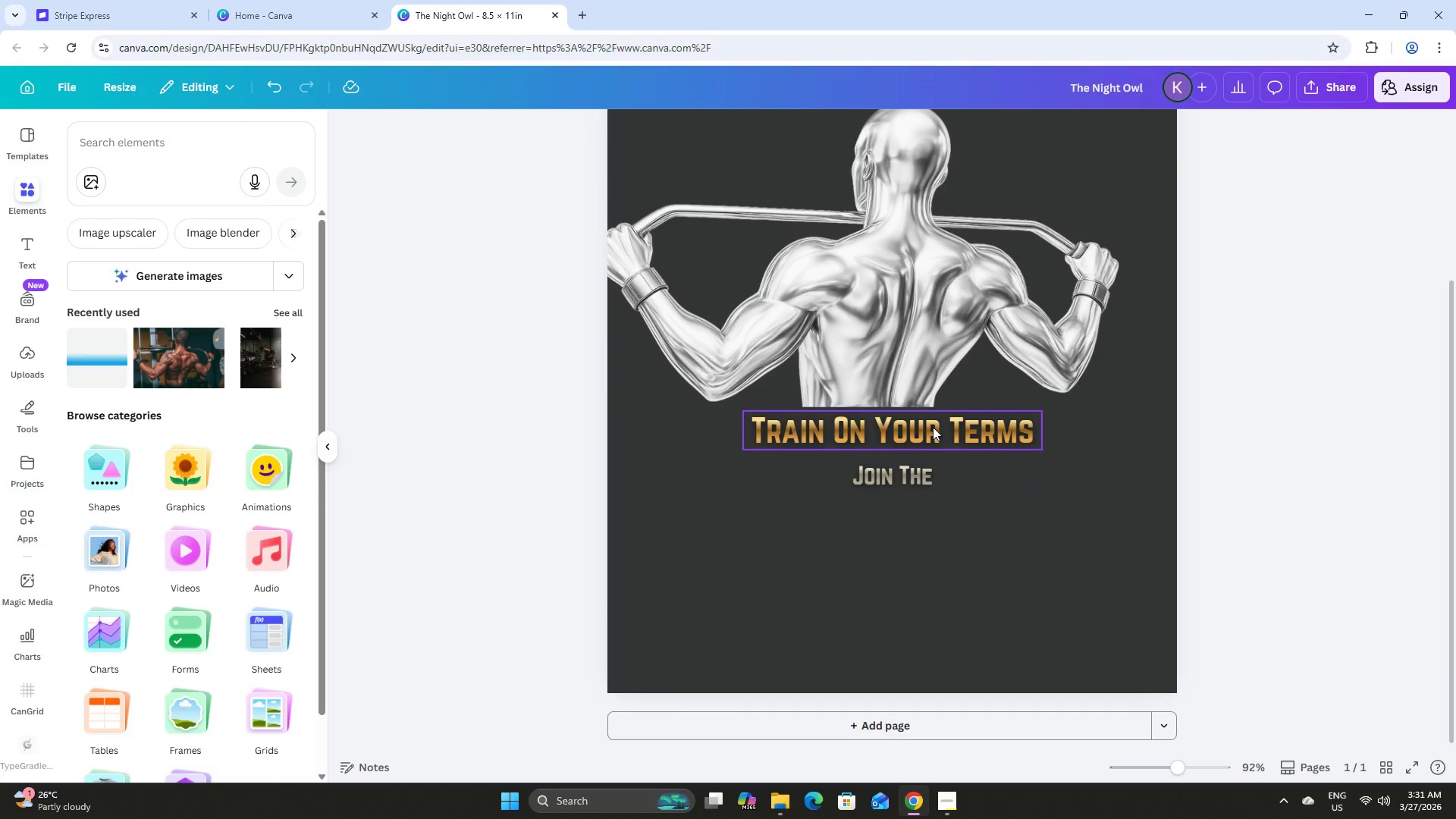 
left_click([903, 472])
 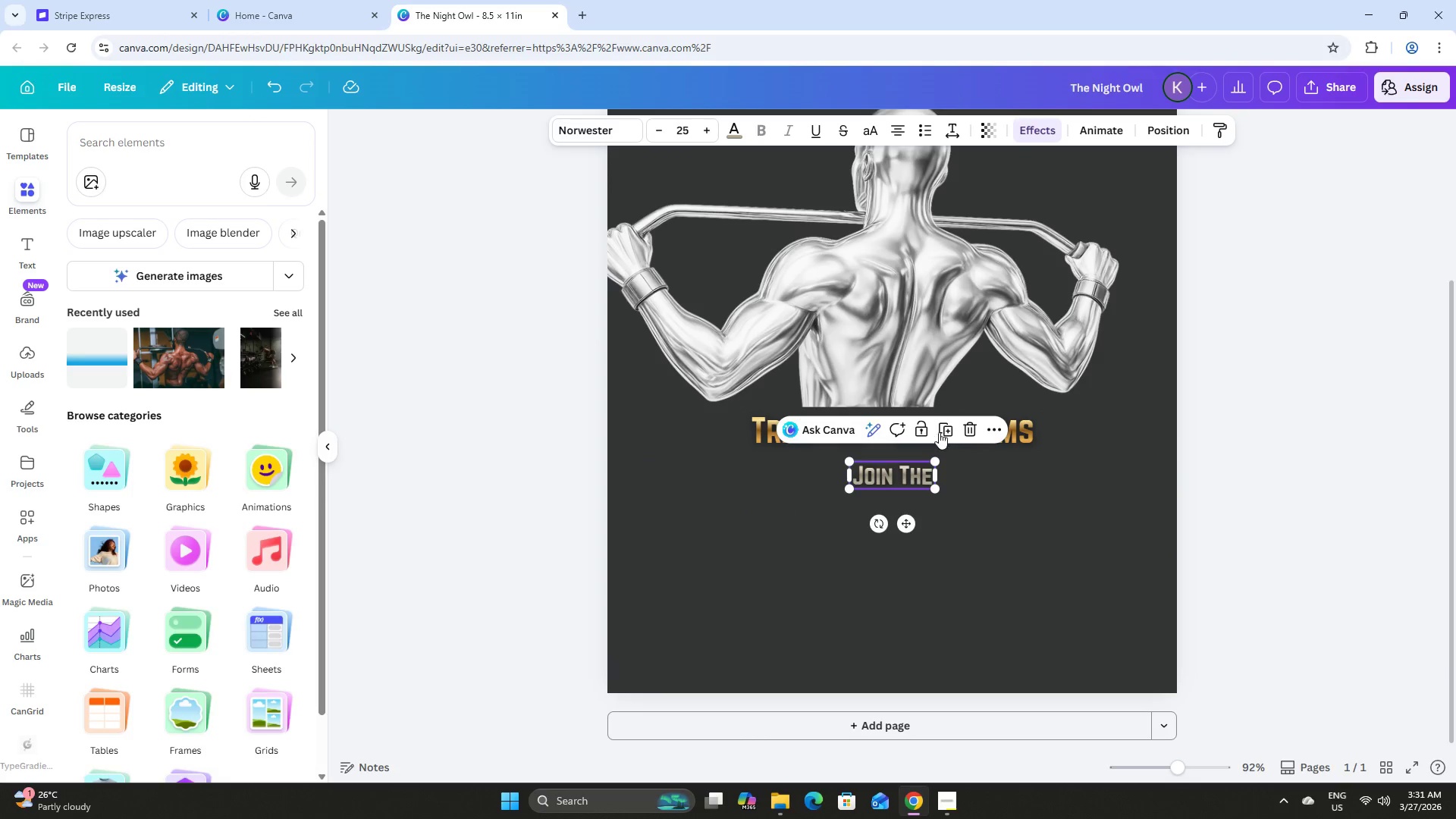 
left_click([946, 431])
 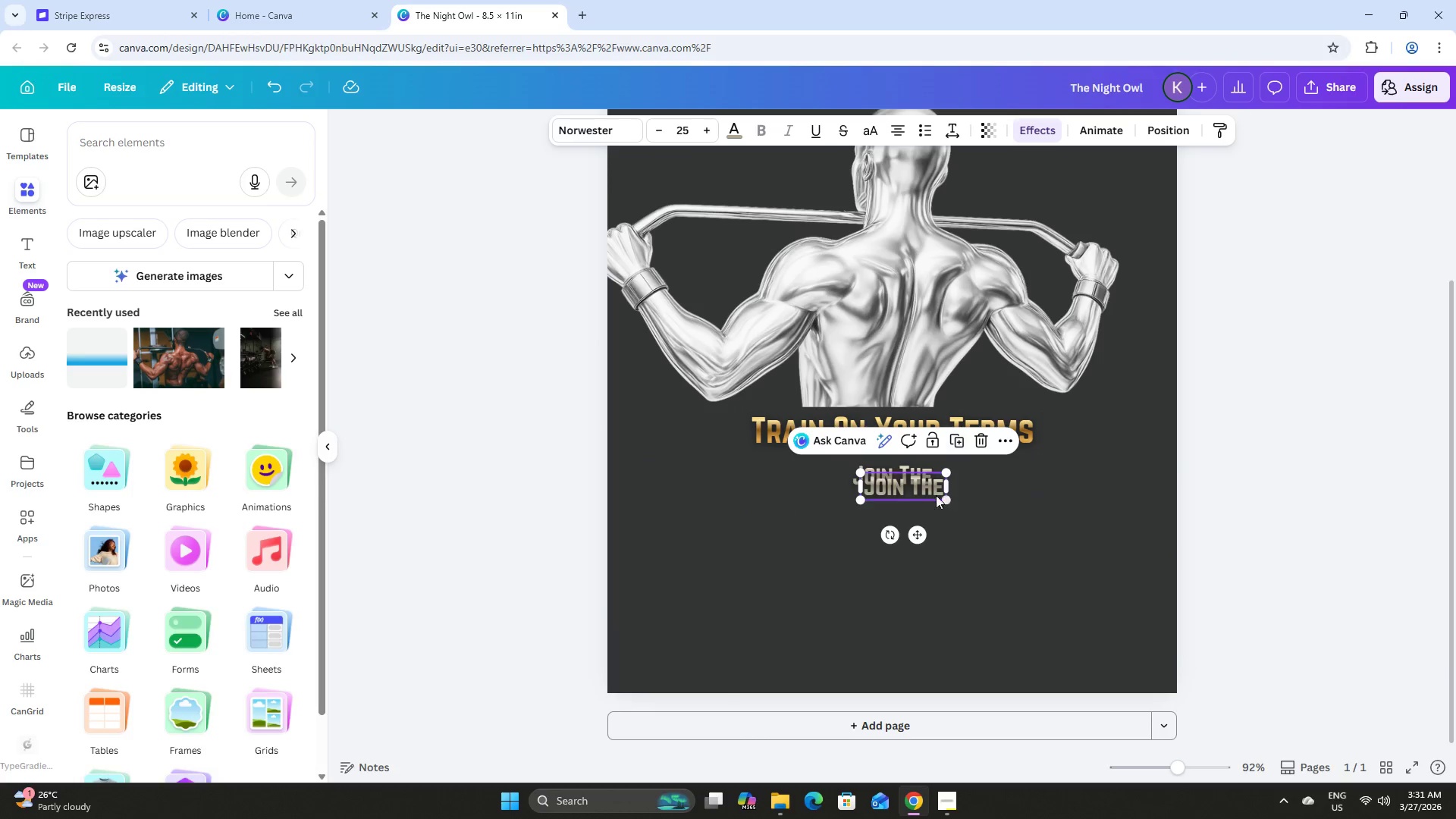 
left_click_drag(start_coordinate=[921, 488], to_coordinate=[924, 562])
 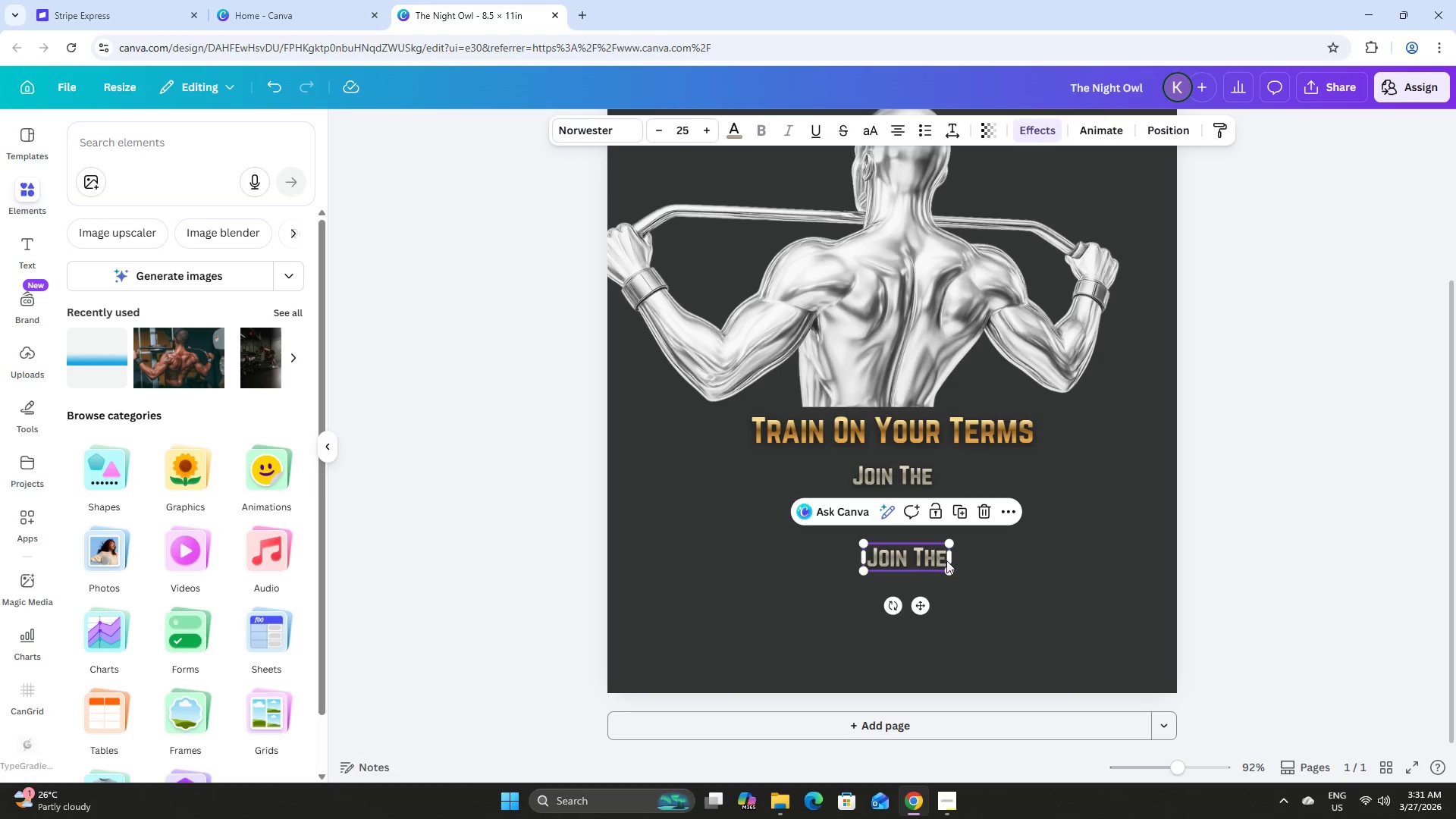 
left_click_drag(start_coordinate=[949, 560], to_coordinate=[999, 566])
 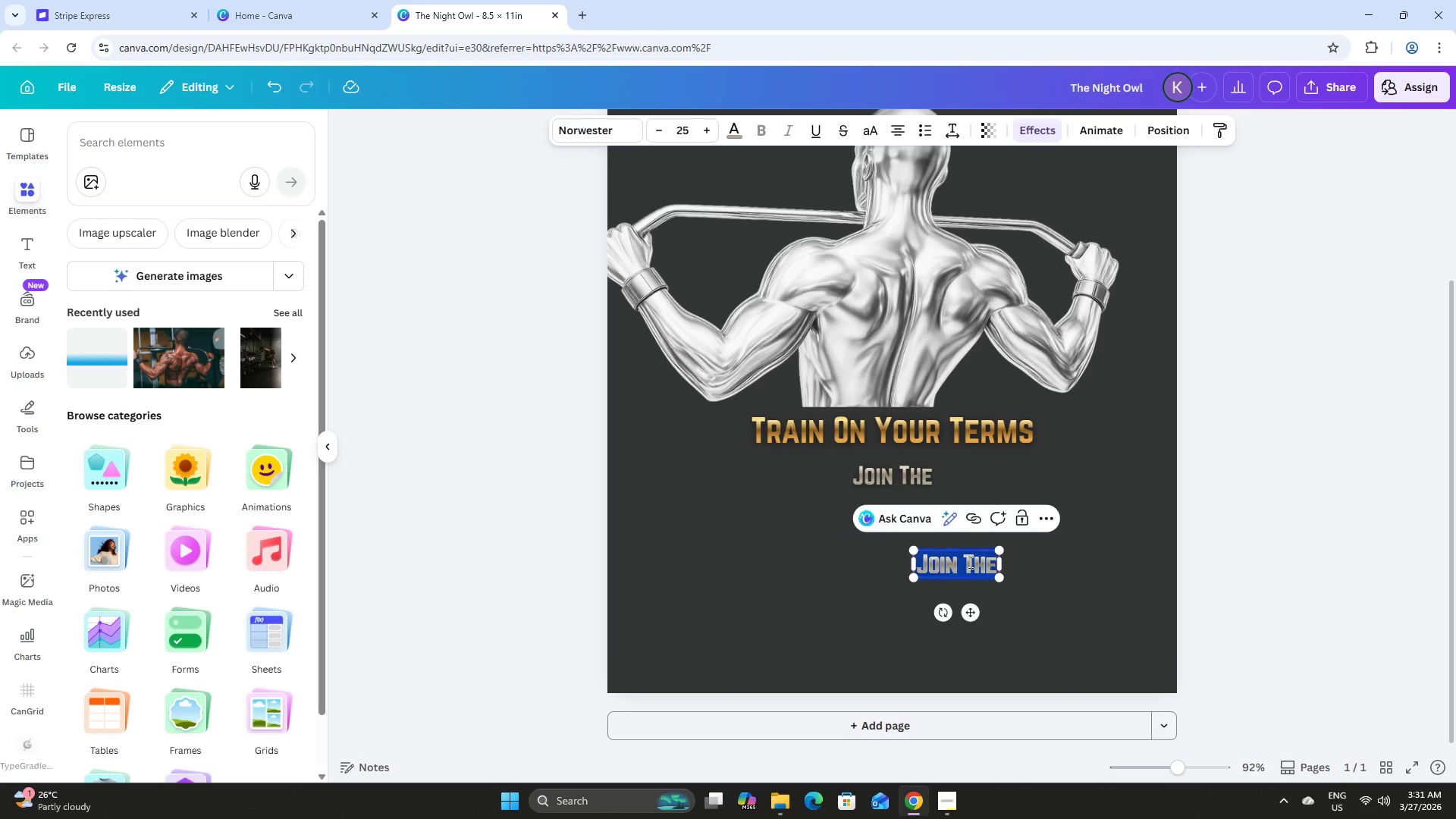 
double_click([969, 562])
 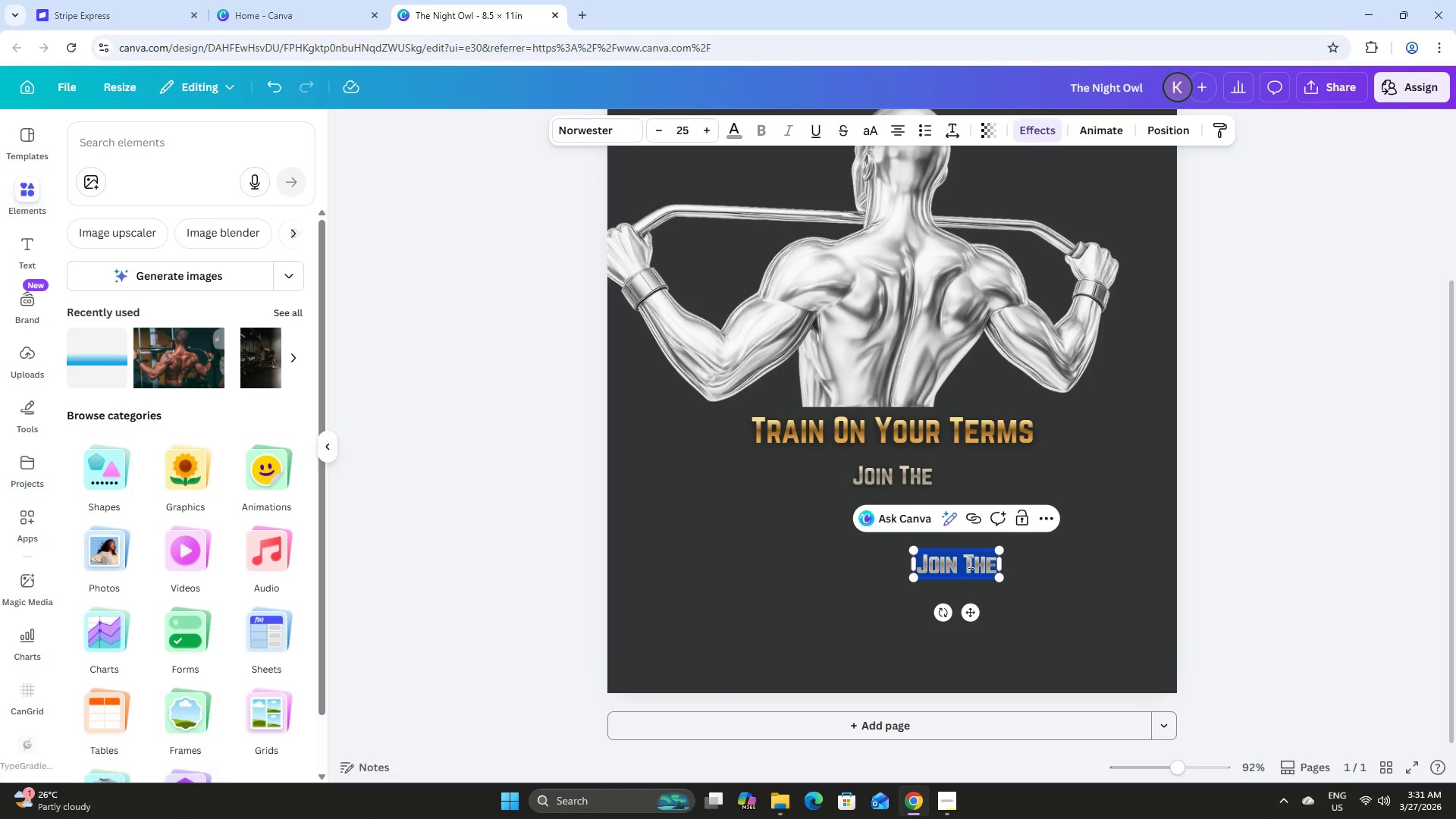 
type(Sift)
key(Backspace)
key(Backspace)
key(Backspace)
type(Hift )
key(Backspace)
key(Backspace)
key(Backspace)
key(Backspace)
key(Backspace)
type(hift Sleeper)
 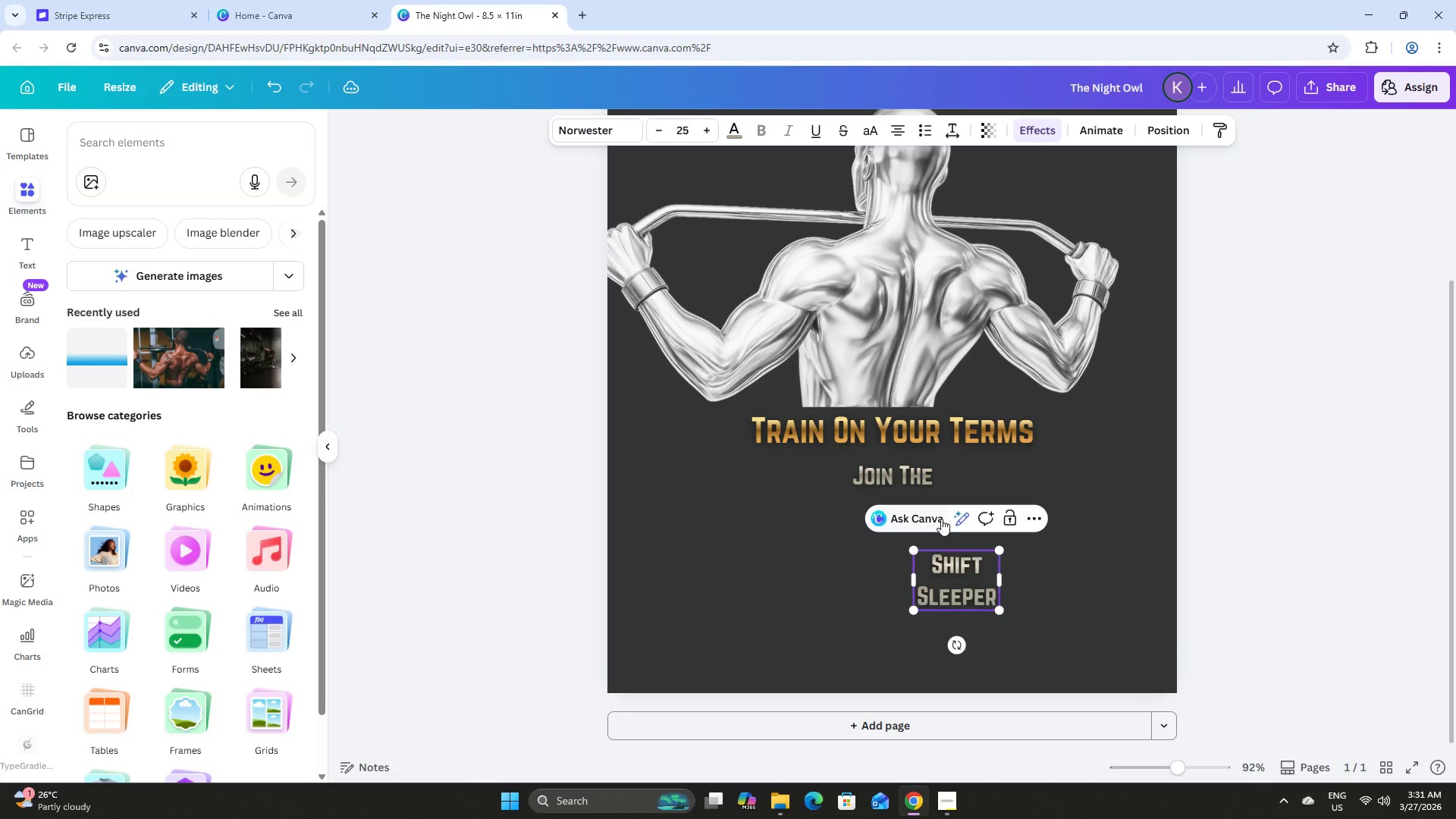 
double_click([952, 585])
 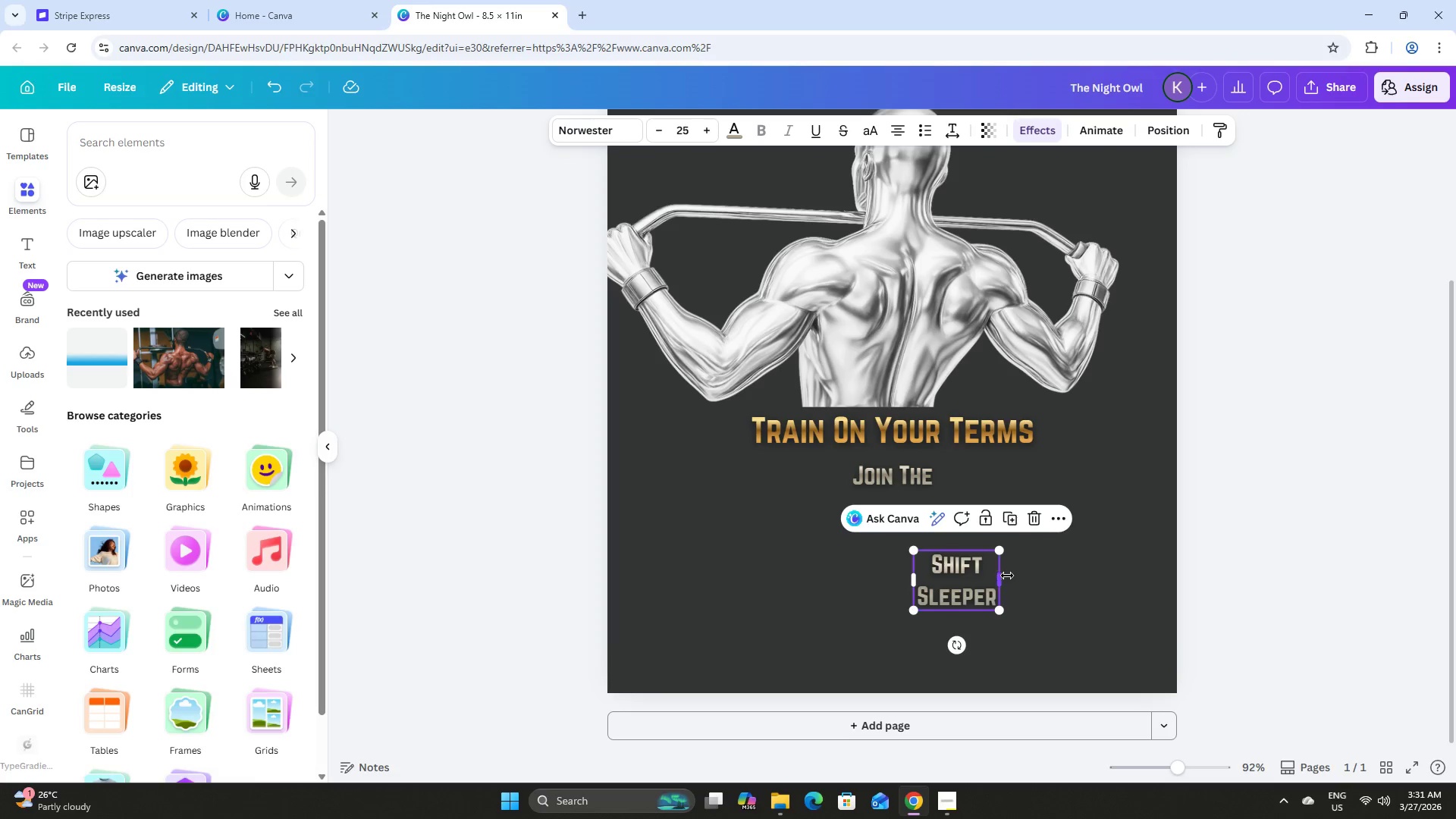 
left_click_drag(start_coordinate=[1005, 576], to_coordinate=[1101, 595])
 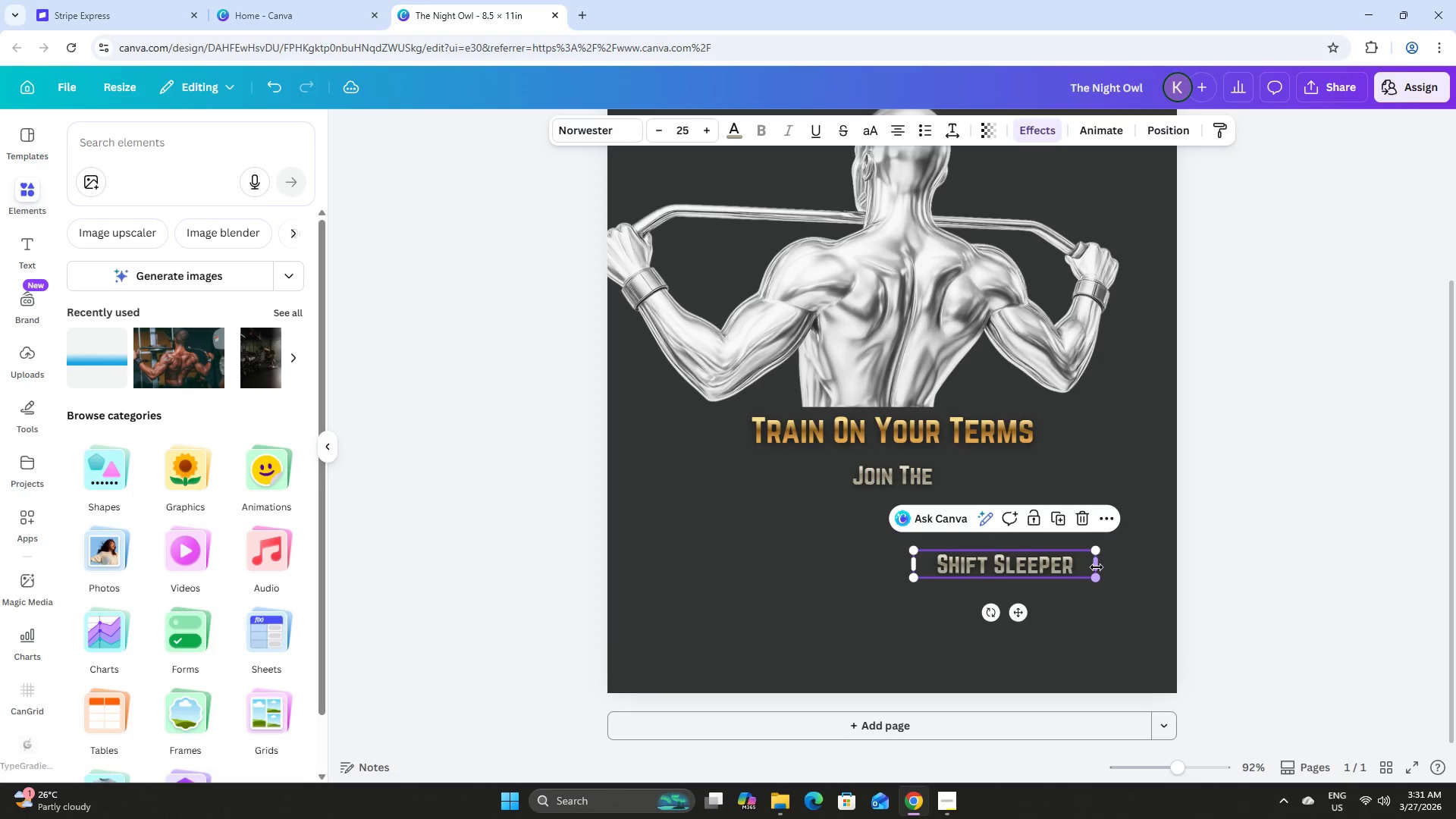 
left_click_drag(start_coordinate=[1097, 567], to_coordinate=[1083, 566])
 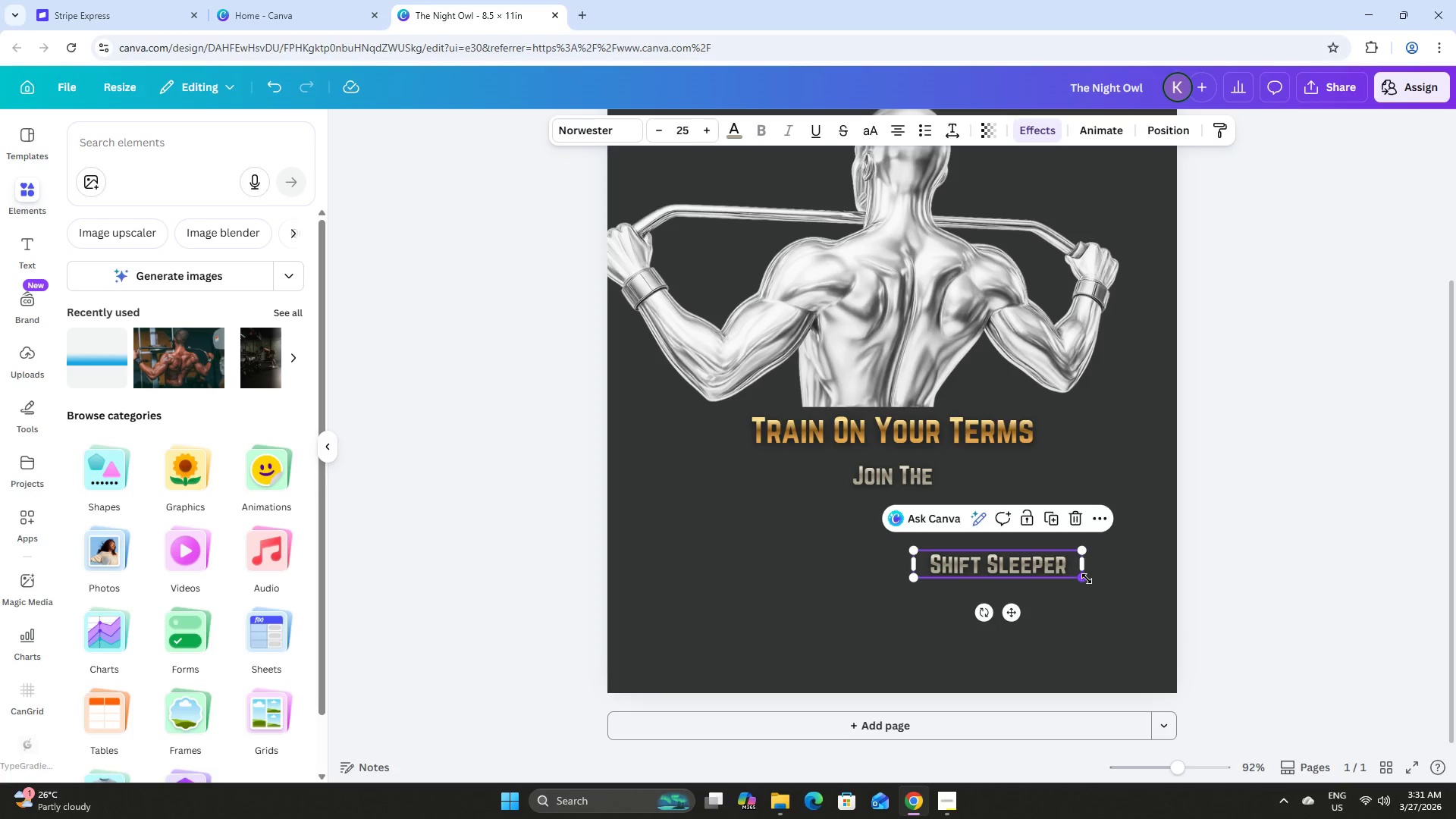 
left_click_drag(start_coordinate=[1087, 579], to_coordinate=[1290, 664])
 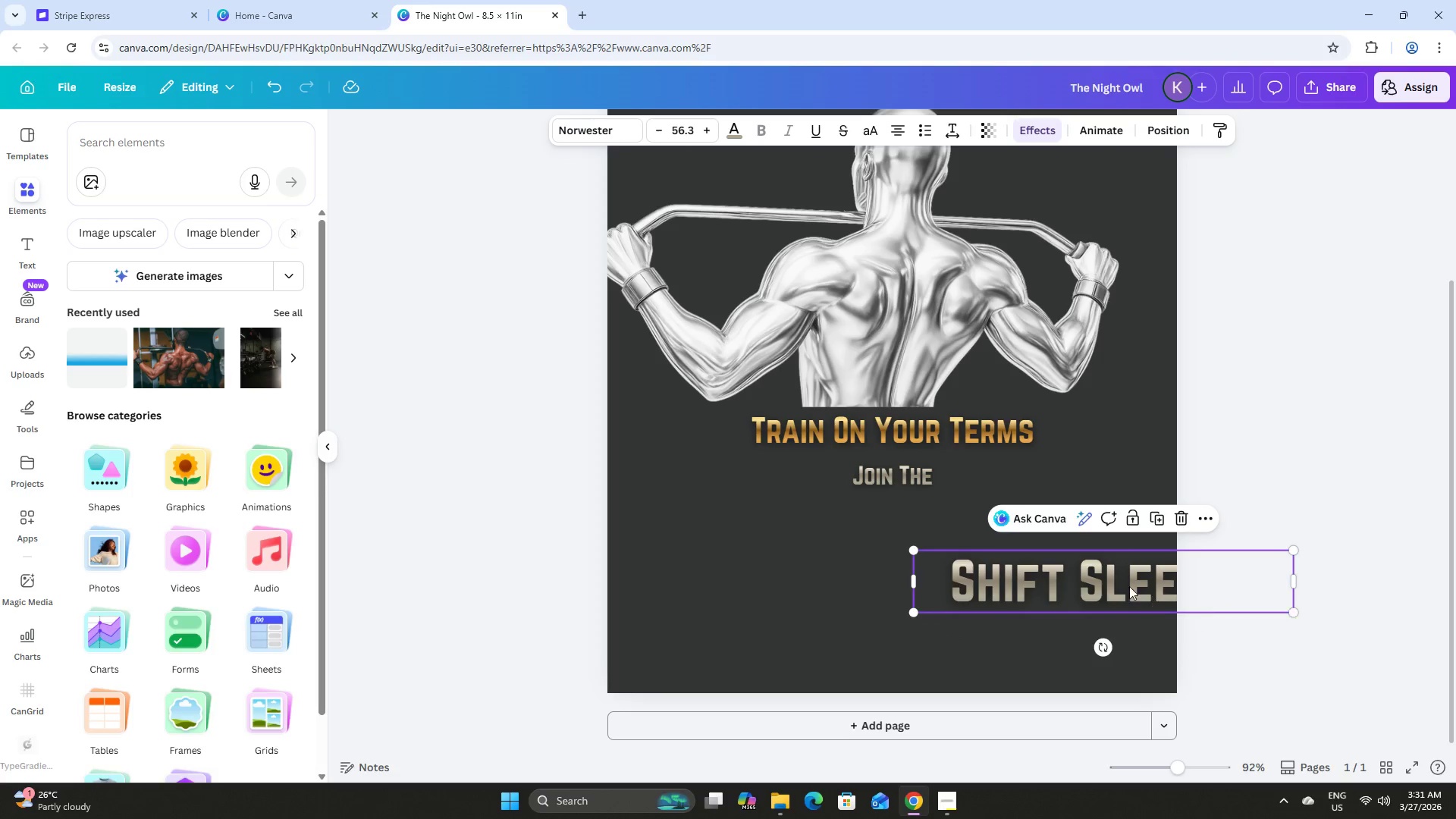 
left_click_drag(start_coordinate=[1125, 586], to_coordinate=[926, 551])
 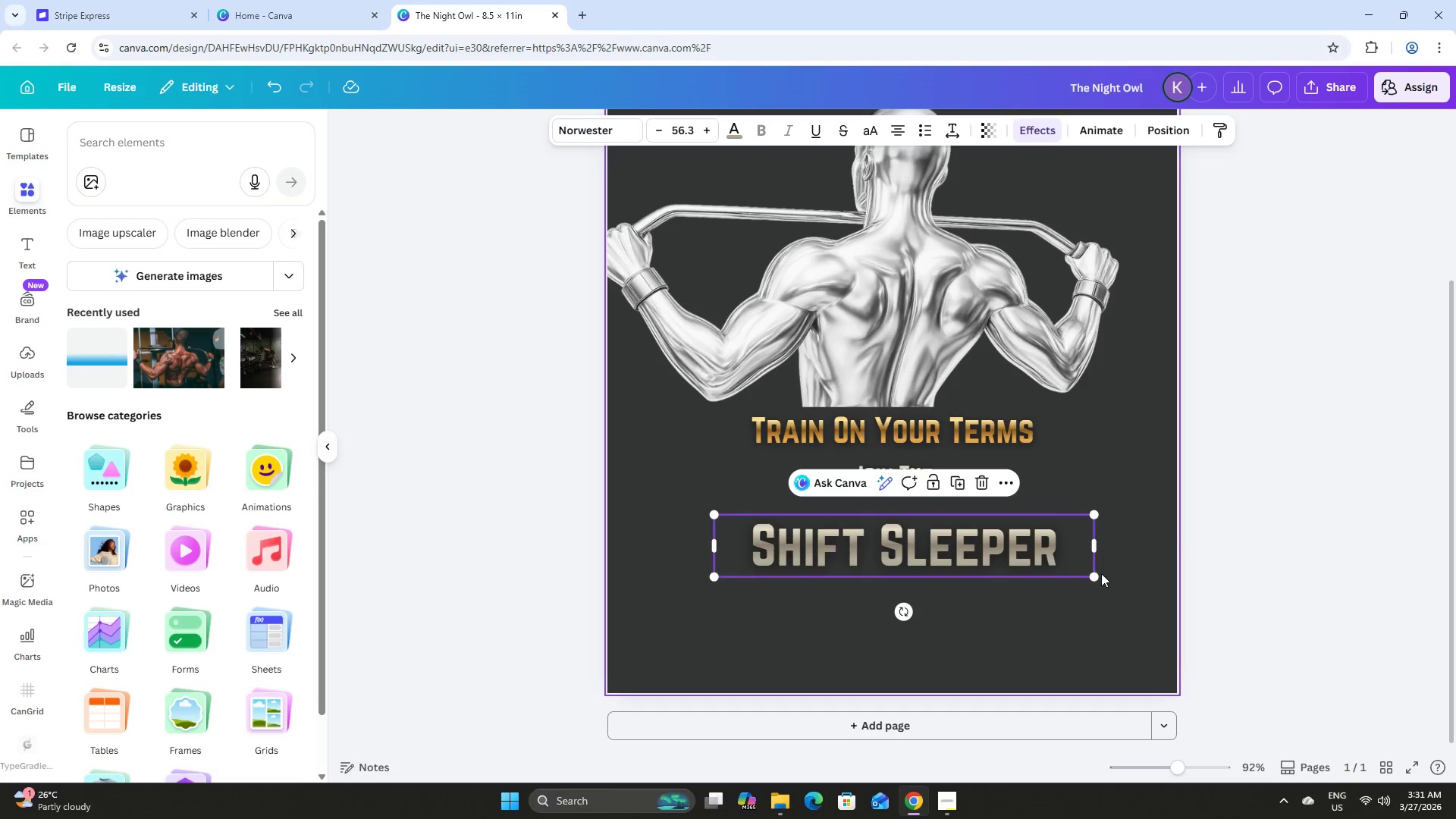 
left_click_drag(start_coordinate=[1093, 578], to_coordinate=[1264, 632])
 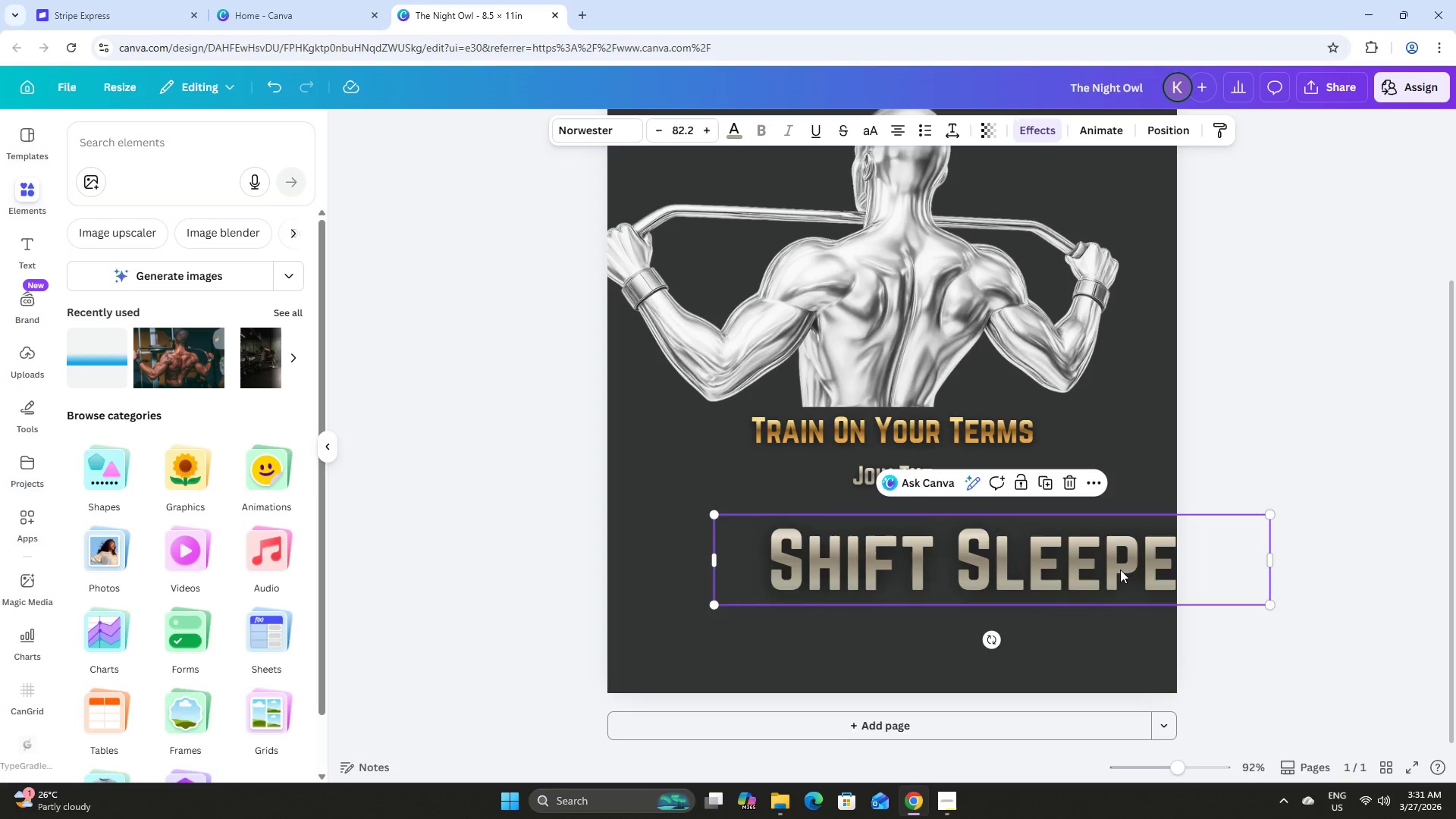 
left_click_drag(start_coordinate=[1117, 568], to_coordinate=[1050, 560])
 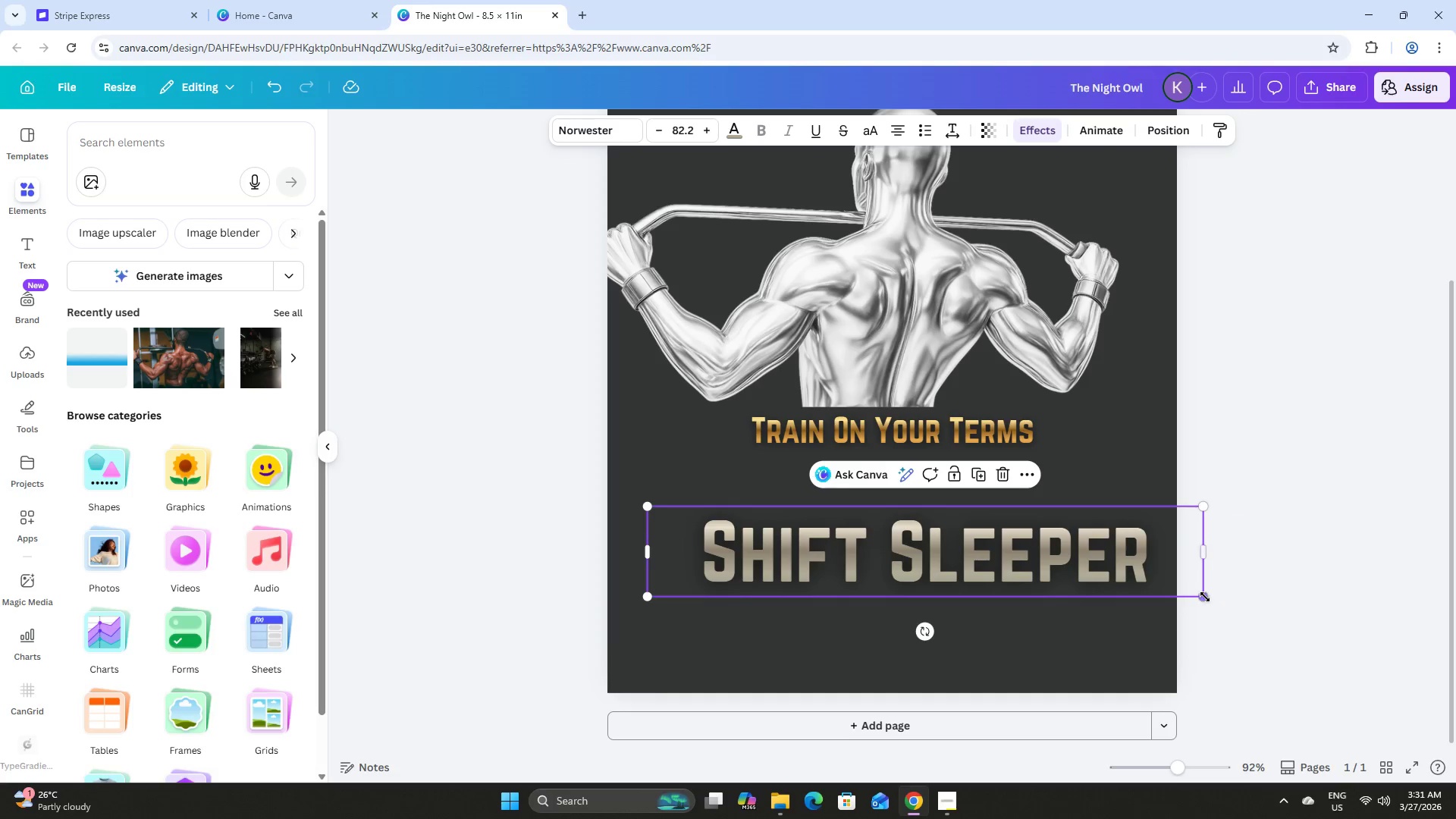 
left_click_drag(start_coordinate=[1203, 597], to_coordinate=[1199, 597])
 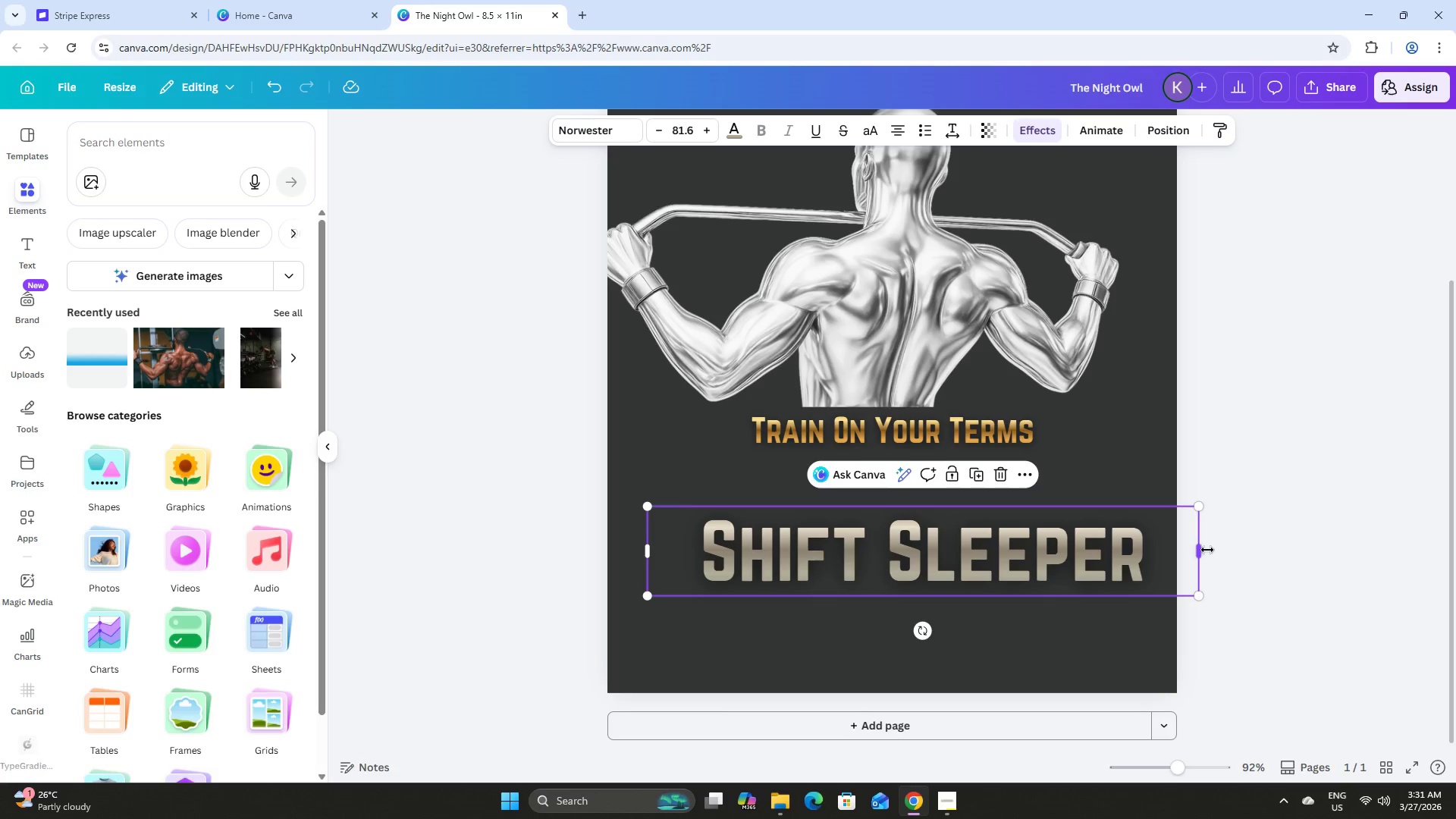 
left_click_drag(start_coordinate=[1207, 551], to_coordinate=[1105, 552])
 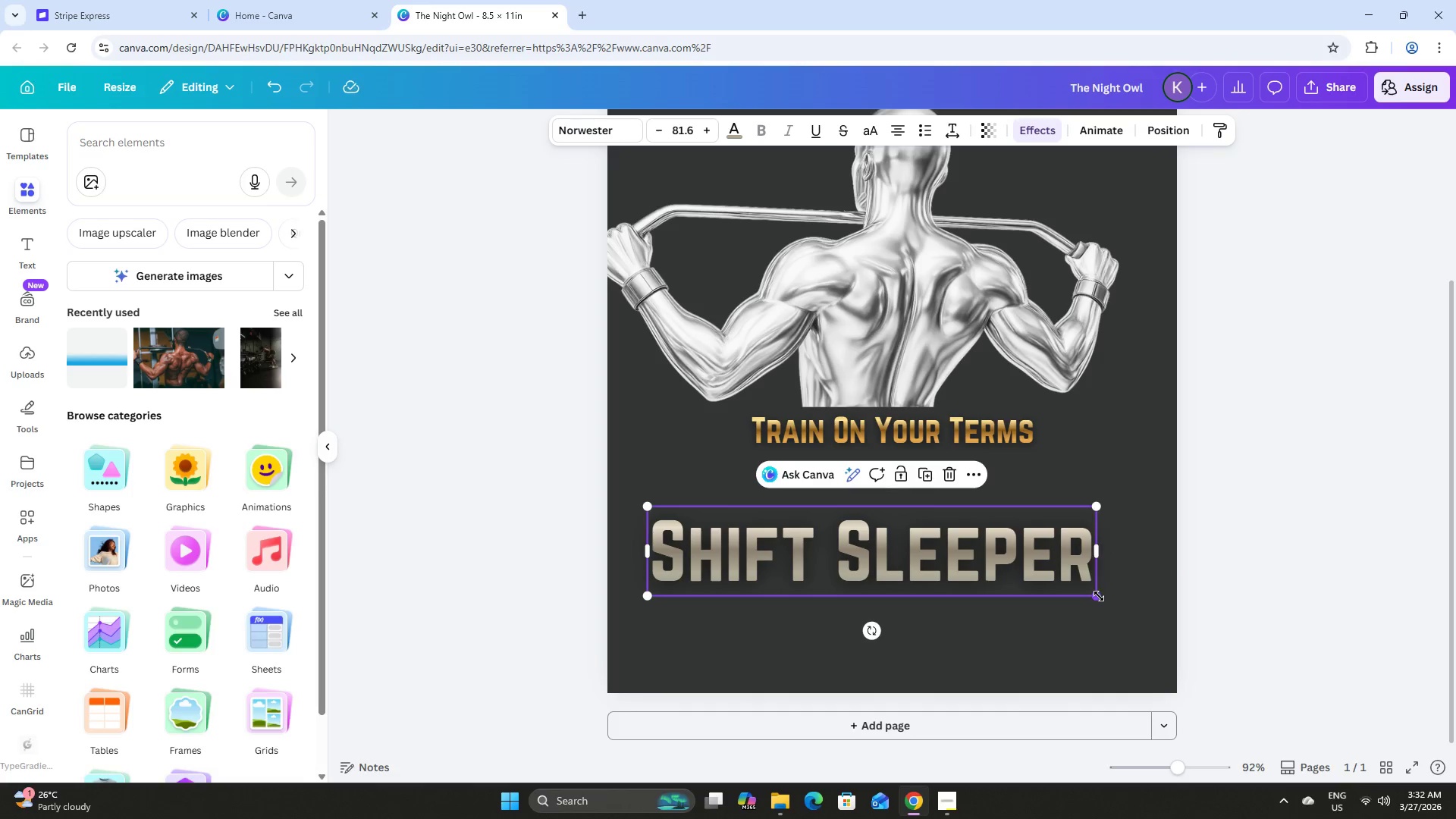 
left_click_drag(start_coordinate=[1099, 596], to_coordinate=[1081, 575])
 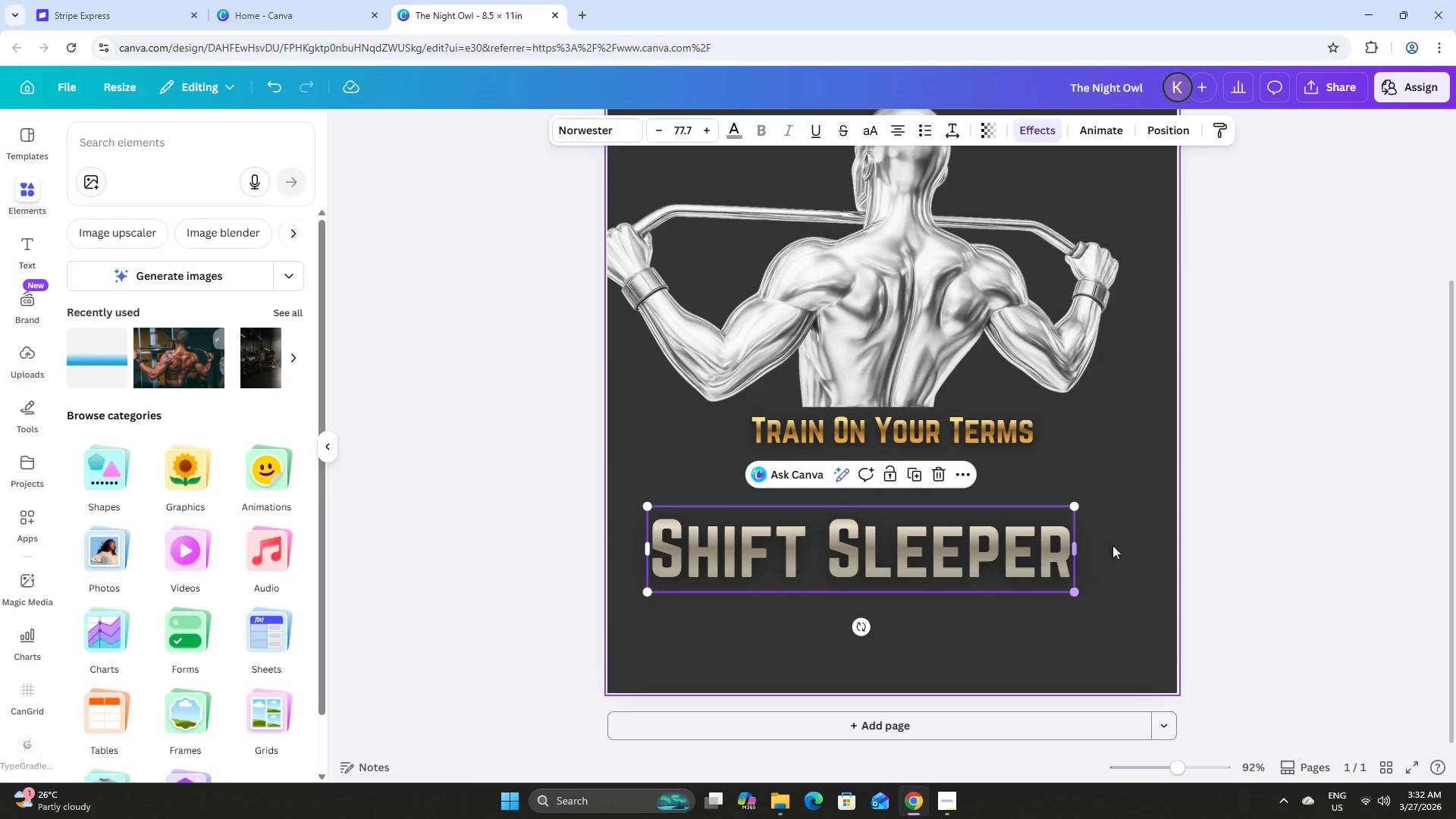 
left_click([1132, 524])
 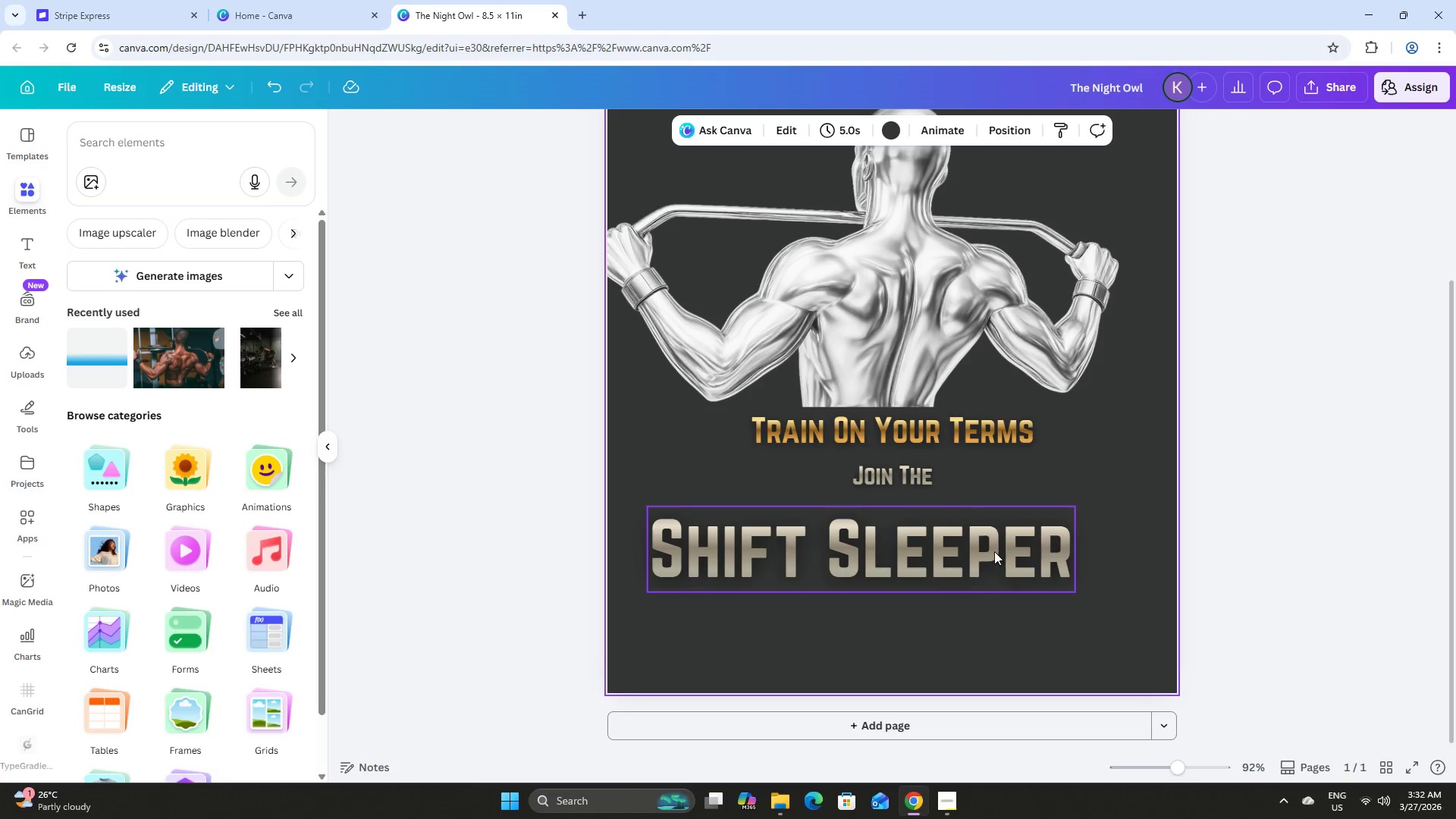 
left_click_drag(start_coordinate=[993, 551], to_coordinate=[1027, 535])
 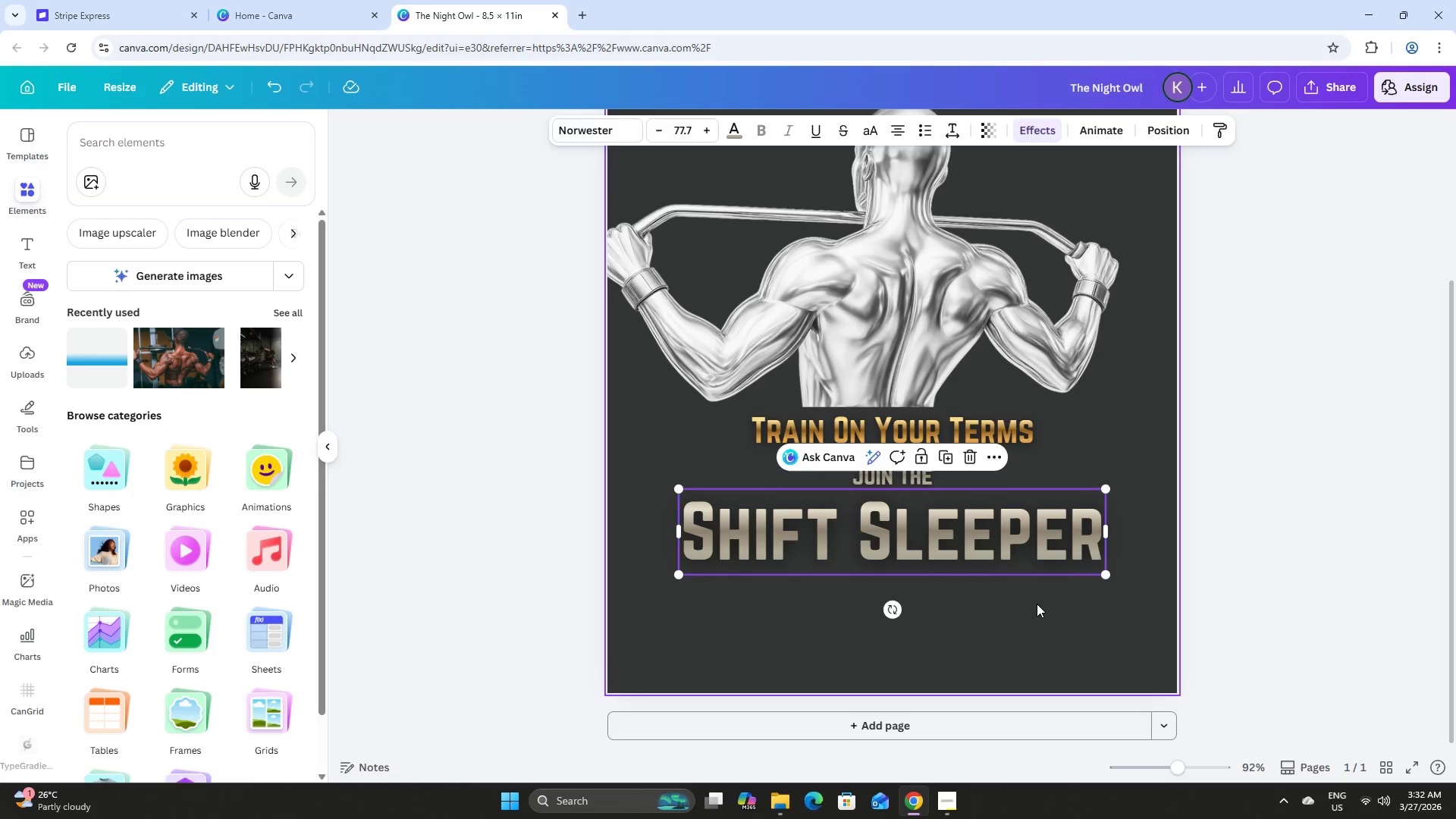 
left_click([1037, 604])
 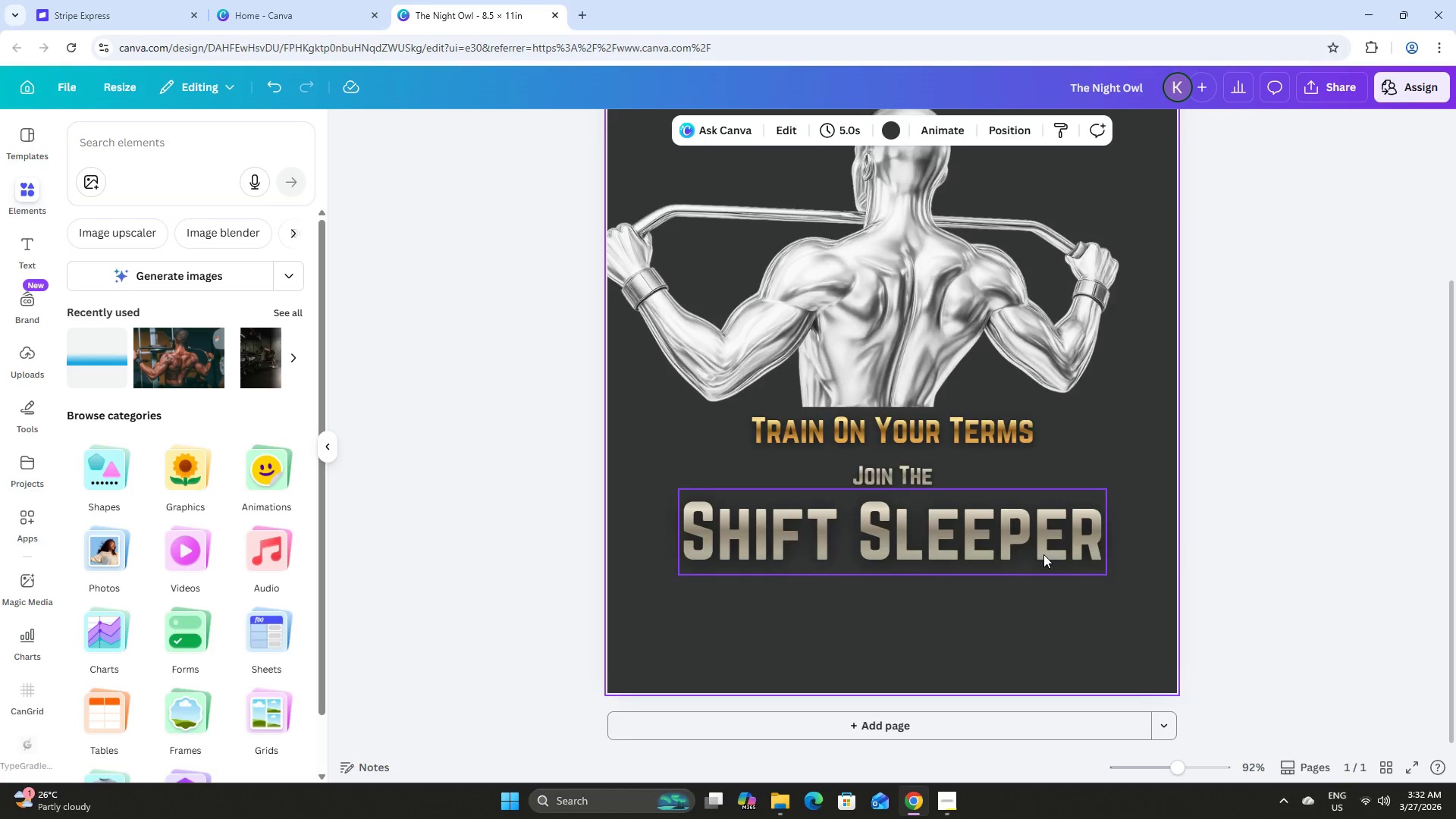 
scroll: coordinate [1052, 541], scroll_direction: up, amount: 4.0
 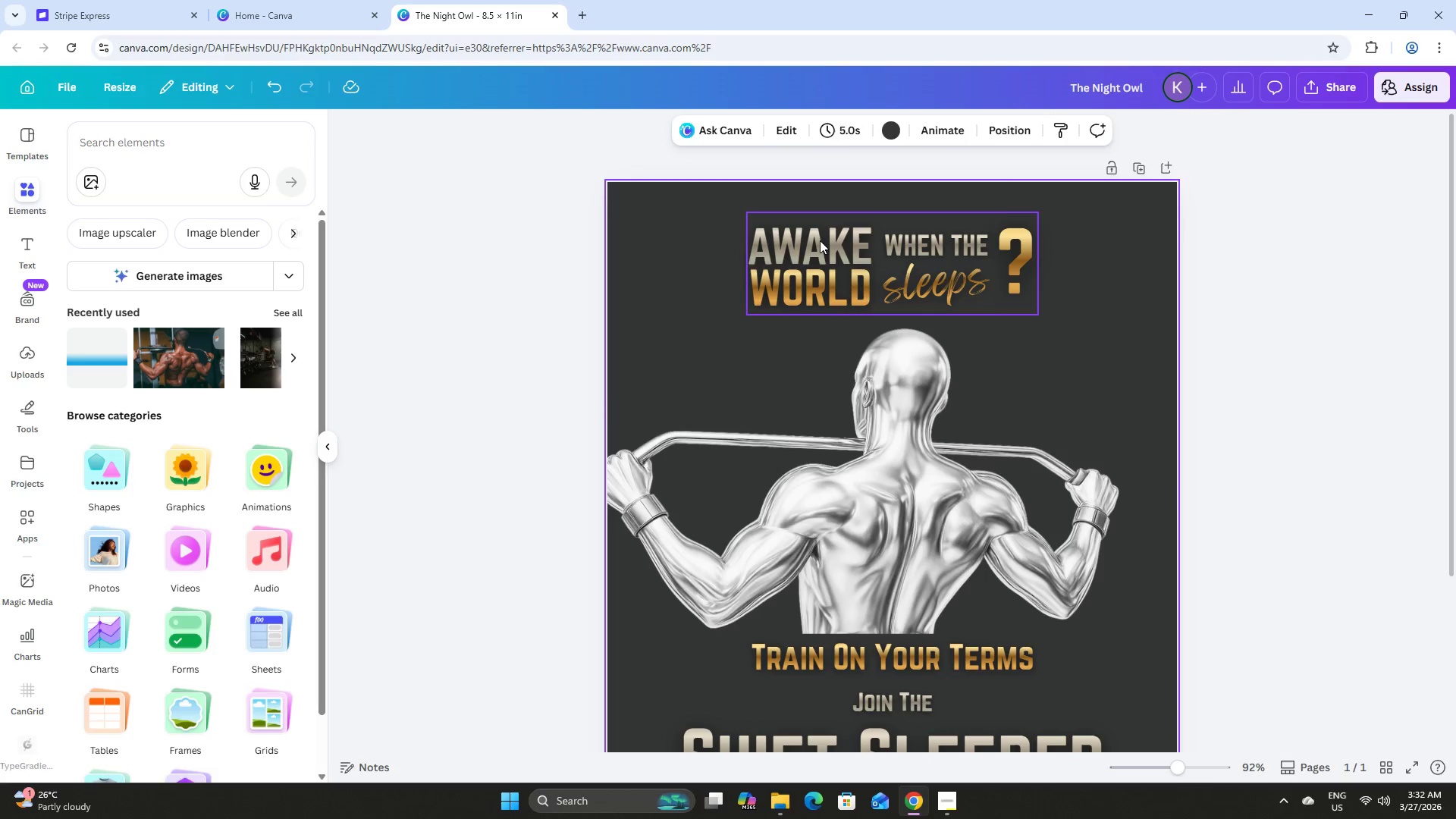 
double_click([820, 240])
 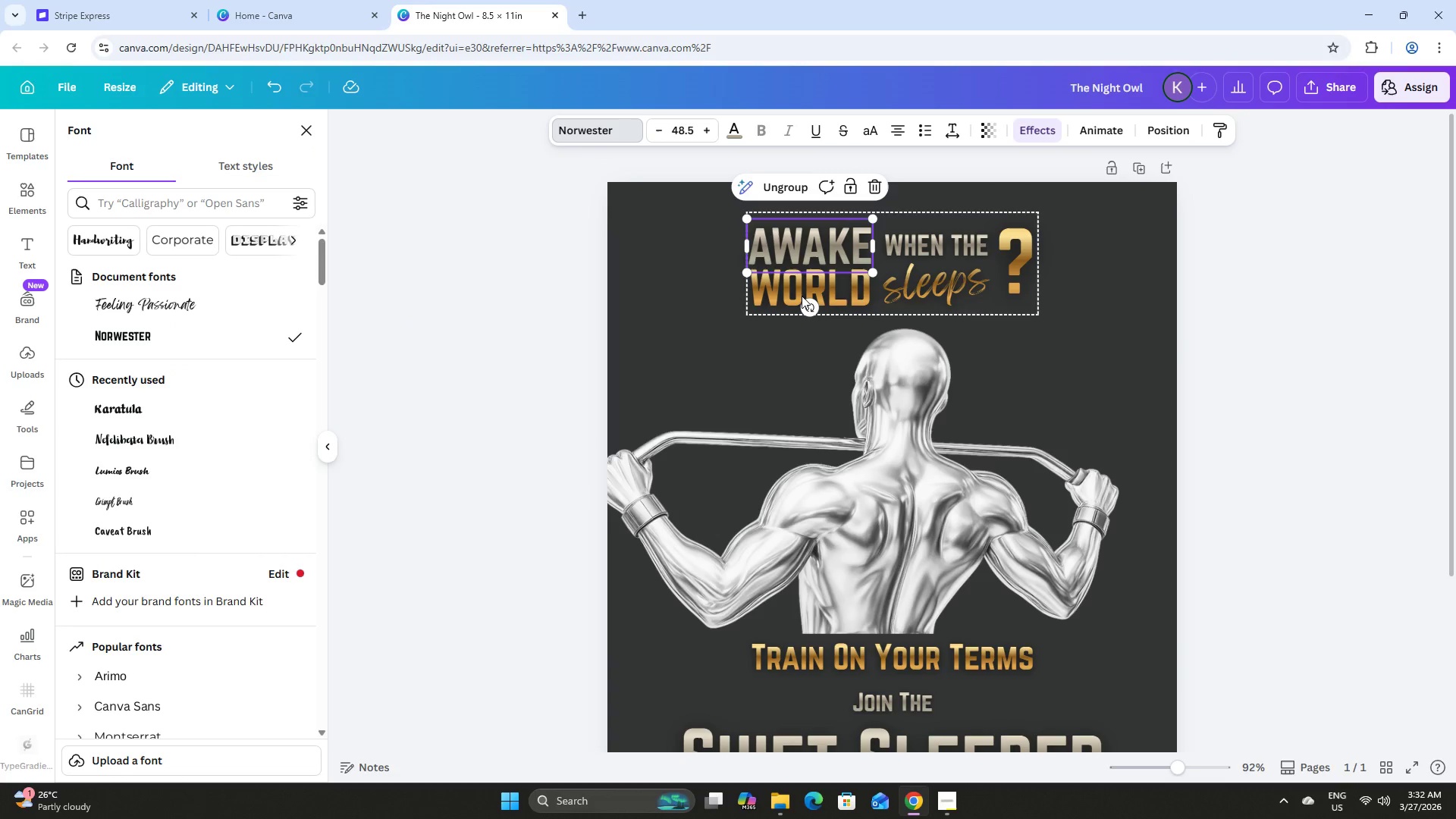 
scroll: coordinate [1167, 309], scroll_direction: down, amount: 3.0
 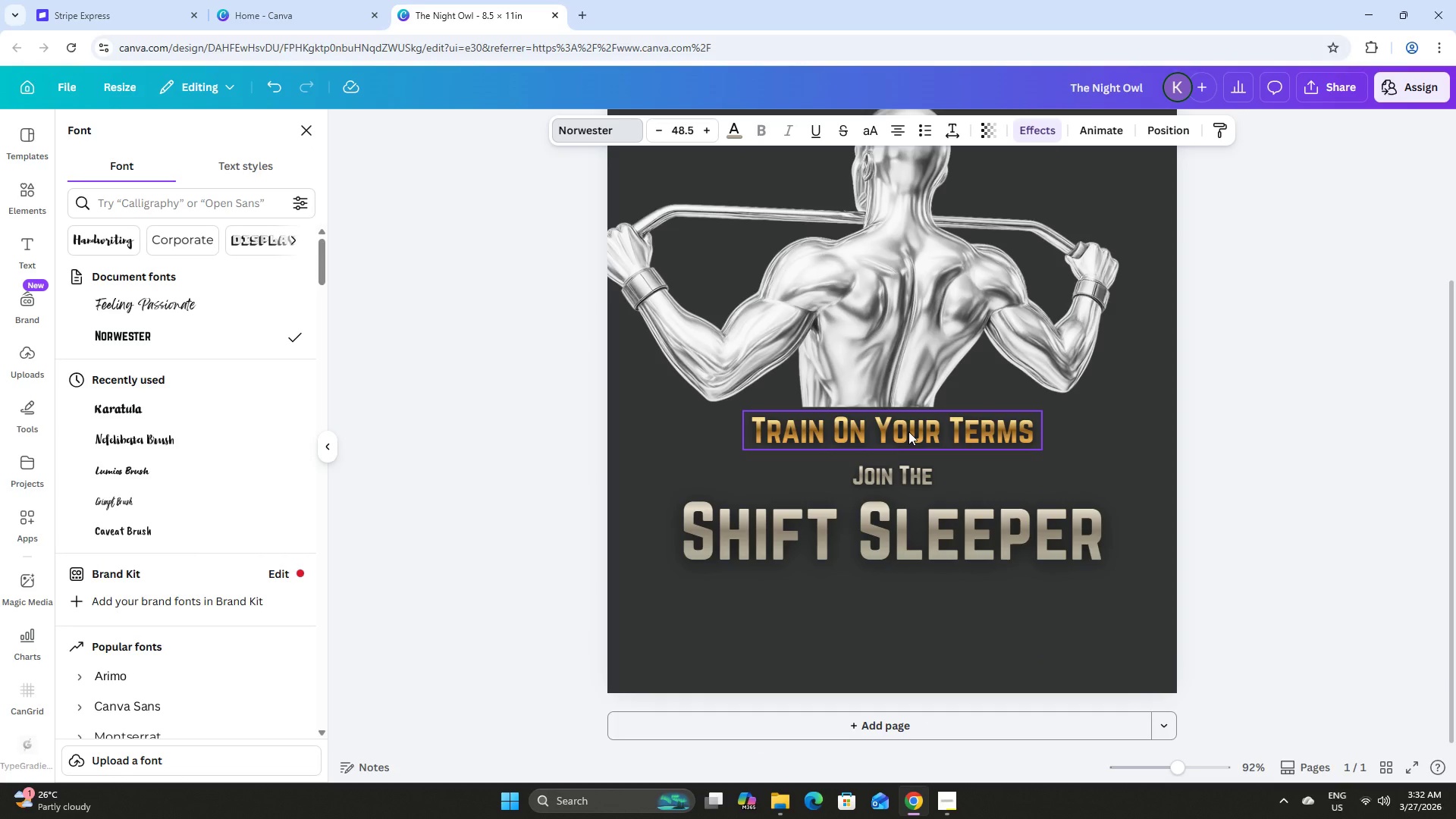 
left_click([914, 468])
 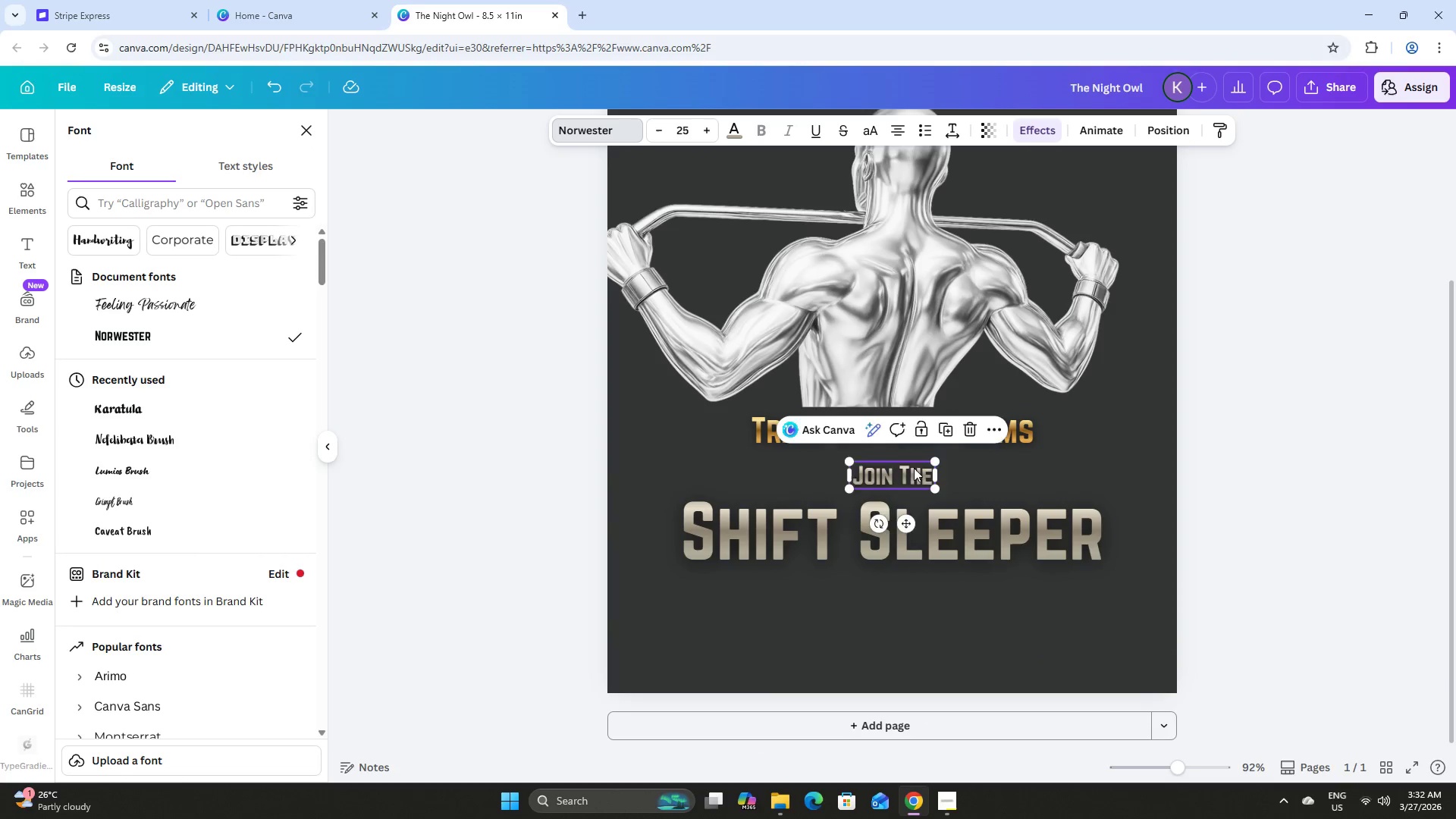 
left_click_drag(start_coordinate=[914, 468], to_coordinate=[783, 486])
 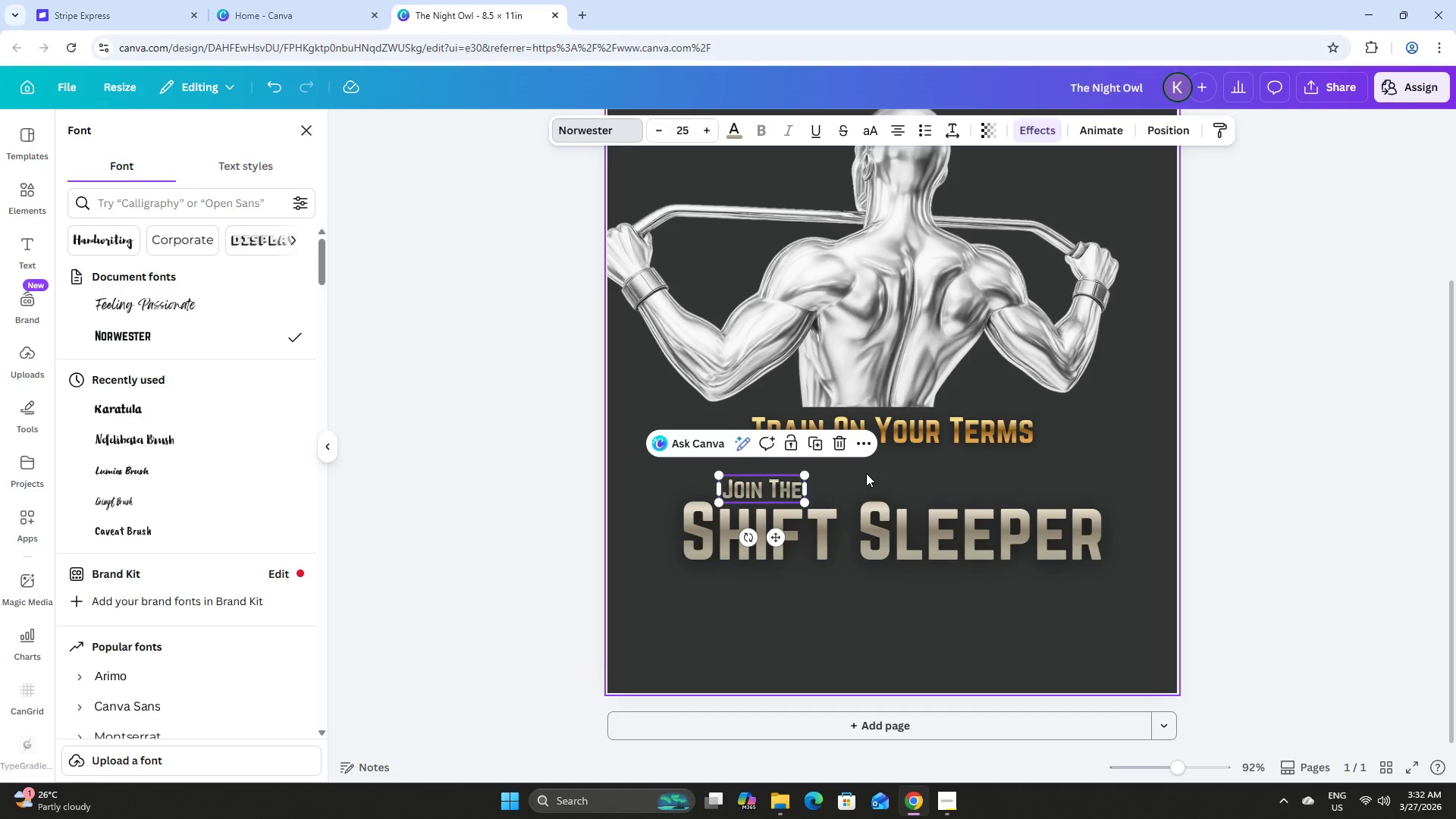 
left_click([866, 473])
 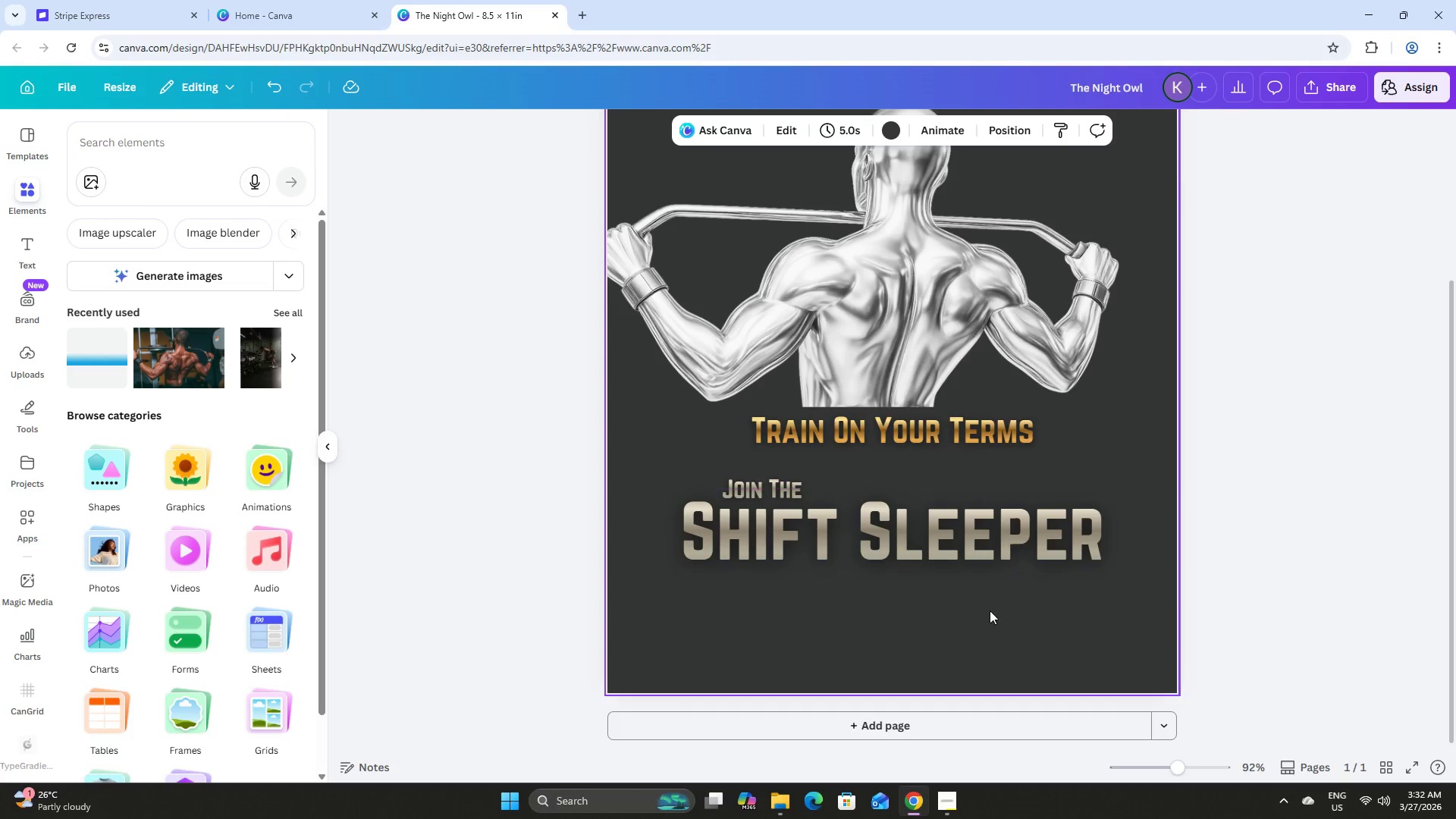 
left_click_drag(start_coordinate=[1019, 632], to_coordinate=[645, 476])
 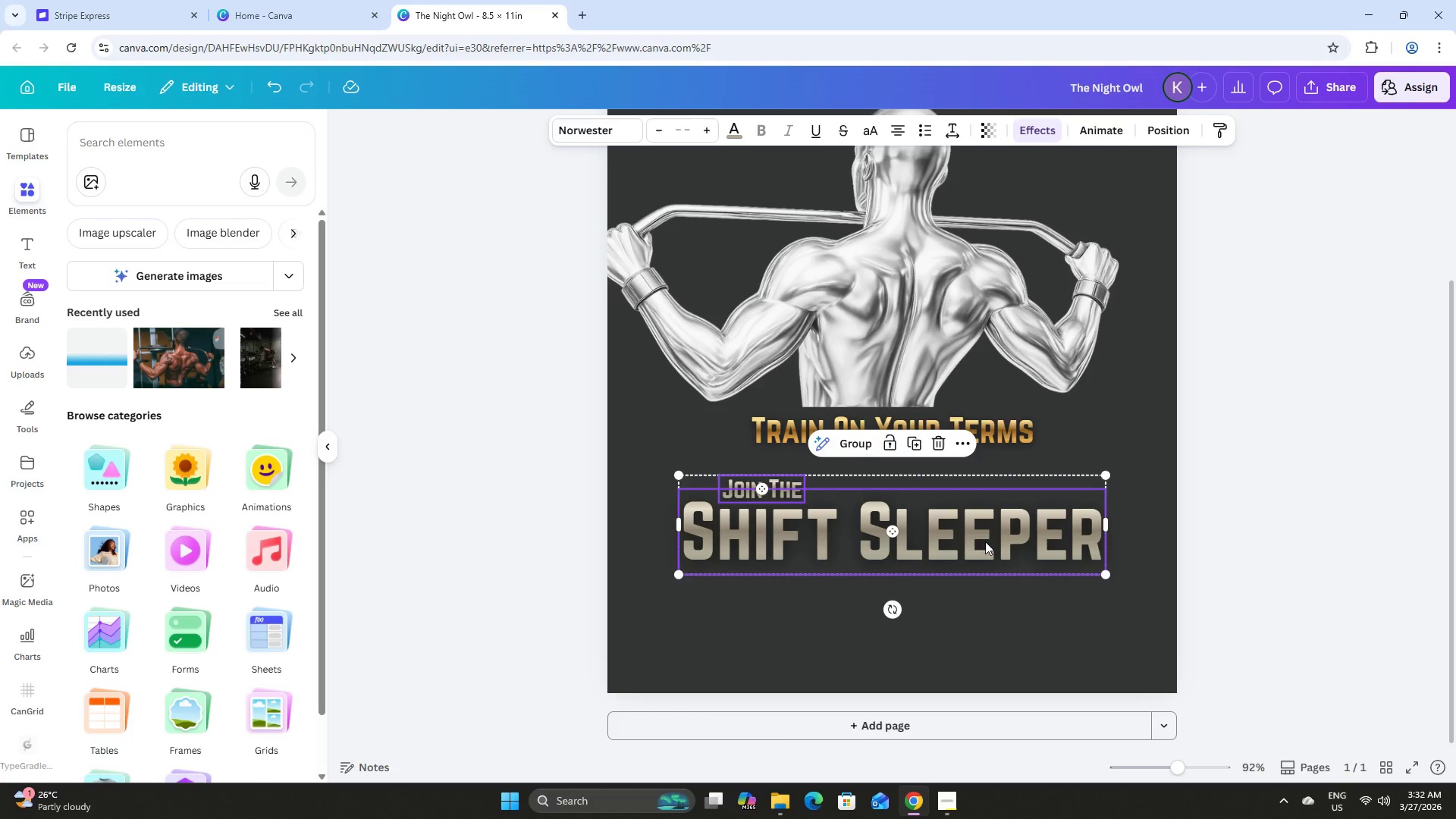 
left_click_drag(start_coordinate=[985, 541], to_coordinate=[969, 537])
 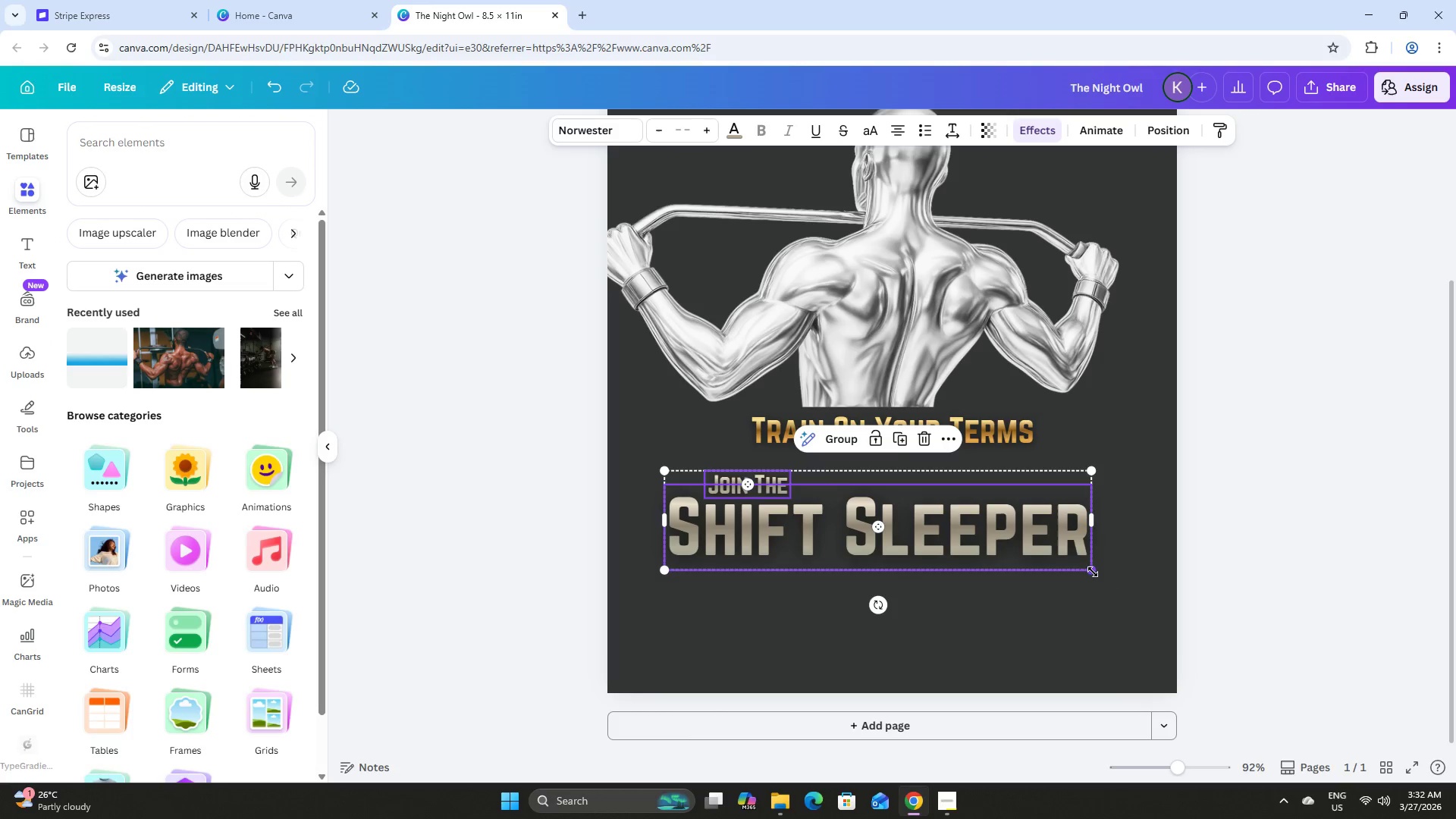 
left_click_drag(start_coordinate=[1093, 570], to_coordinate=[1122, 573])
 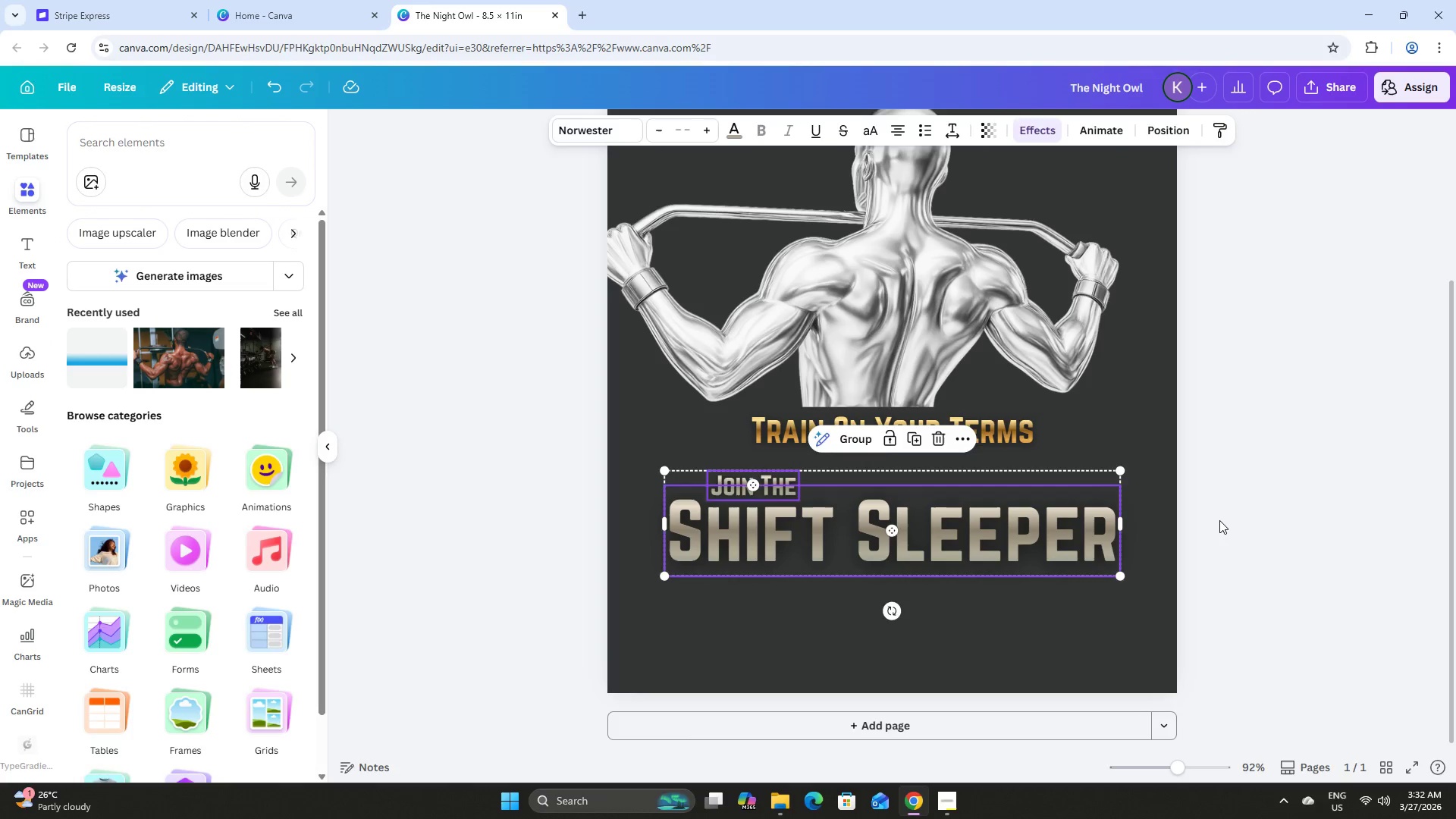 
left_click([1219, 520])
 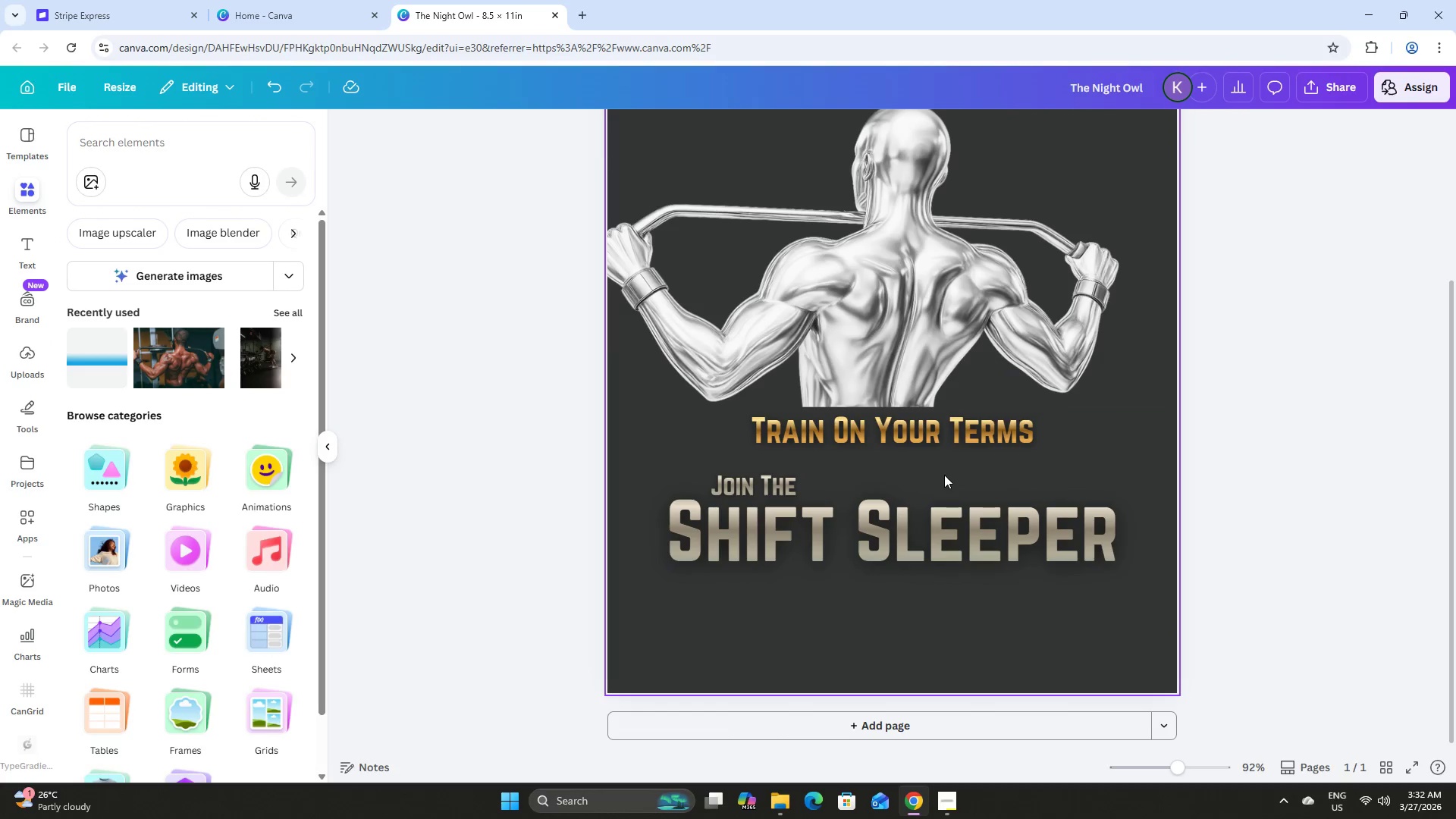 
left_click_drag(start_coordinate=[933, 441], to_coordinate=[931, 415])
 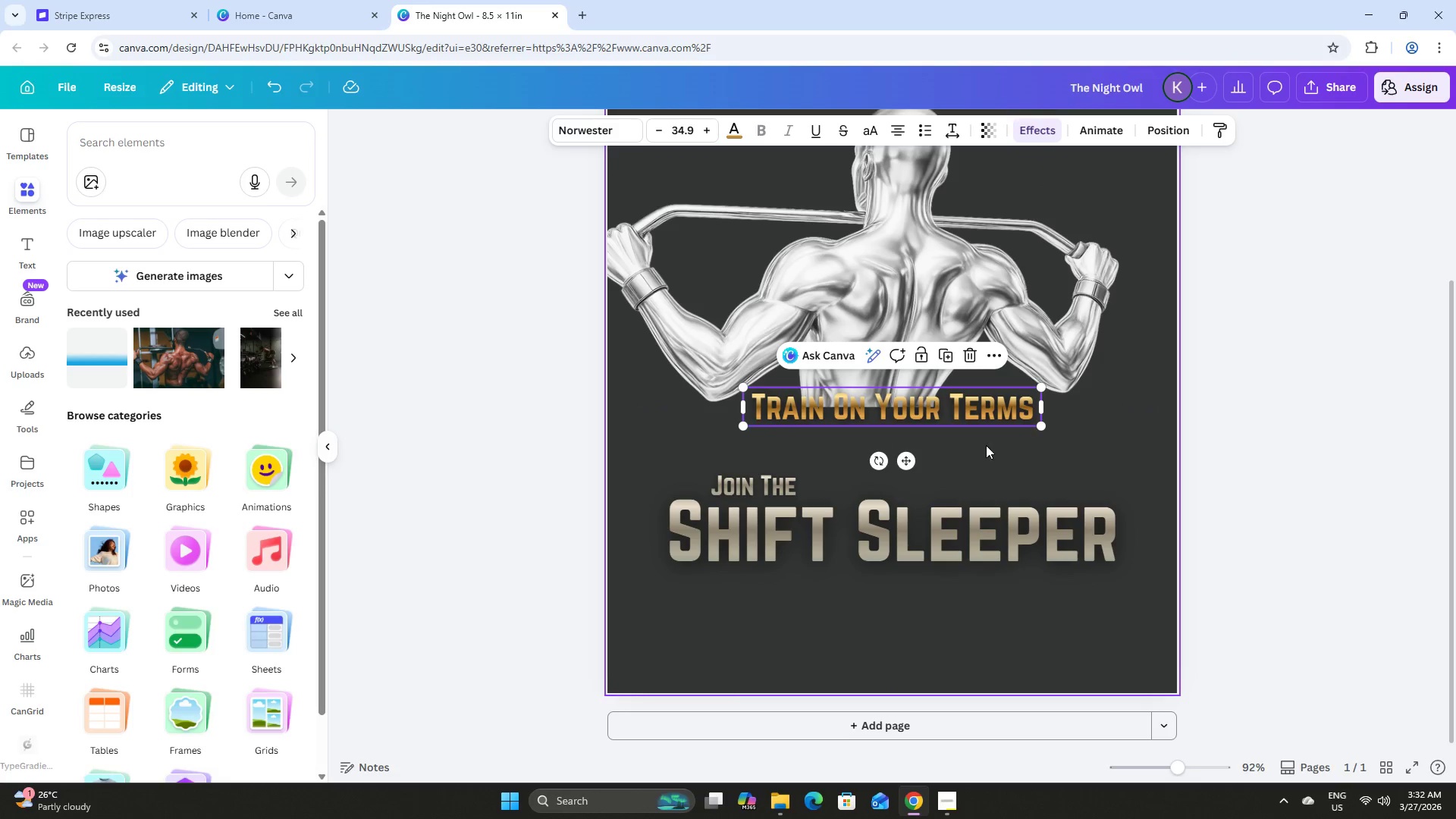 
left_click([986, 445])
 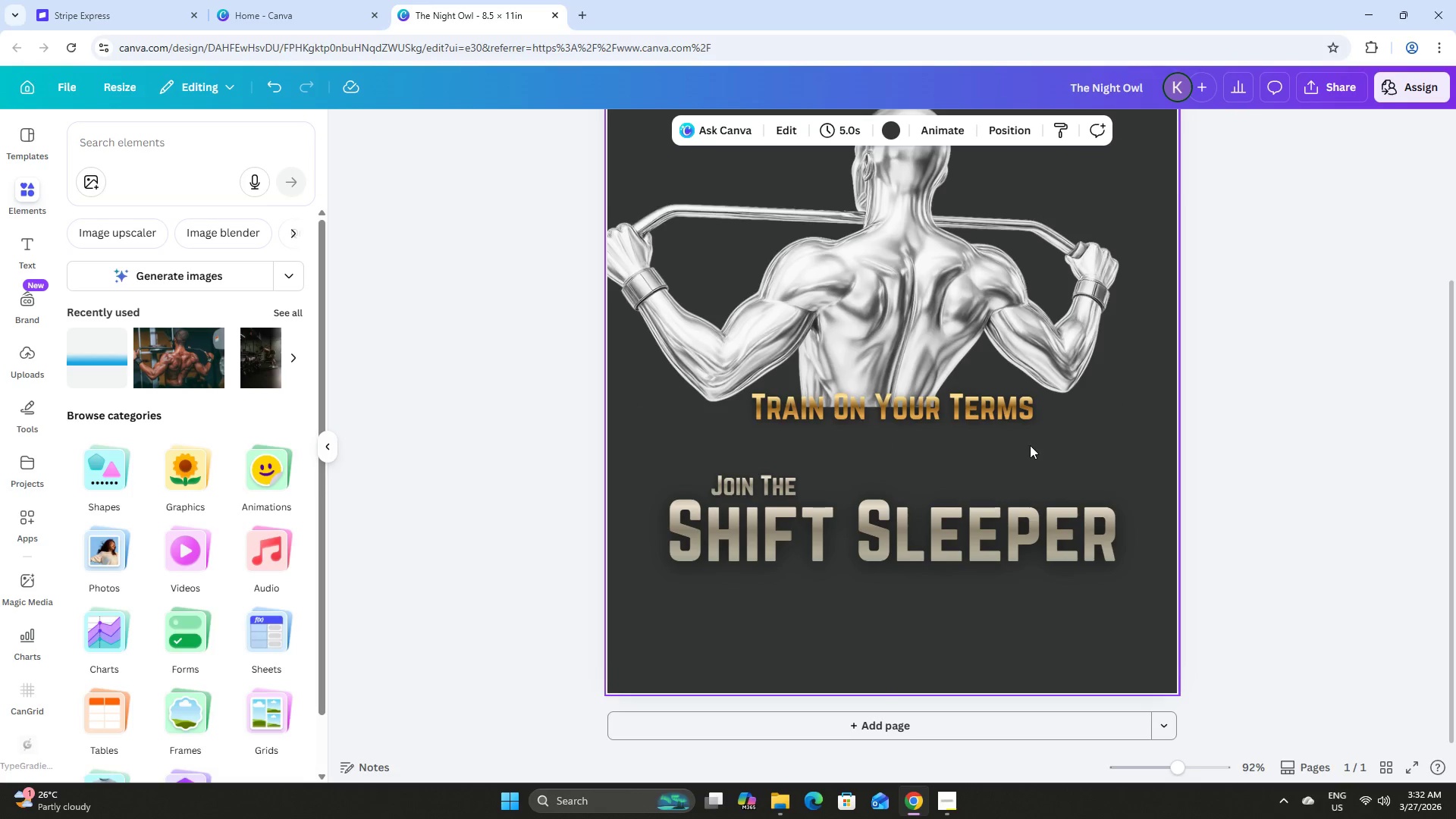 
scroll: coordinate [1030, 445], scroll_direction: up, amount: 2.0
 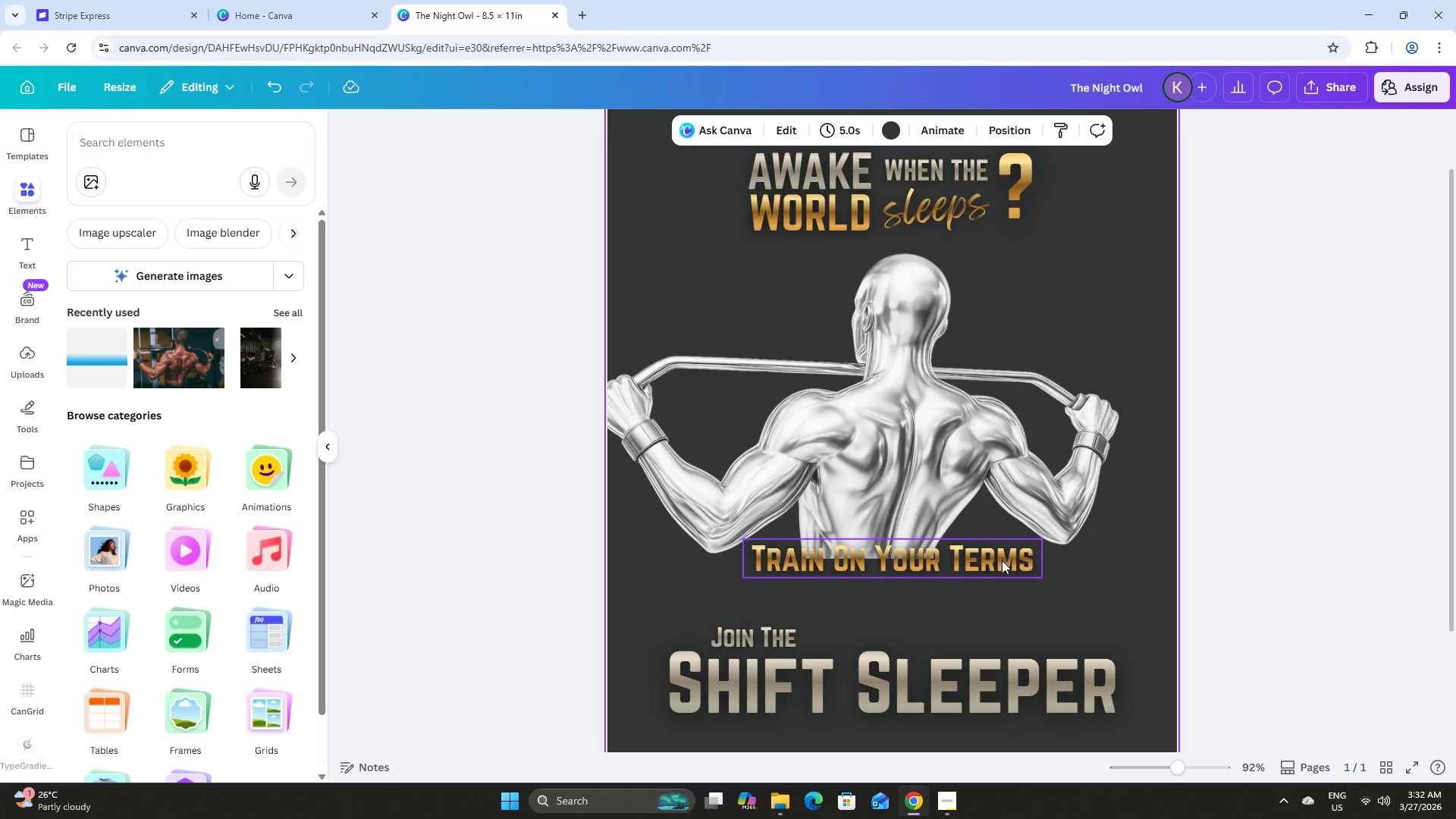 
left_click_drag(start_coordinate=[993, 553], to_coordinate=[1001, 312])
 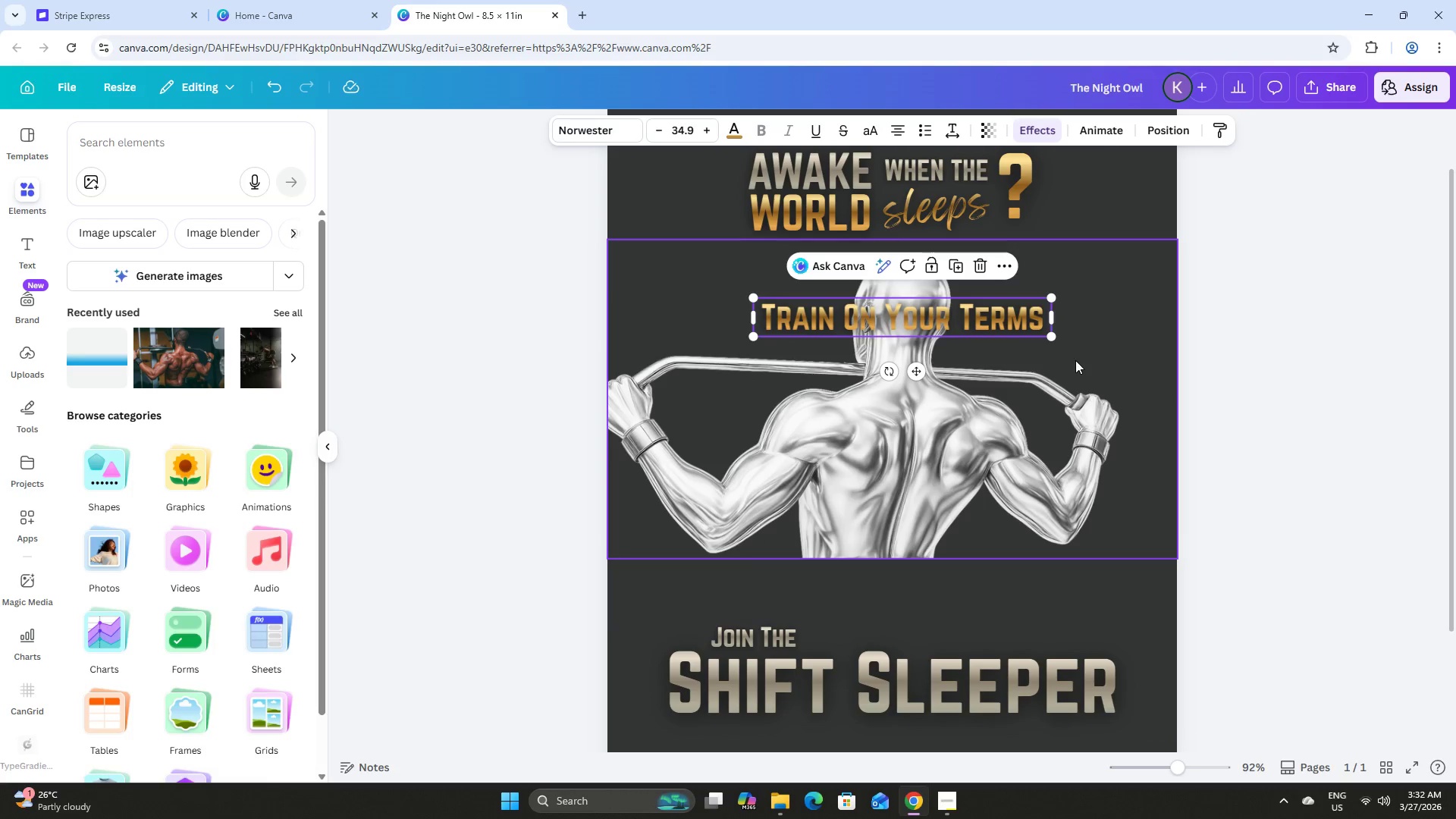 
left_click([1075, 360])
 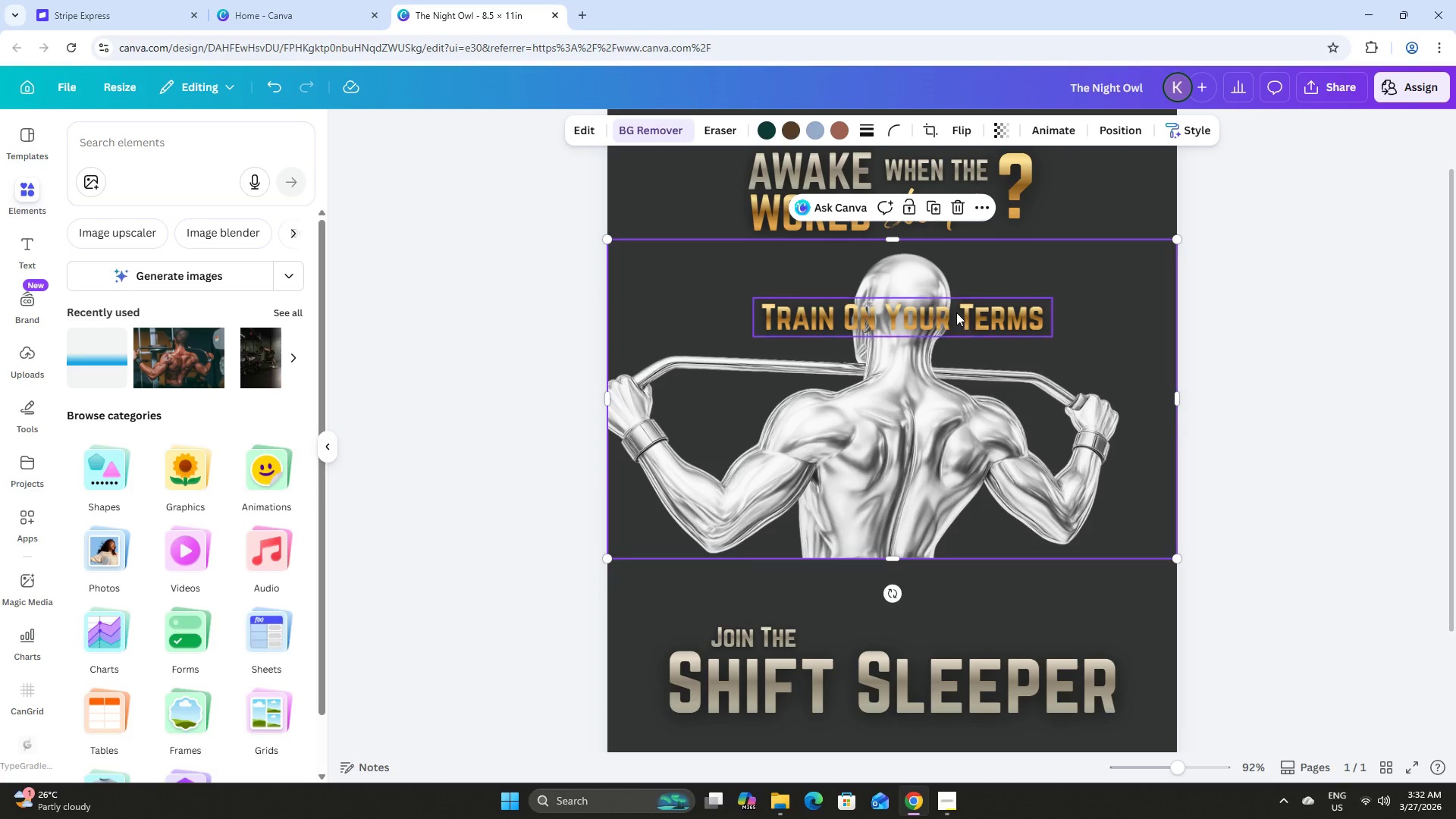 
left_click_drag(start_coordinate=[956, 315], to_coordinate=[954, 573])
 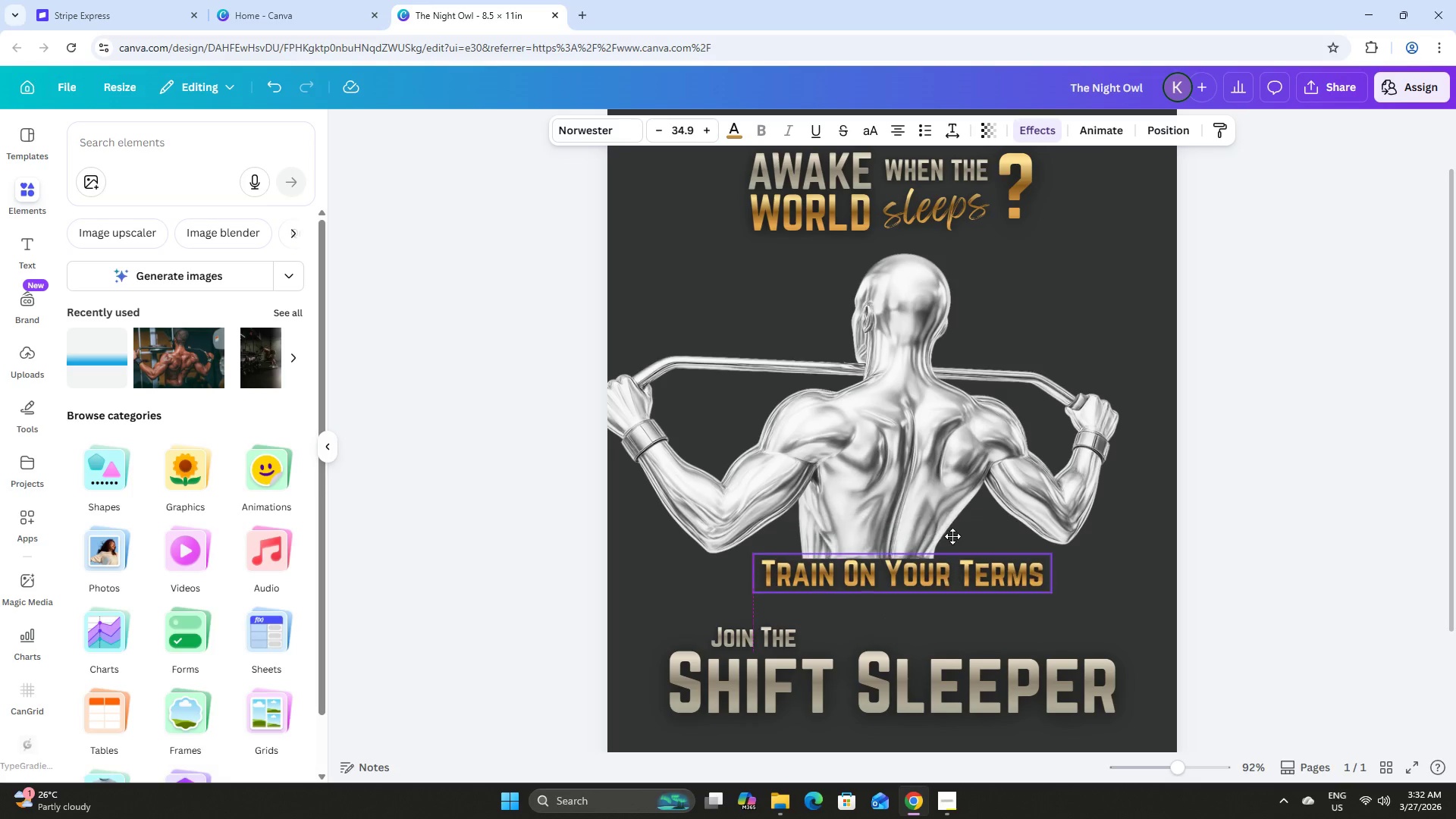 
left_click_drag(start_coordinate=[954, 573], to_coordinate=[988, 335])
 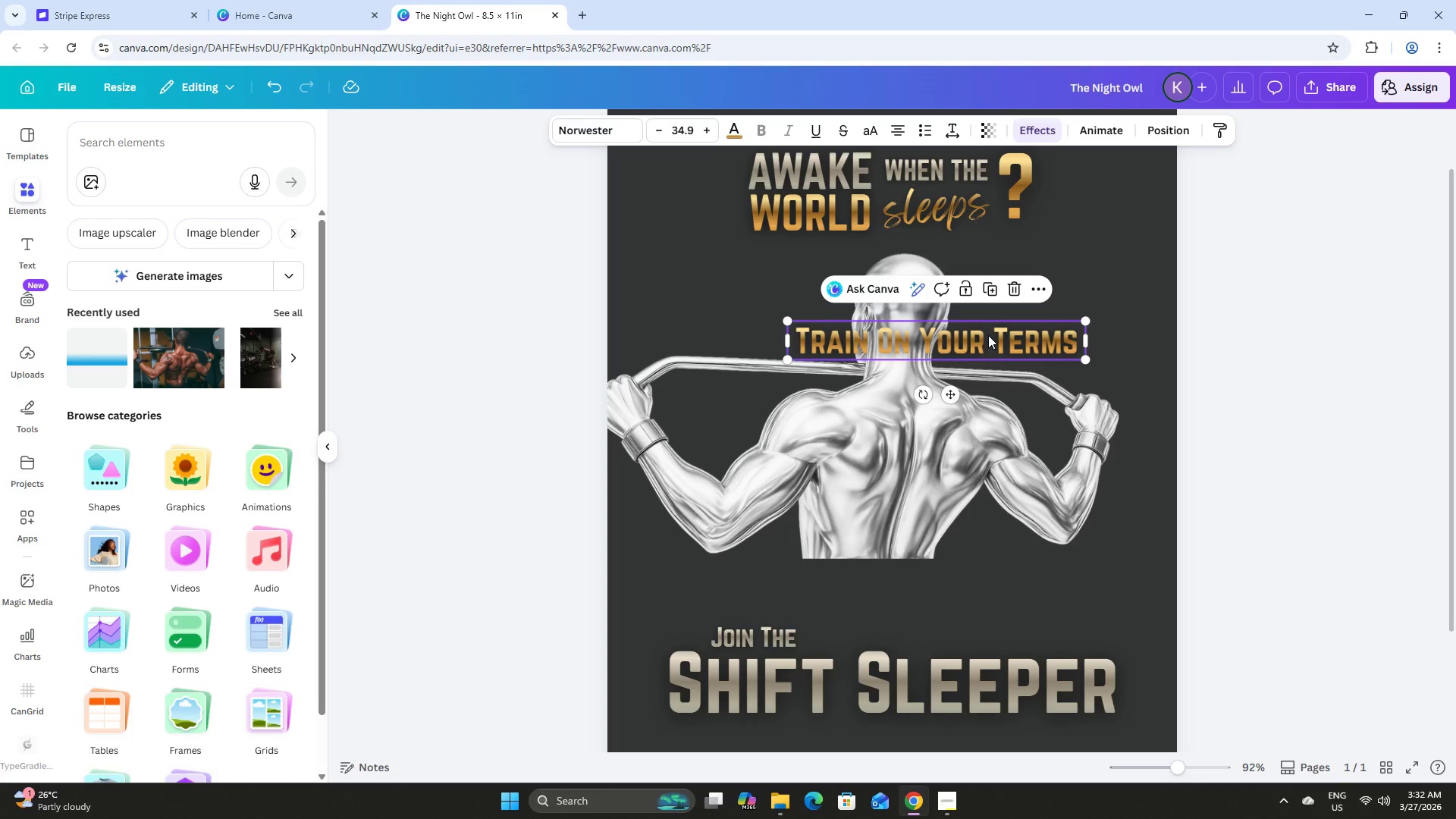 
left_click_drag(start_coordinate=[988, 335], to_coordinate=[983, 432])
 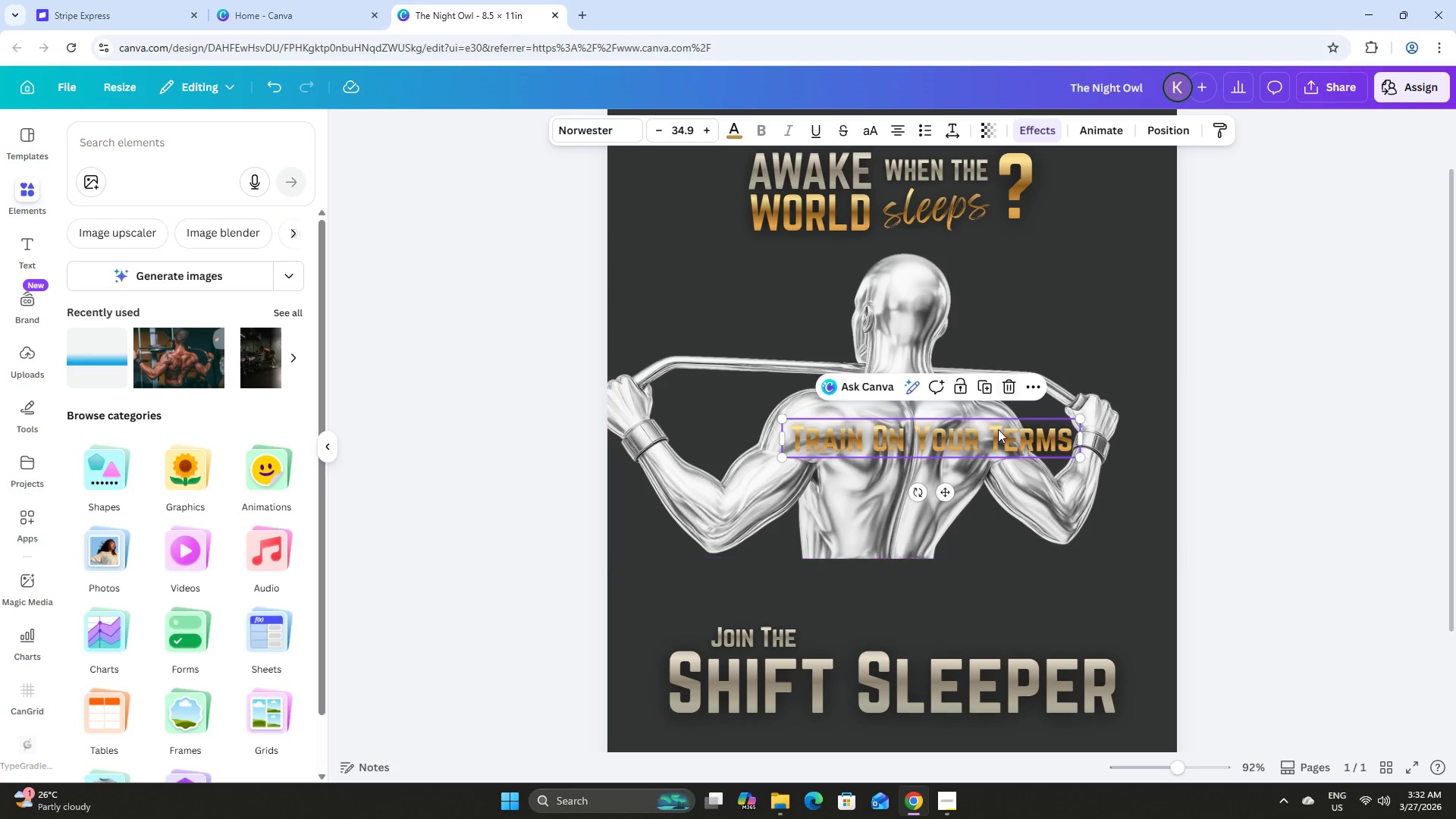 
left_click_drag(start_coordinate=[990, 436], to_coordinate=[949, 575])
 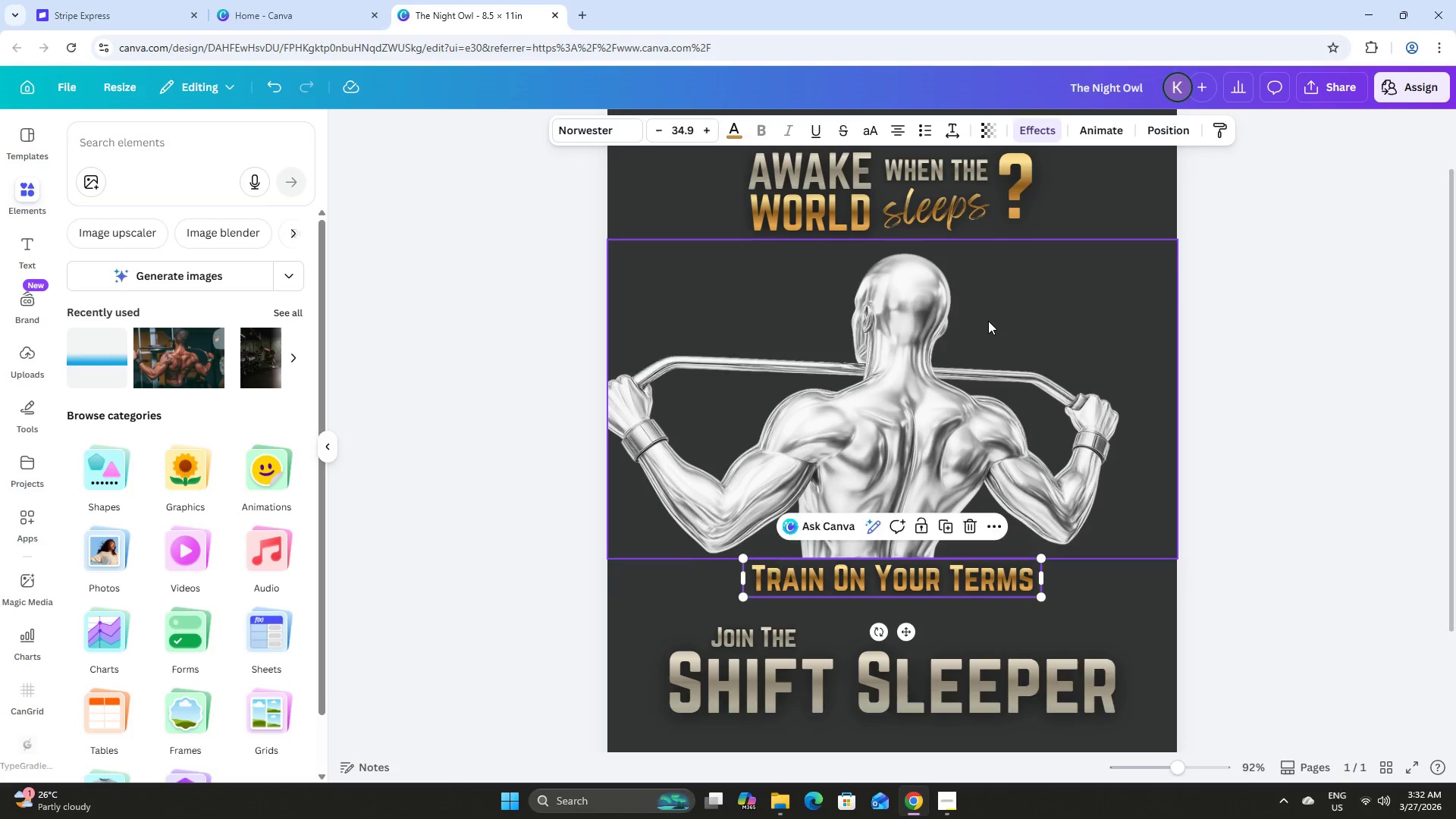 
scroll: coordinate [988, 321], scroll_direction: up, amount: 3.0
 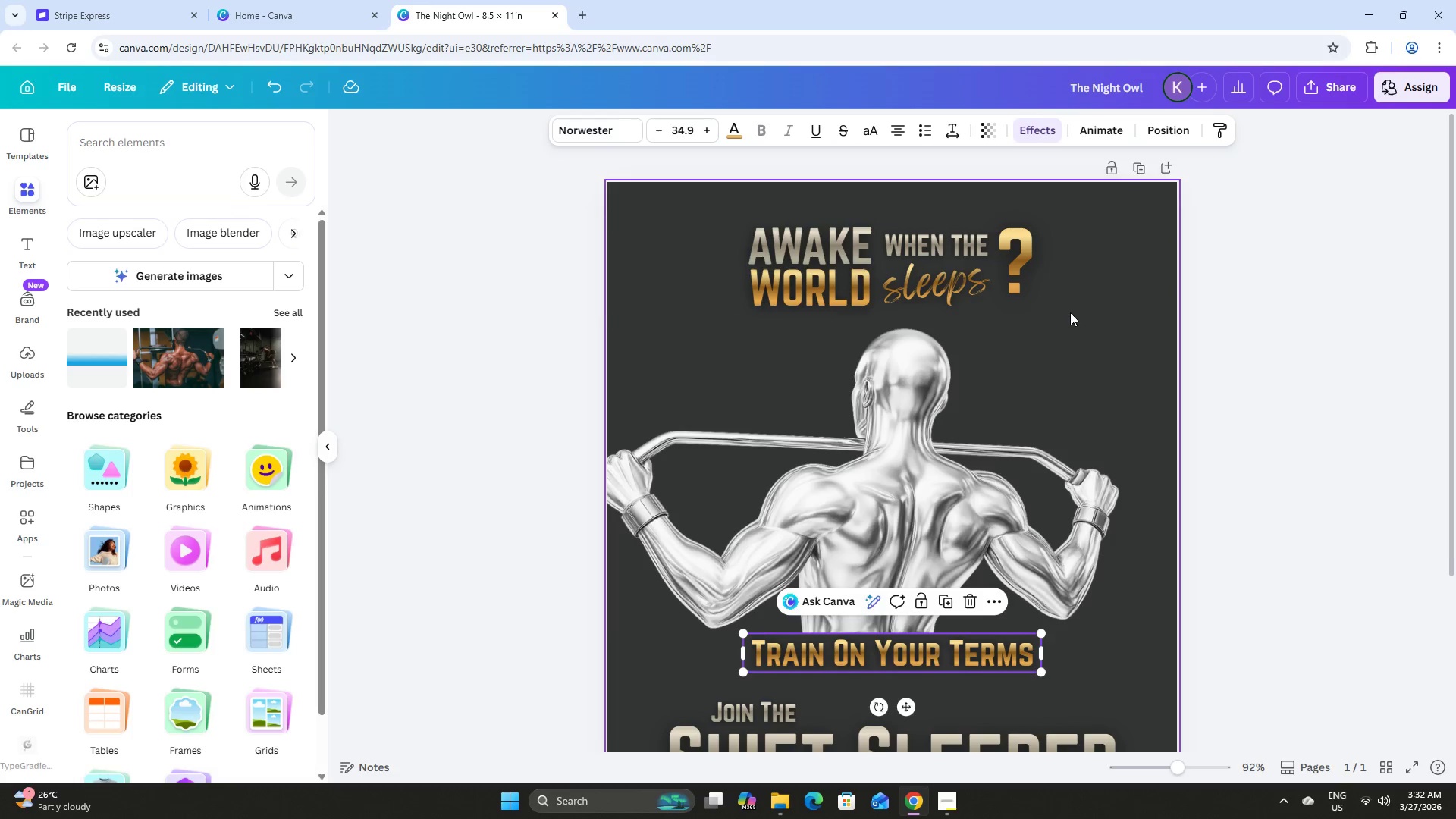 
scroll: coordinate [1071, 313], scroll_direction: down, amount: 2.0
 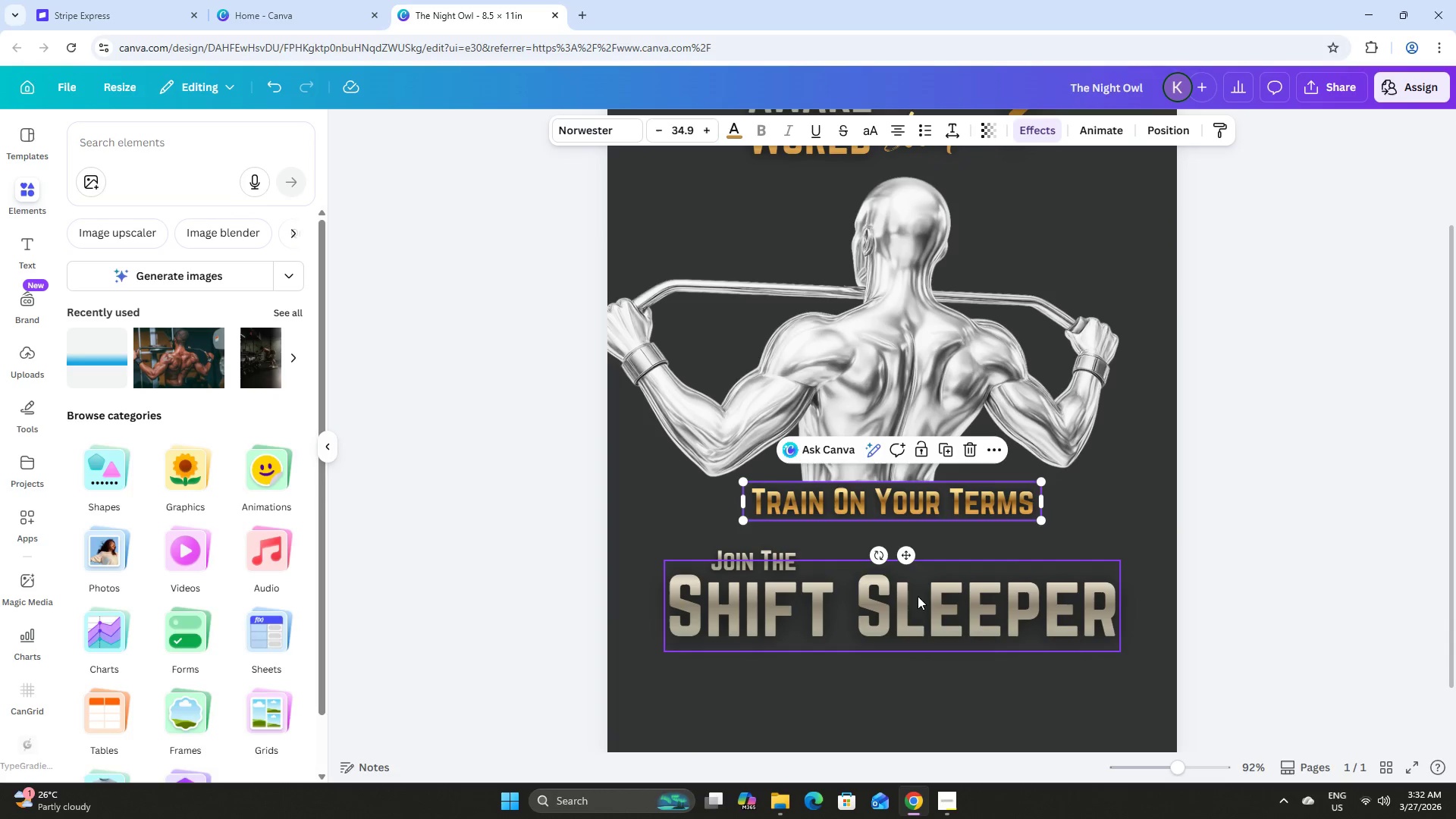 
left_click([919, 612])
 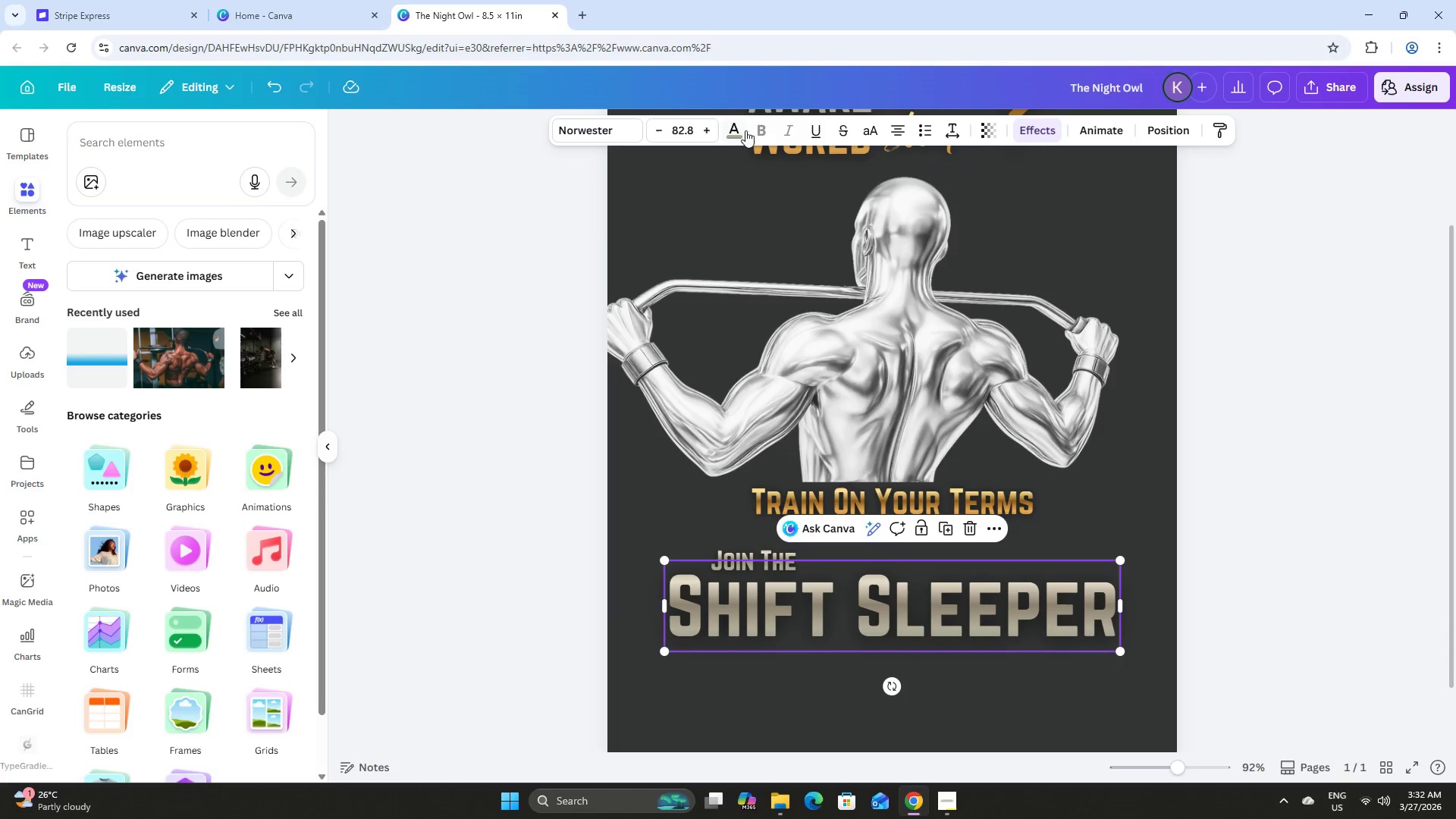 
left_click([731, 119])
 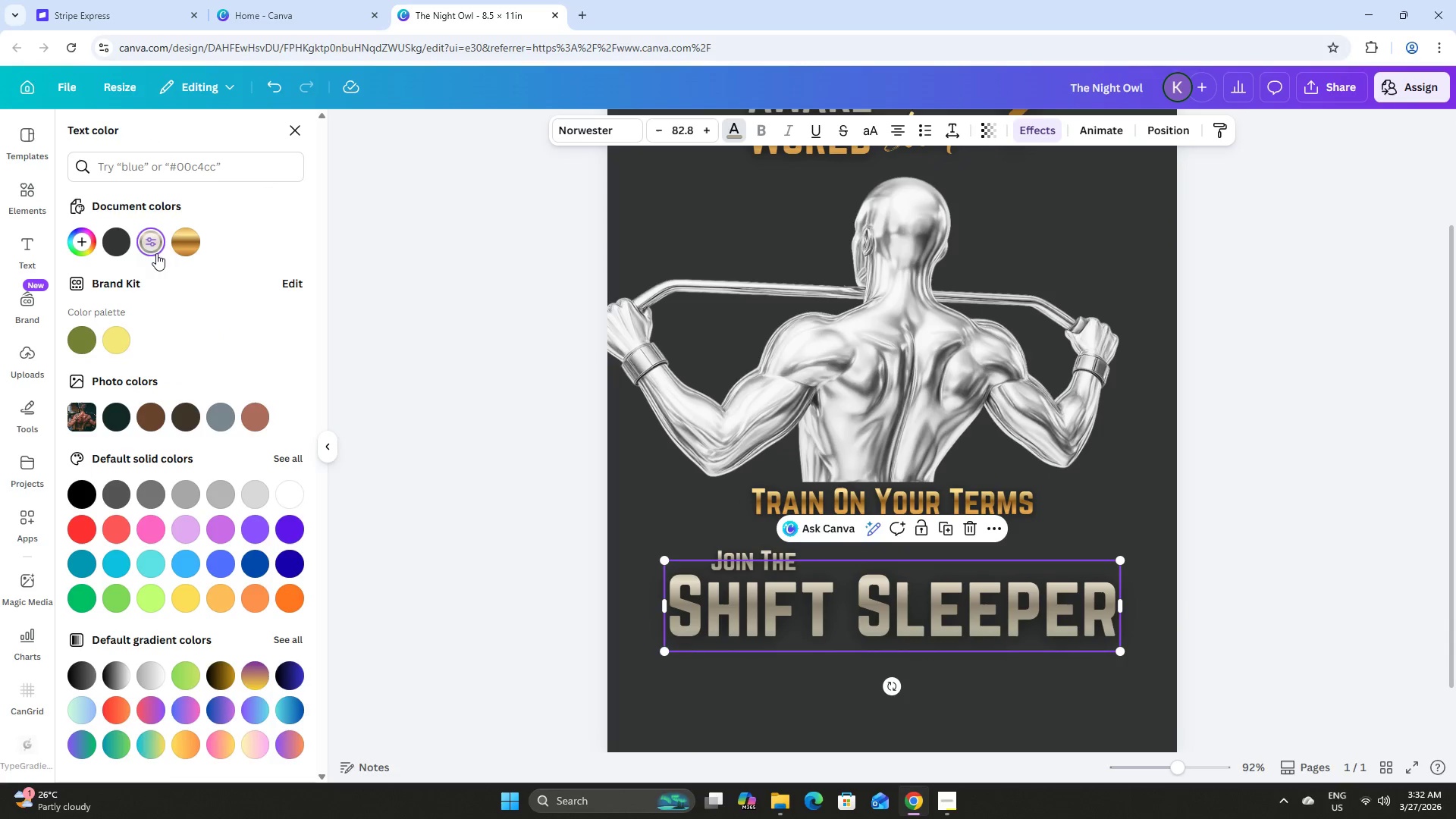 
left_click([187, 240])
 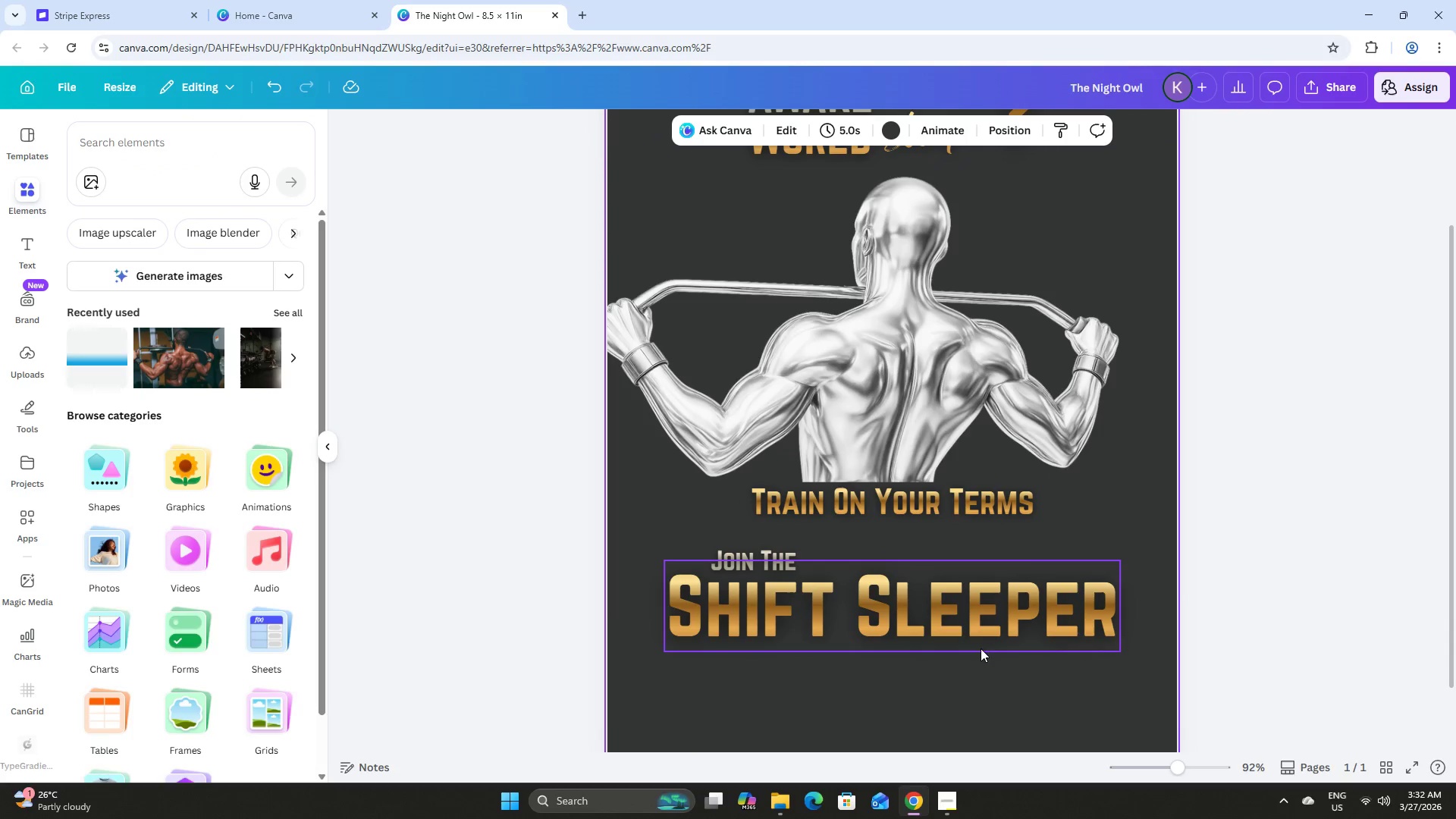 
left_click([897, 497])
 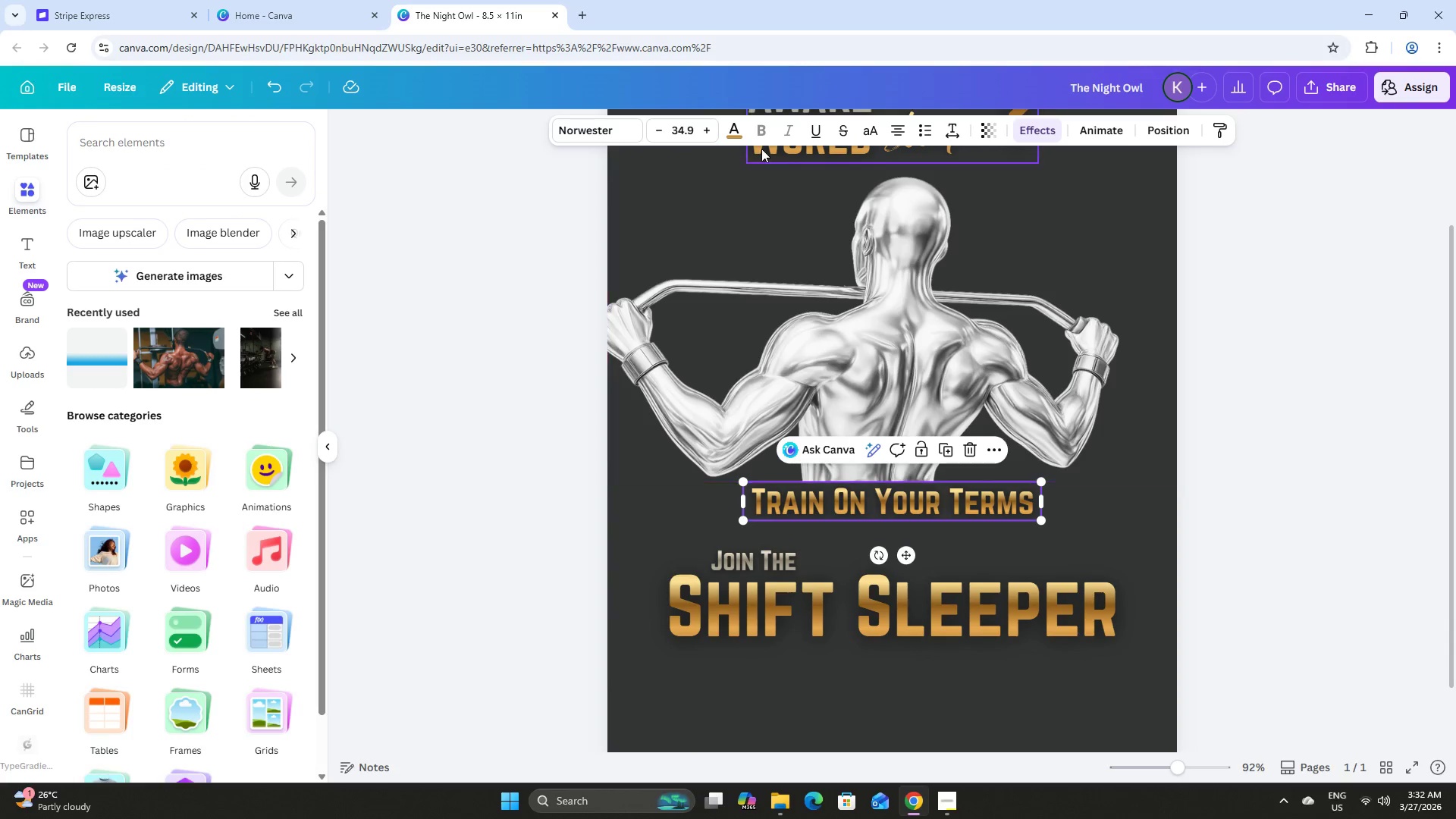 
left_click([742, 126])
 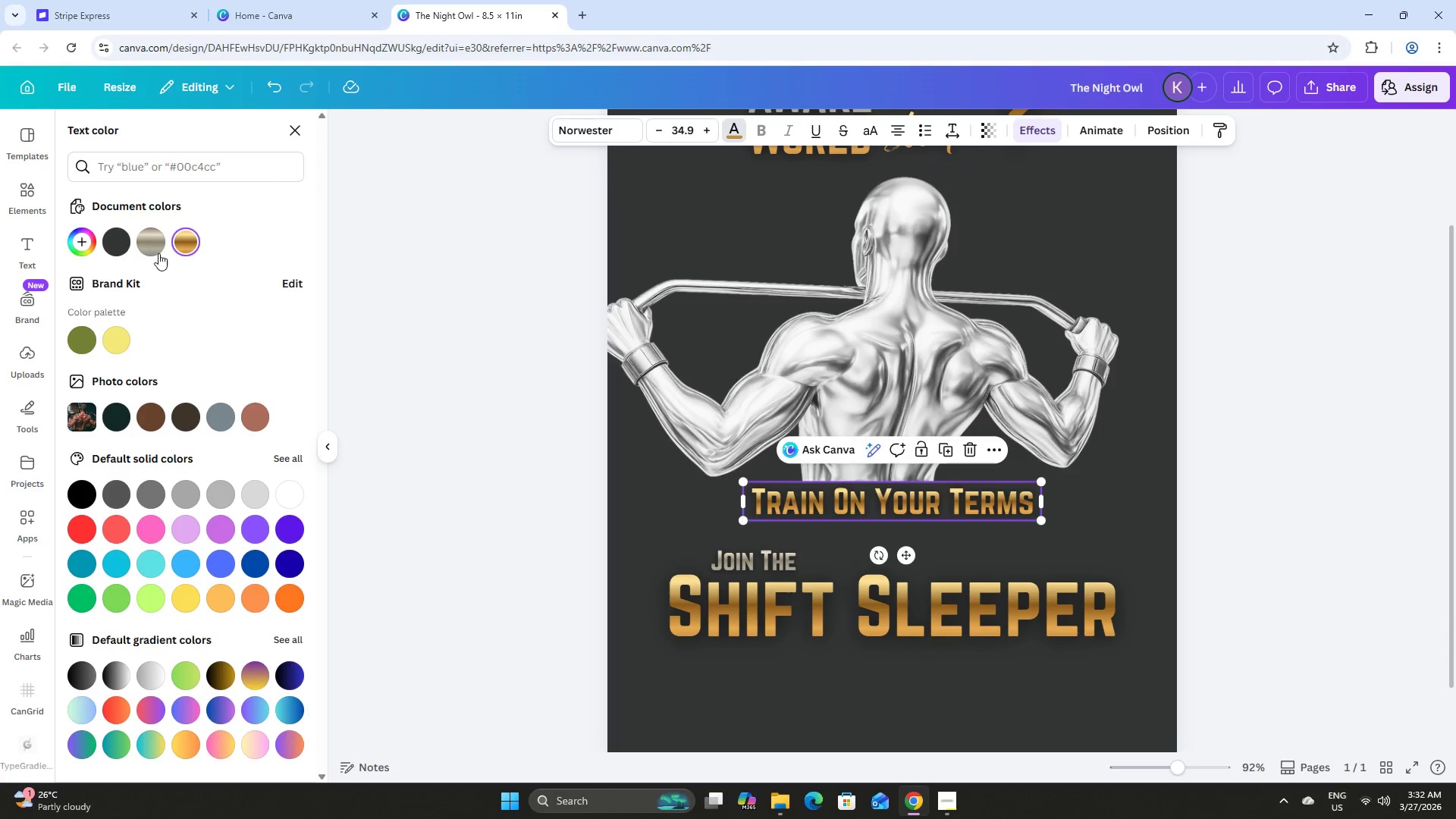 
left_click([157, 248])
 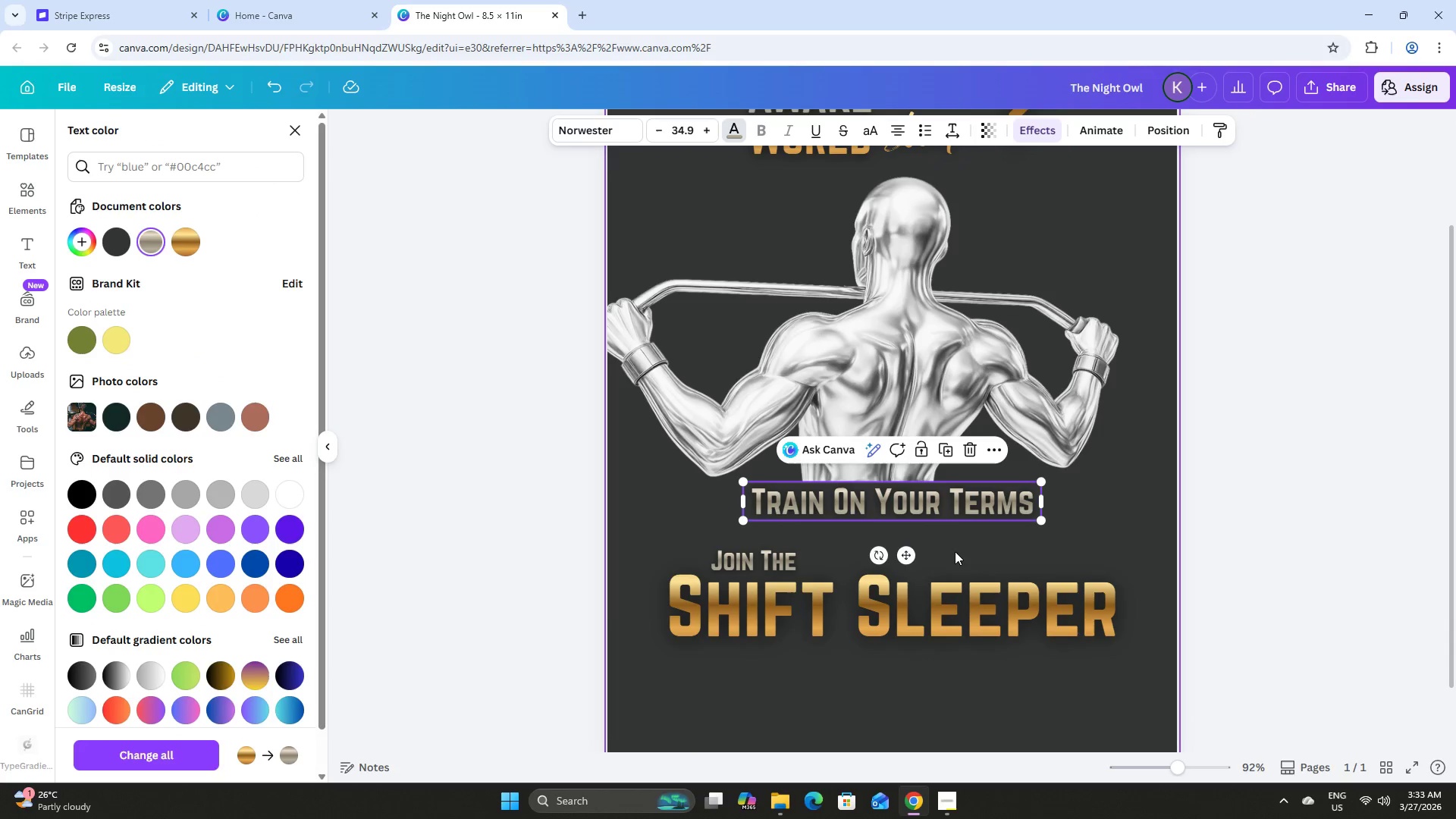 
left_click([1031, 541])
 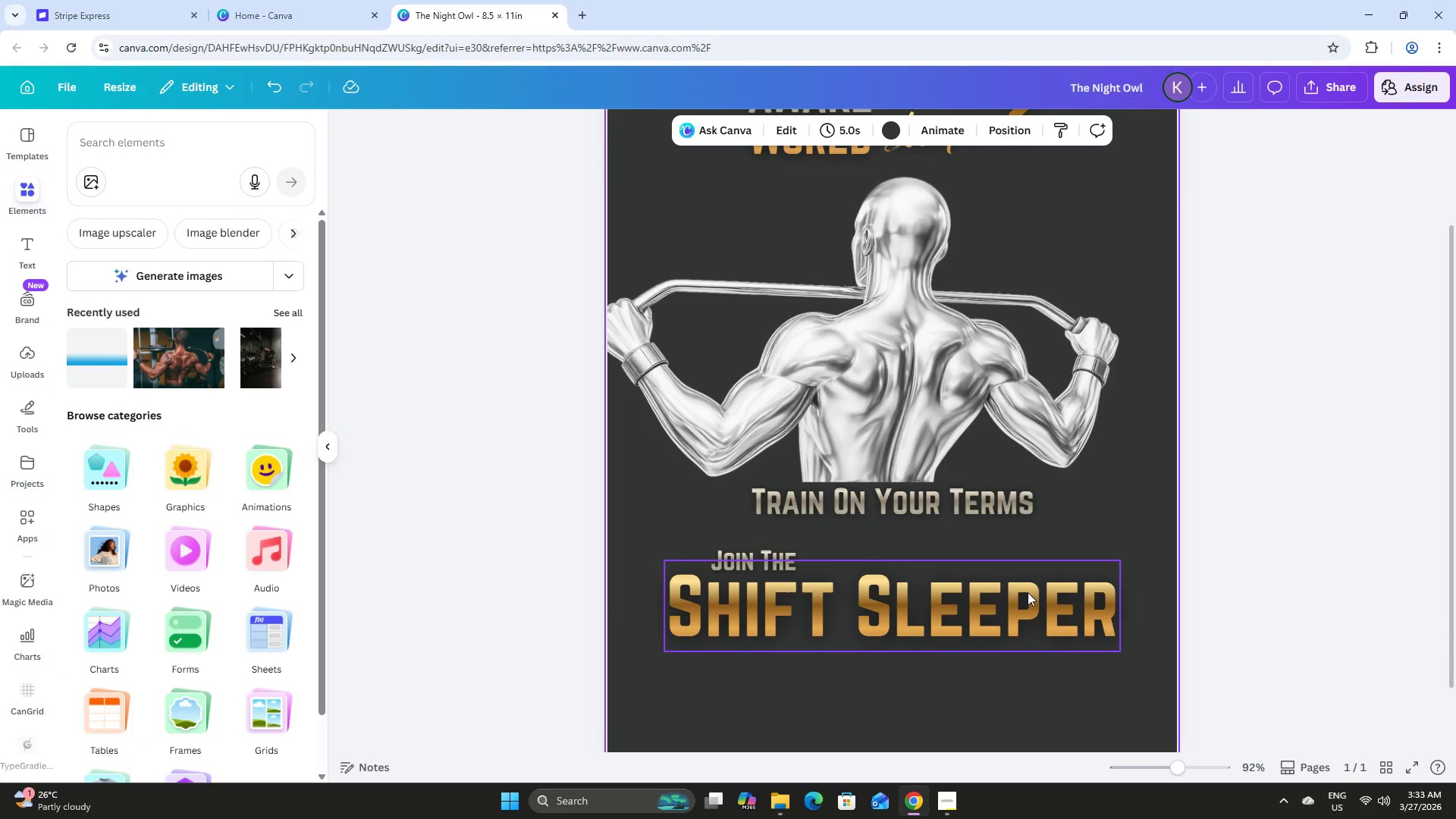 
left_click([927, 539])
 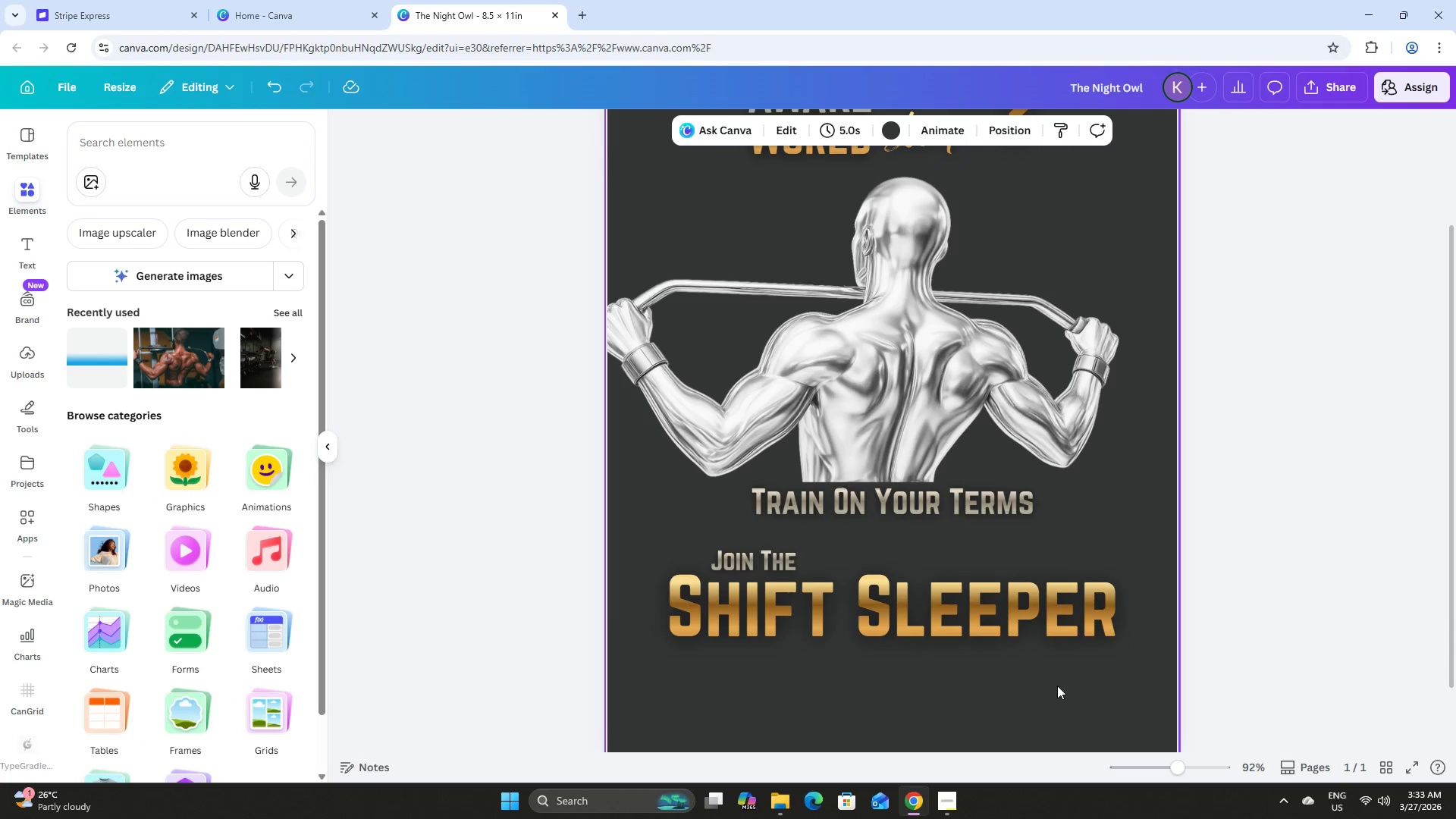 
left_click_drag(start_coordinate=[1057, 686], to_coordinate=[663, 542])
 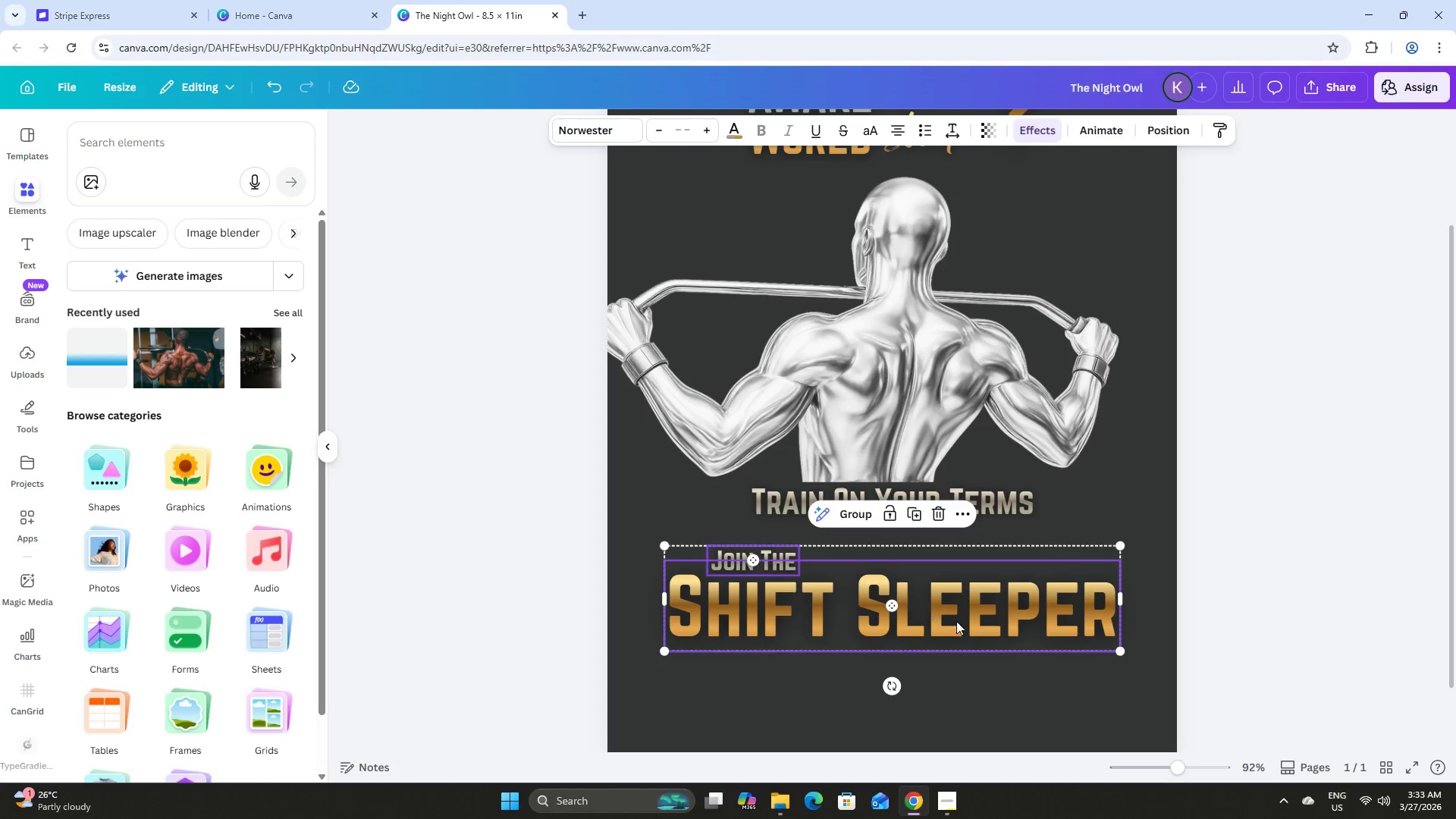 
left_click_drag(start_coordinate=[956, 621], to_coordinate=[959, 609])
 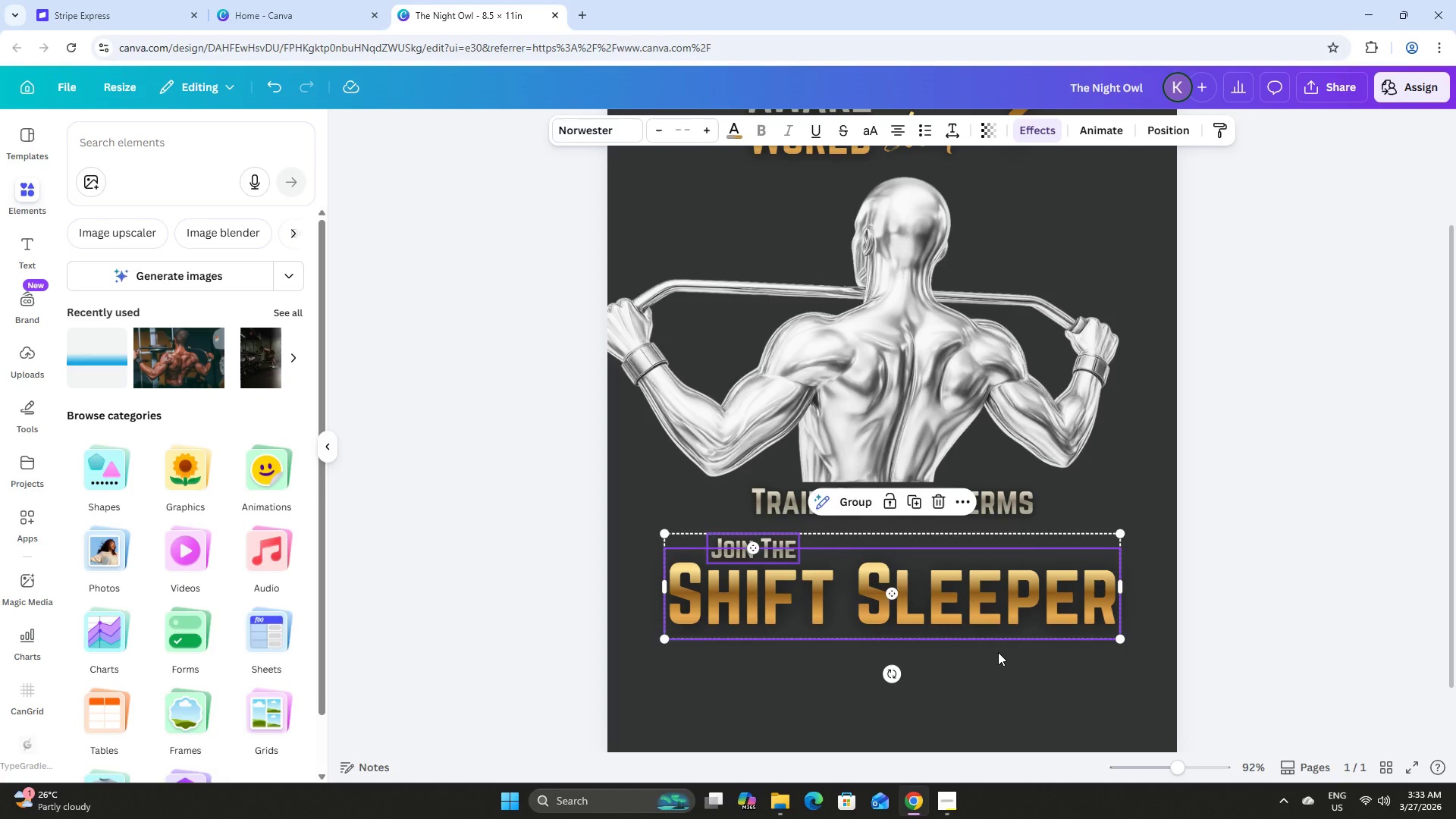 
left_click([998, 652])
 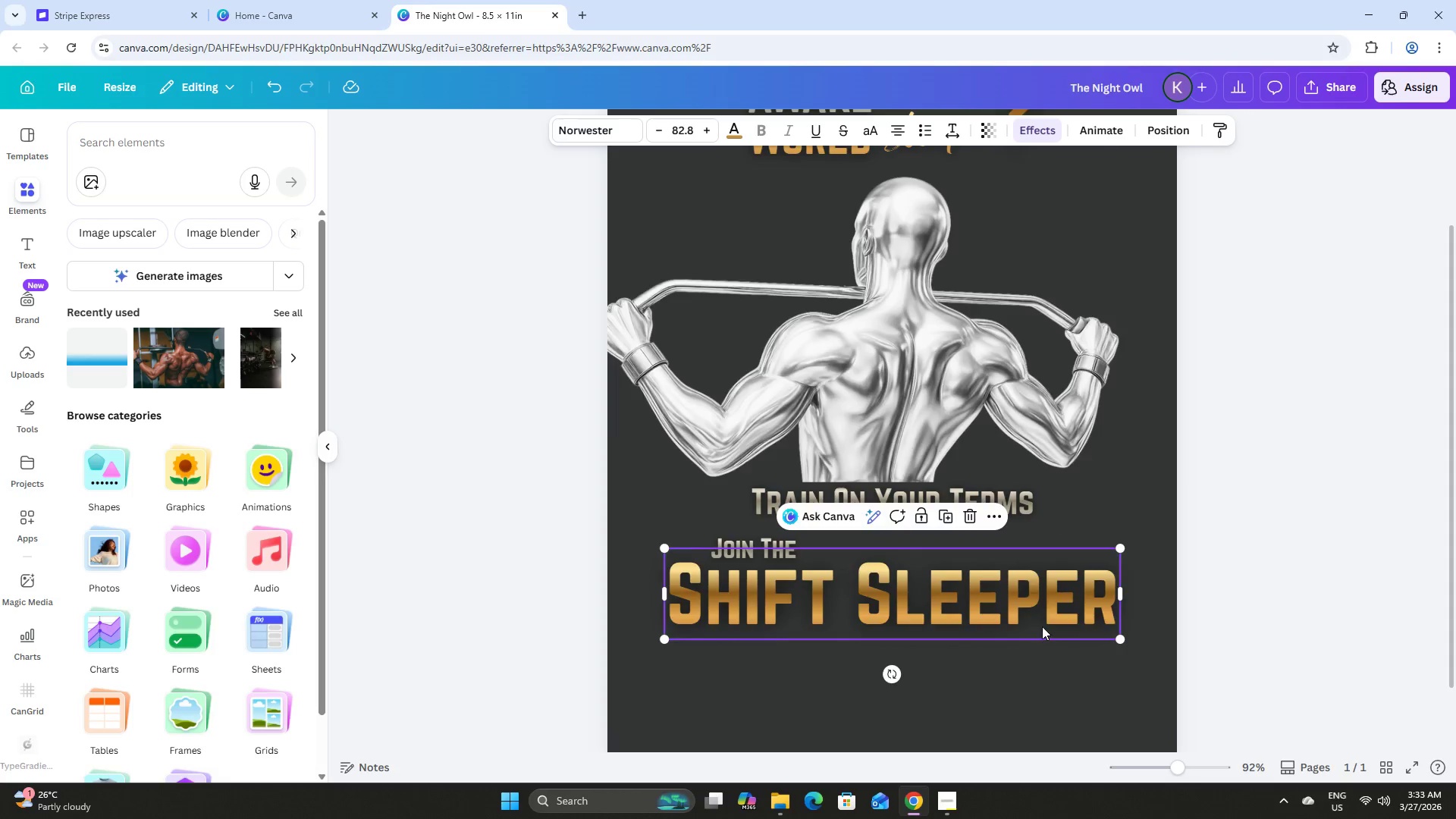 
scroll: coordinate [1042, 626], scroll_direction: up, amount: 2.0
 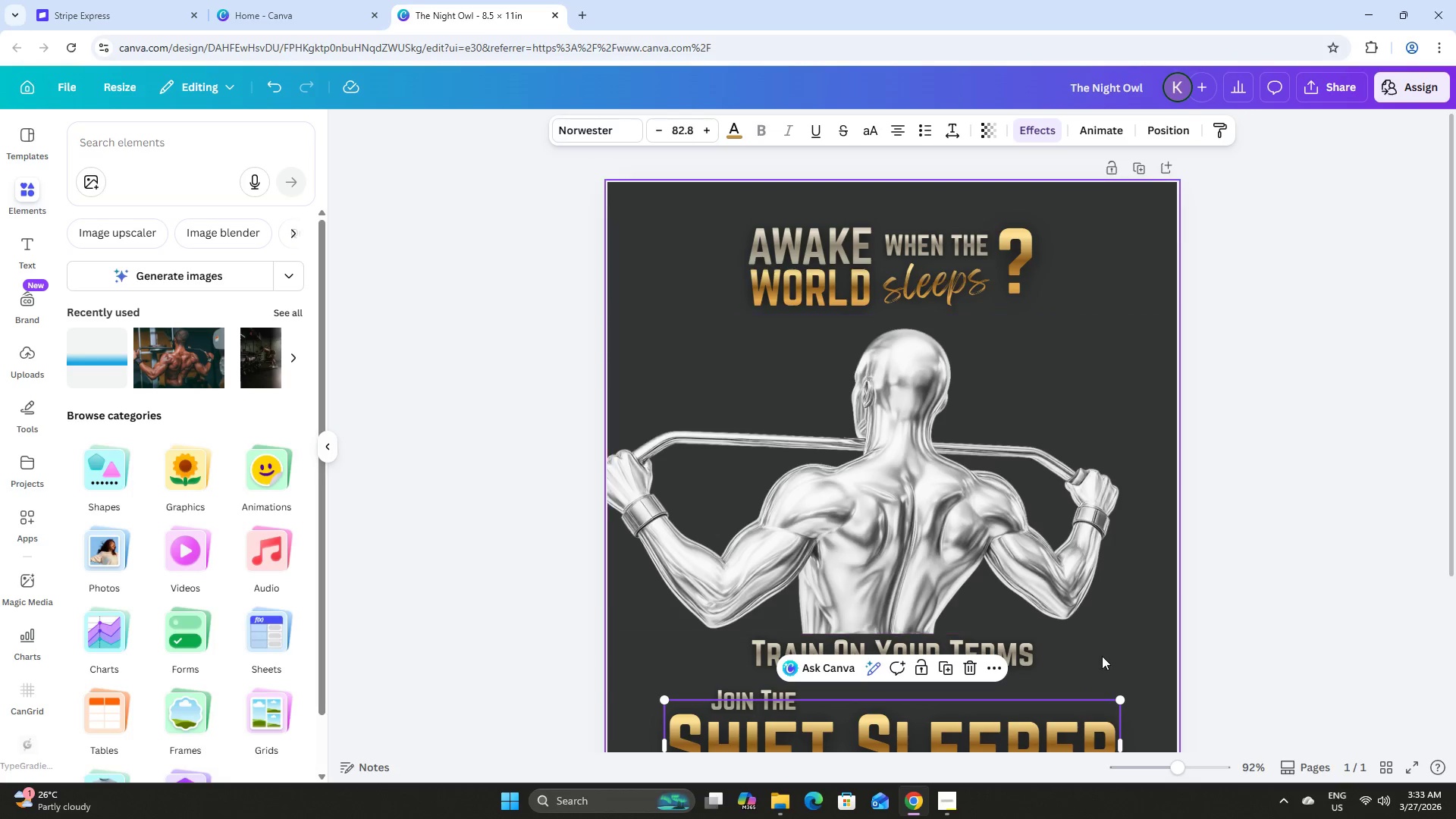 
left_click([1103, 657])
 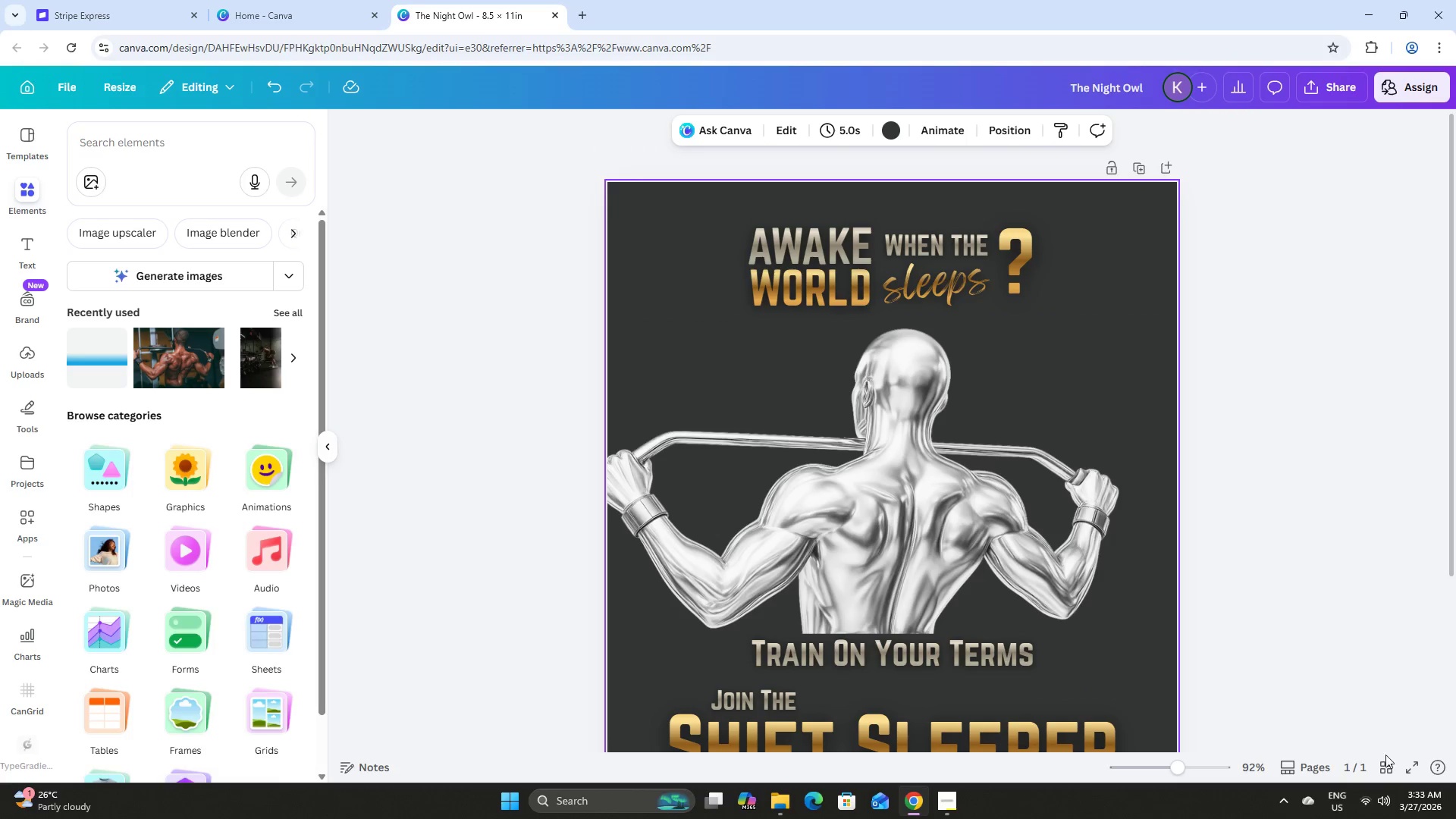 
left_click([1382, 764])
 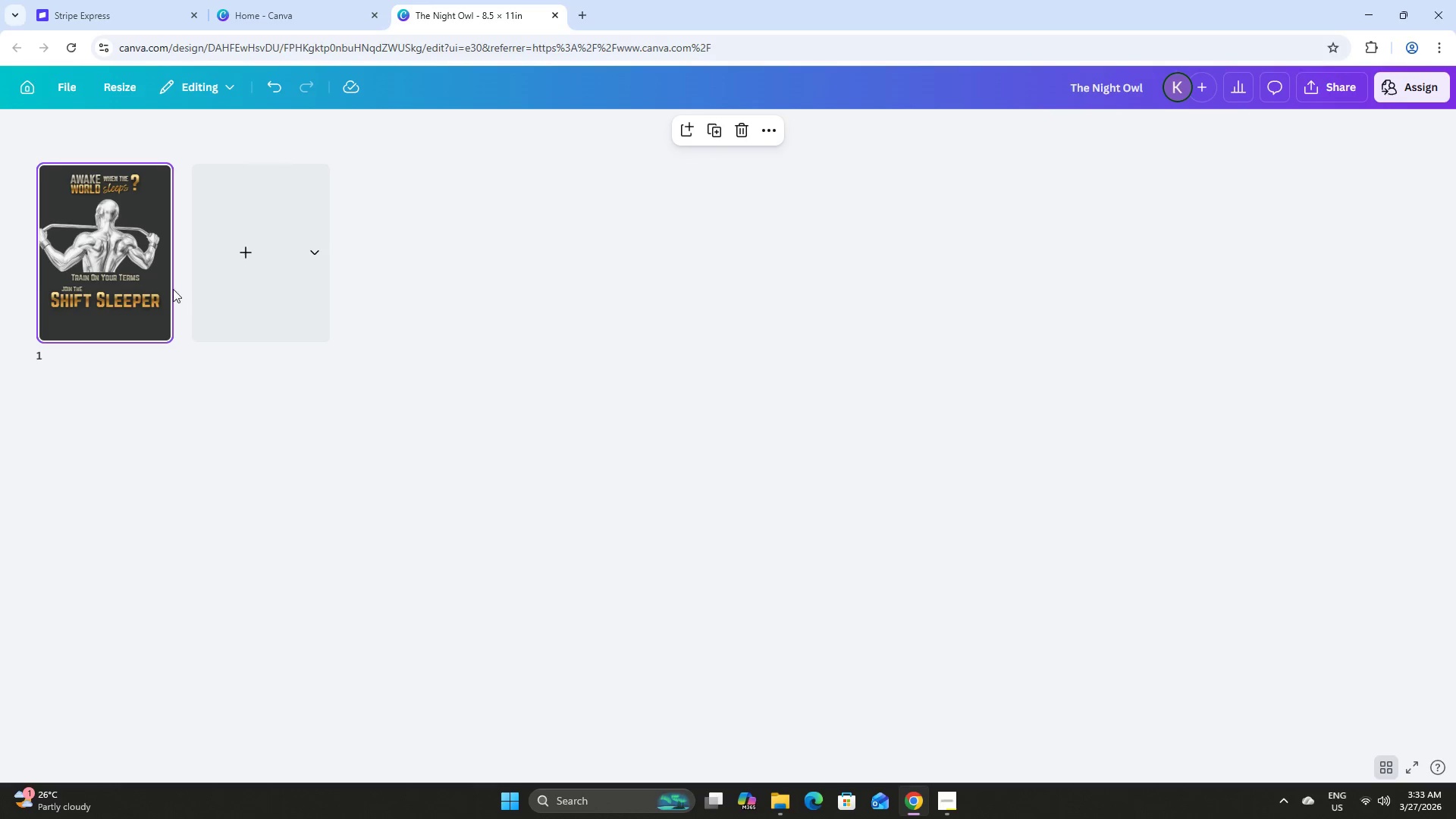 
double_click([126, 273])
 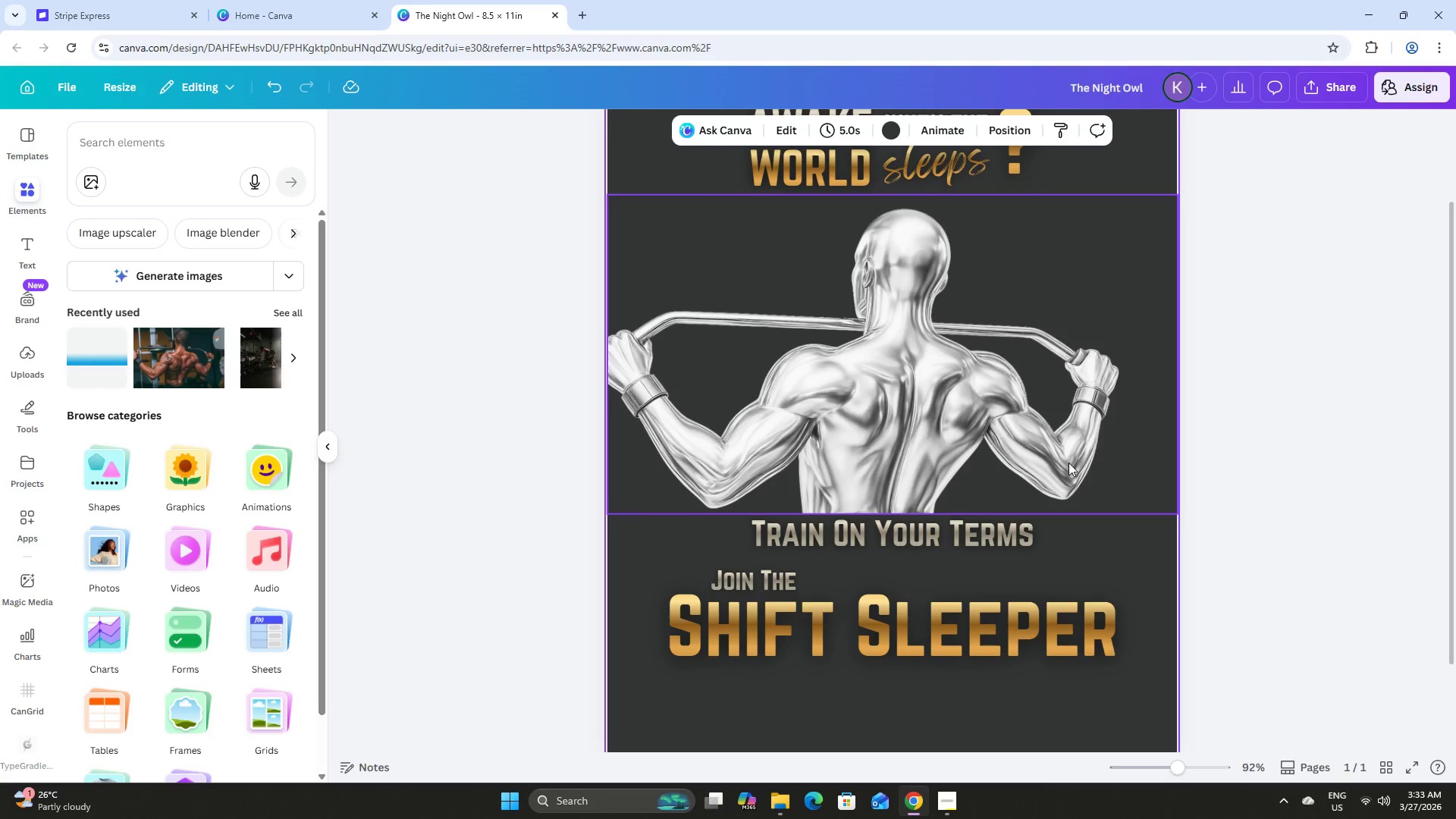 
scroll: coordinate [1106, 488], scroll_direction: down, amount: 5.0
 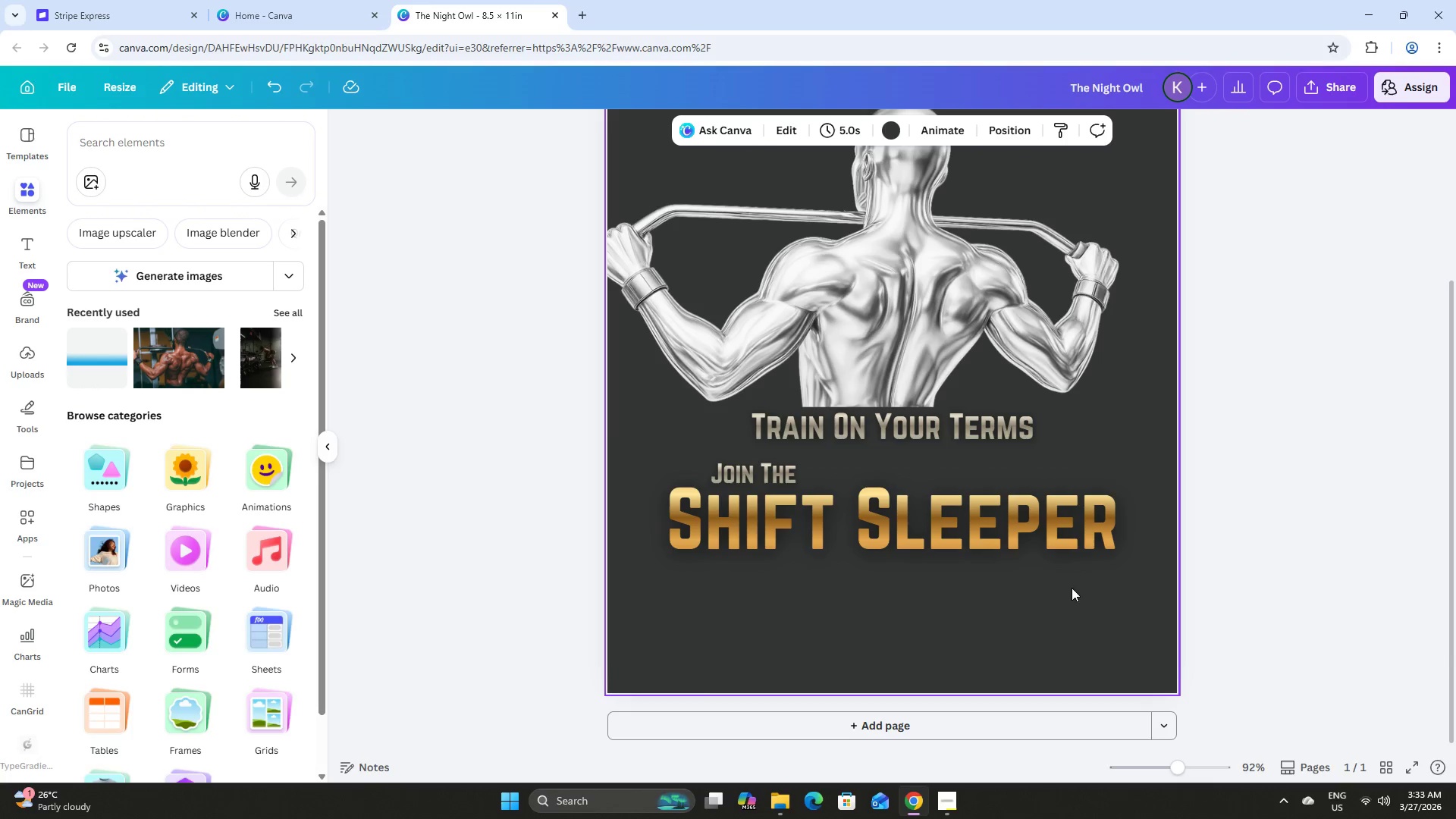 
left_click([1071, 592])
 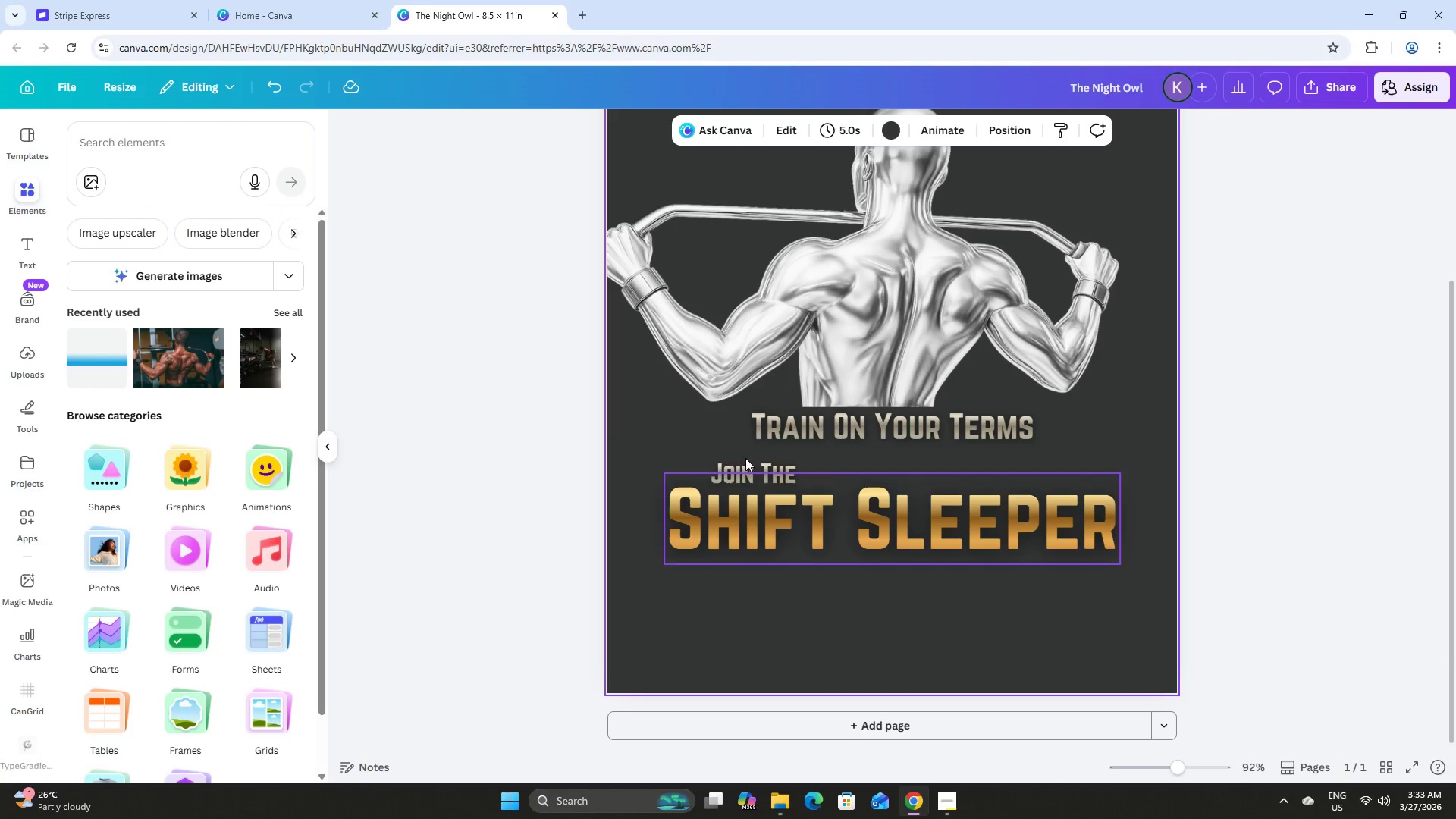 
left_click([739, 467])
 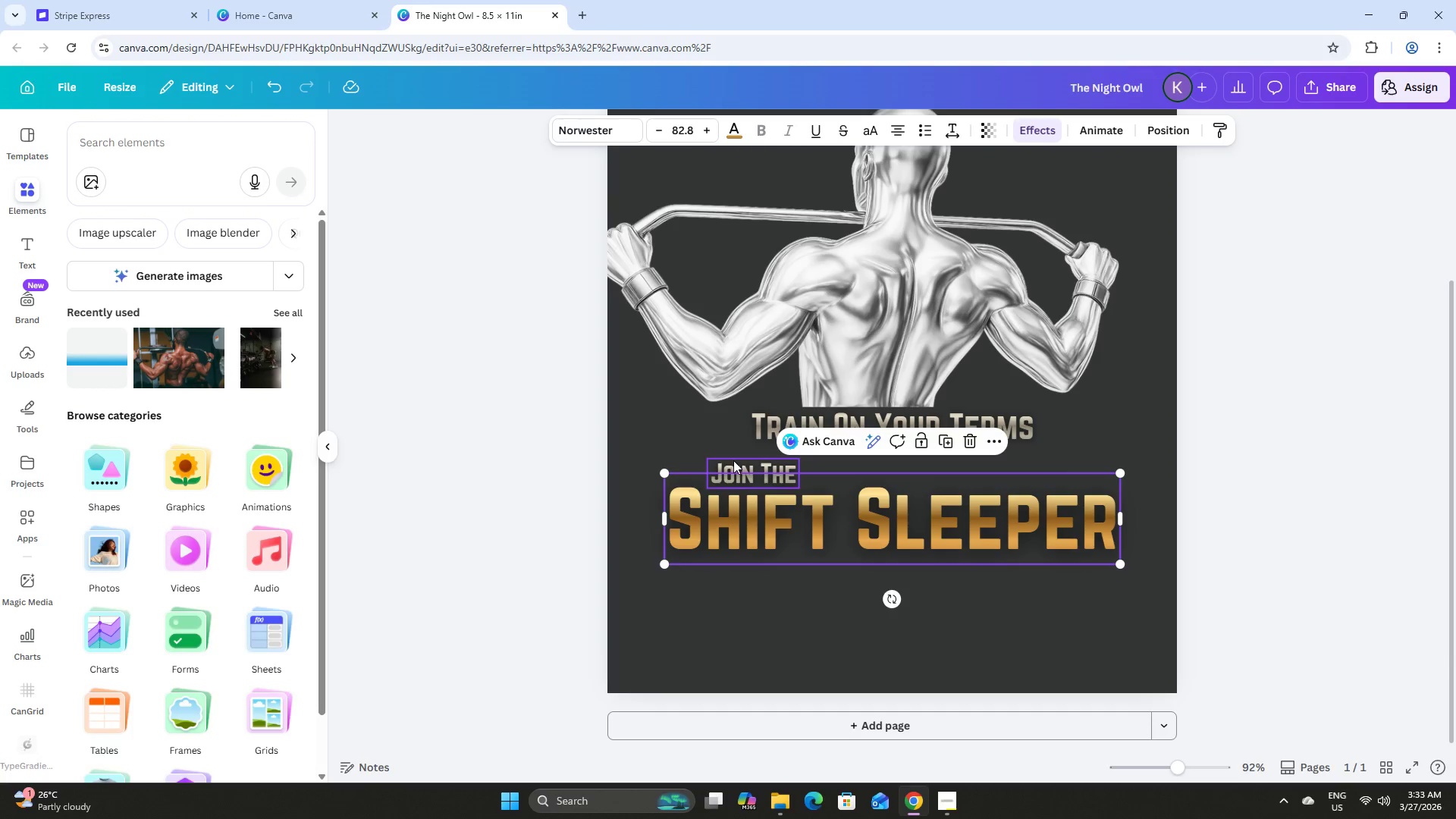 
left_click([733, 460])
 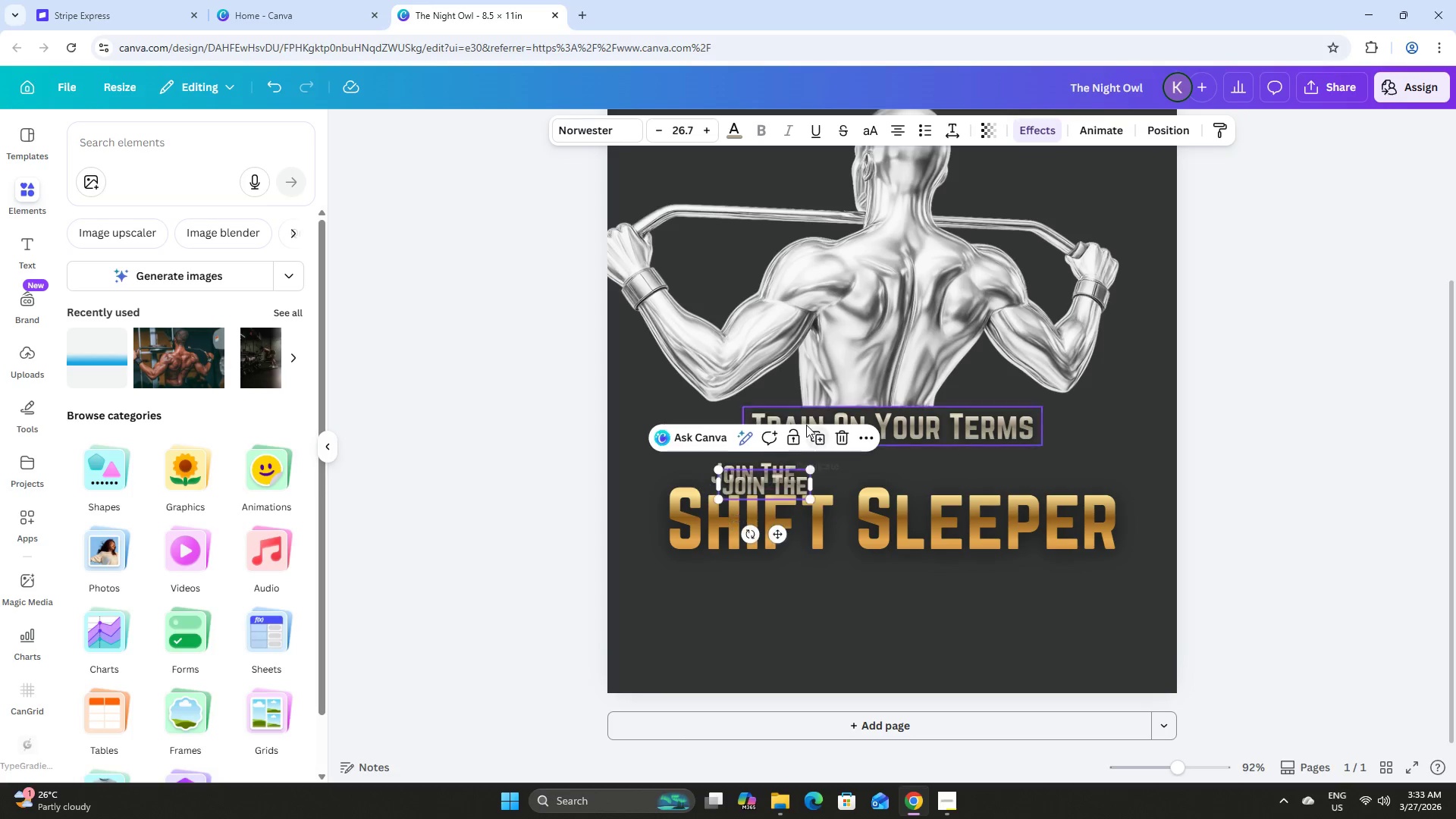 
left_click_drag(start_coordinate=[786, 486], to_coordinate=[918, 584])
 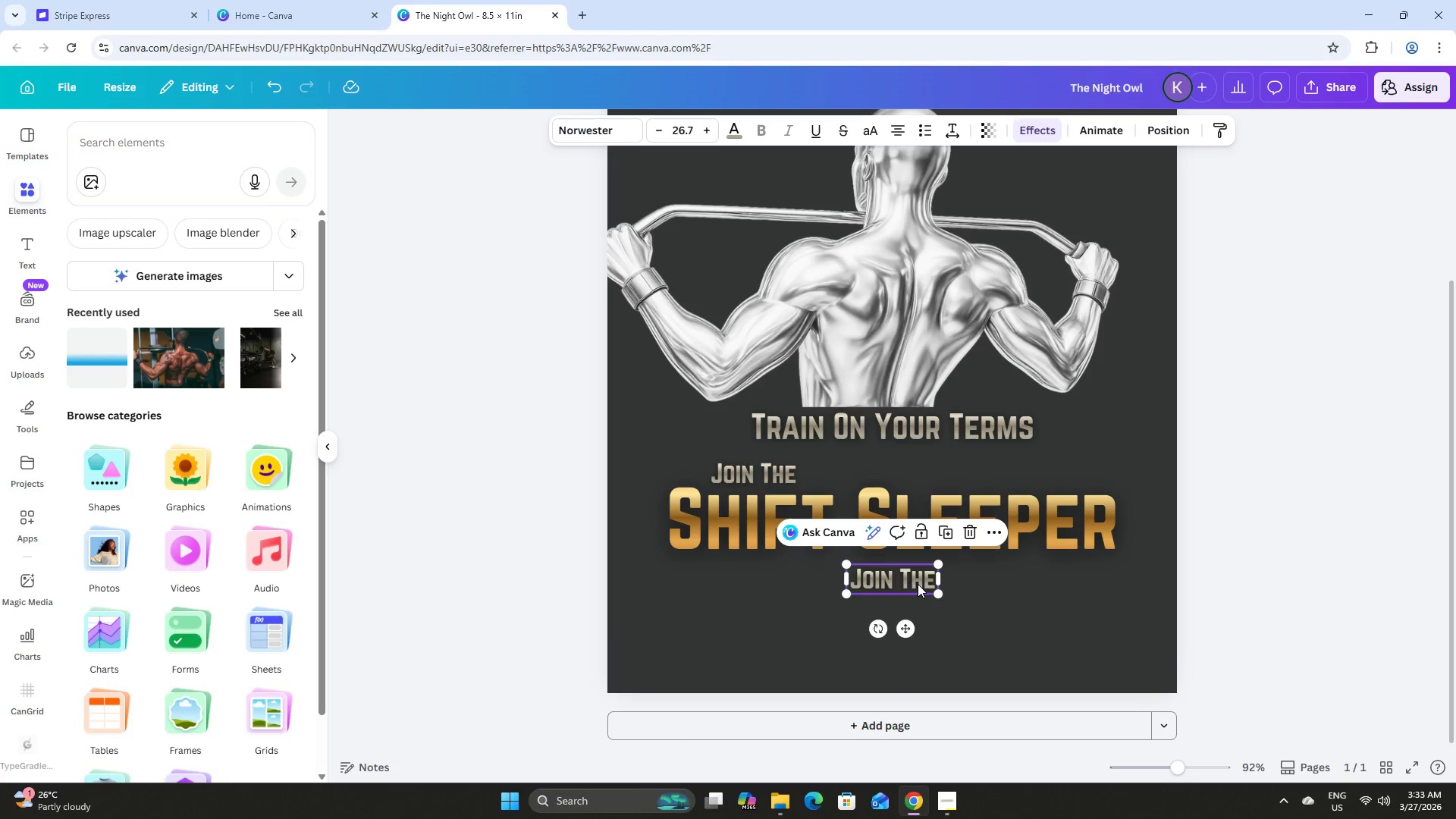 
left_click([918, 584])
 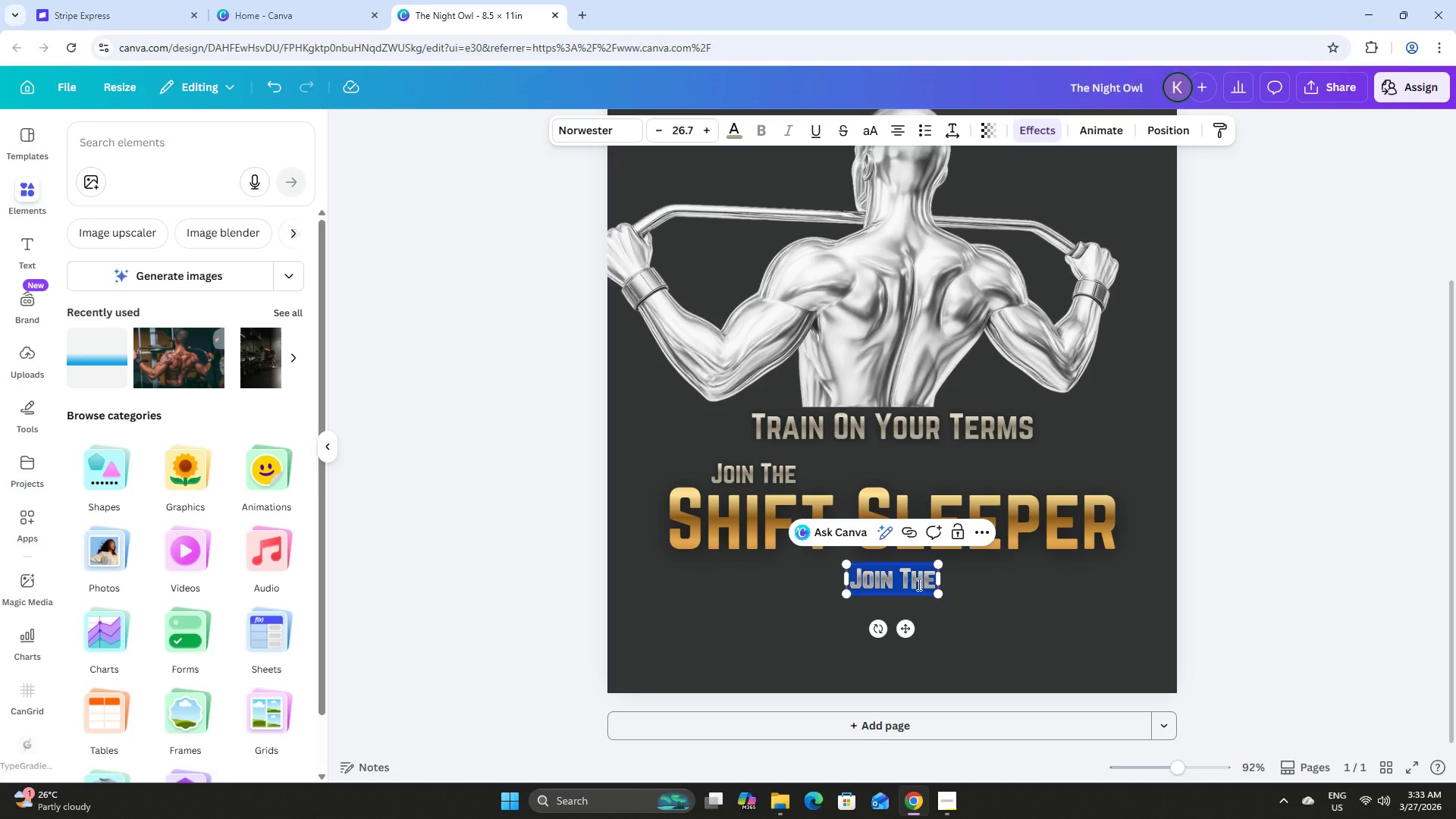 
type(K+M)
key(Backspace)
key(Backspace)
key(Backspace)
type(MEMBERSHIP)
 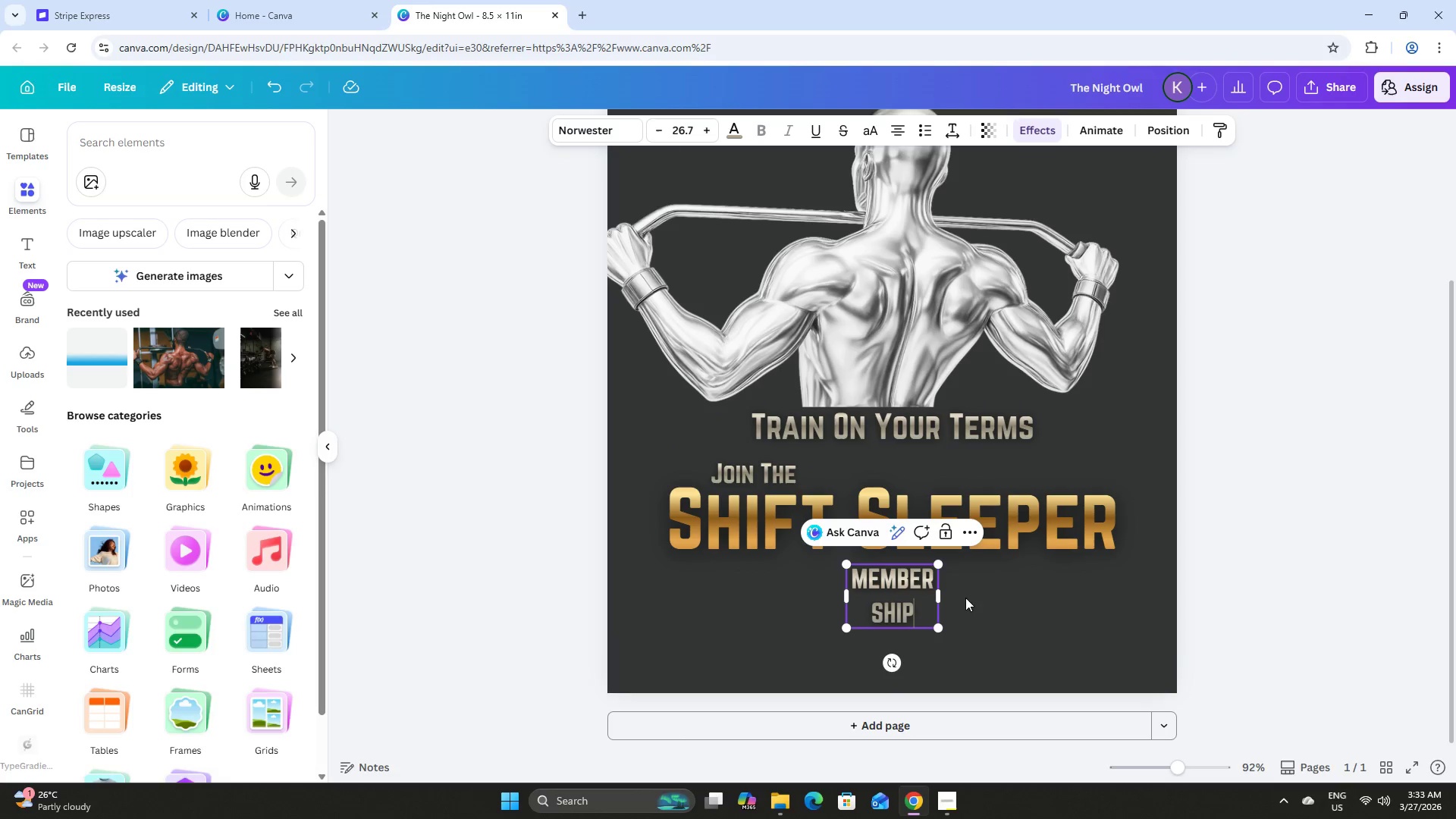 
left_click([1012, 610])
 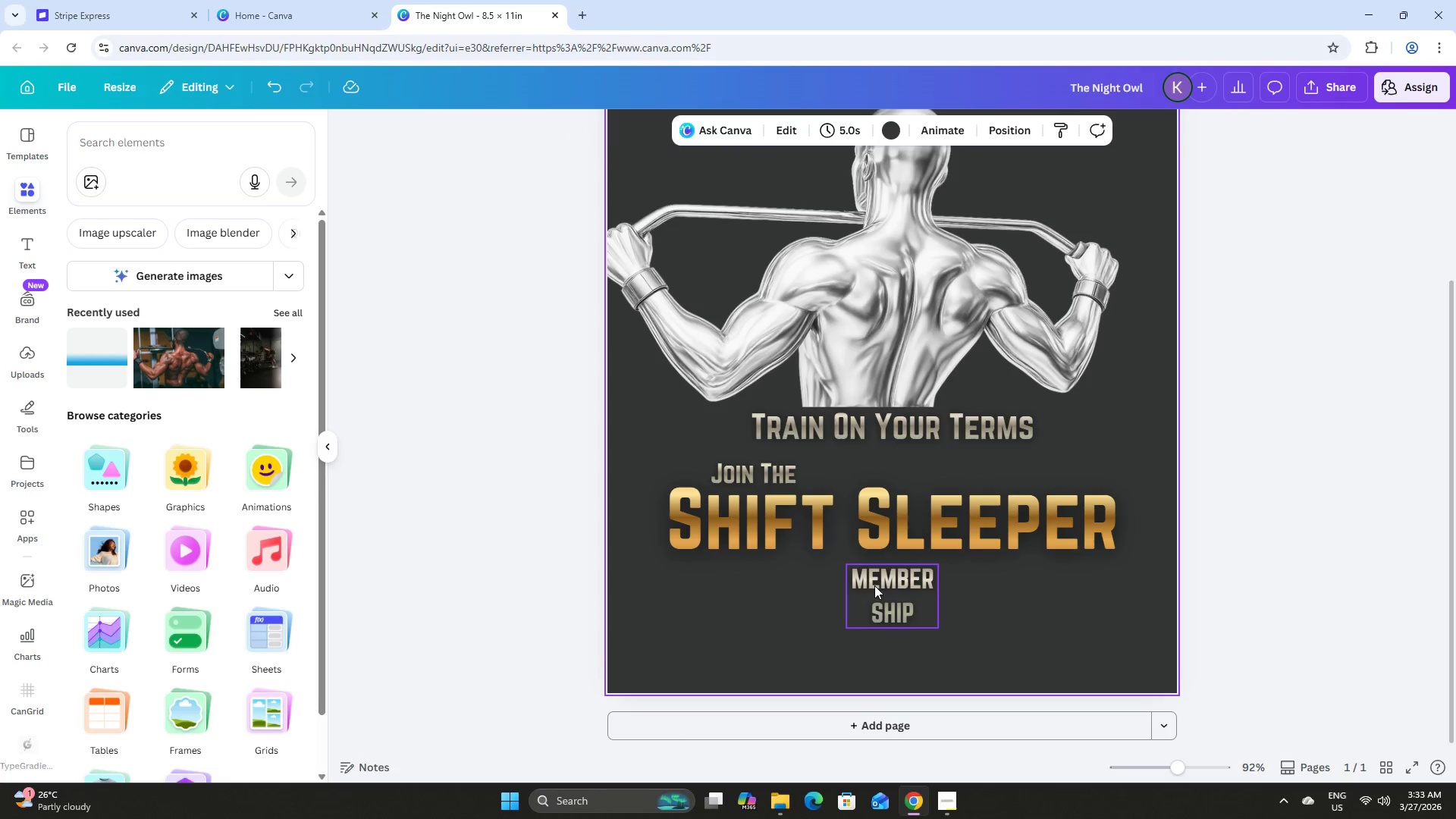 
left_click([861, 583])
 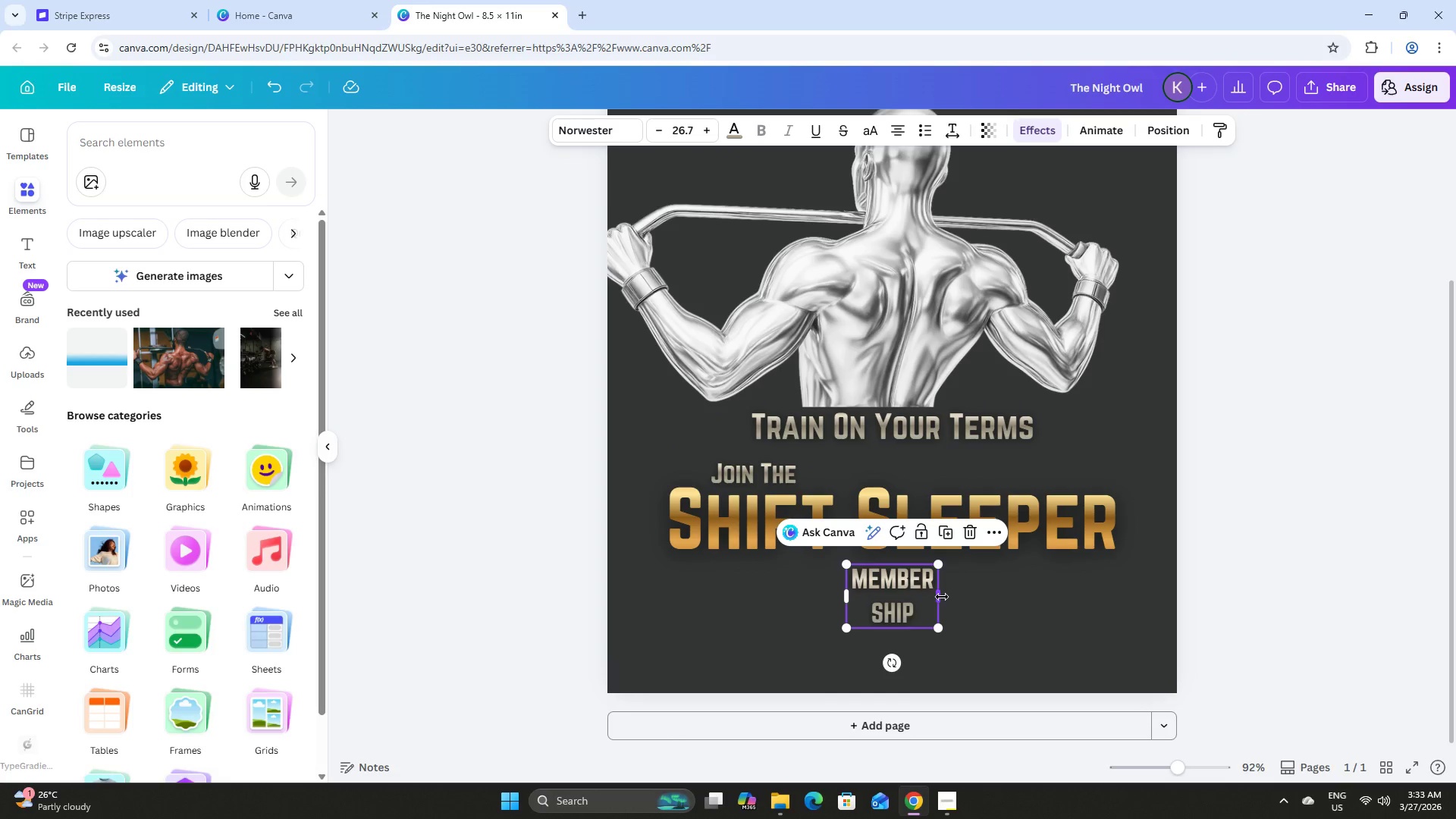 
left_click_drag(start_coordinate=[943, 597], to_coordinate=[980, 588])
 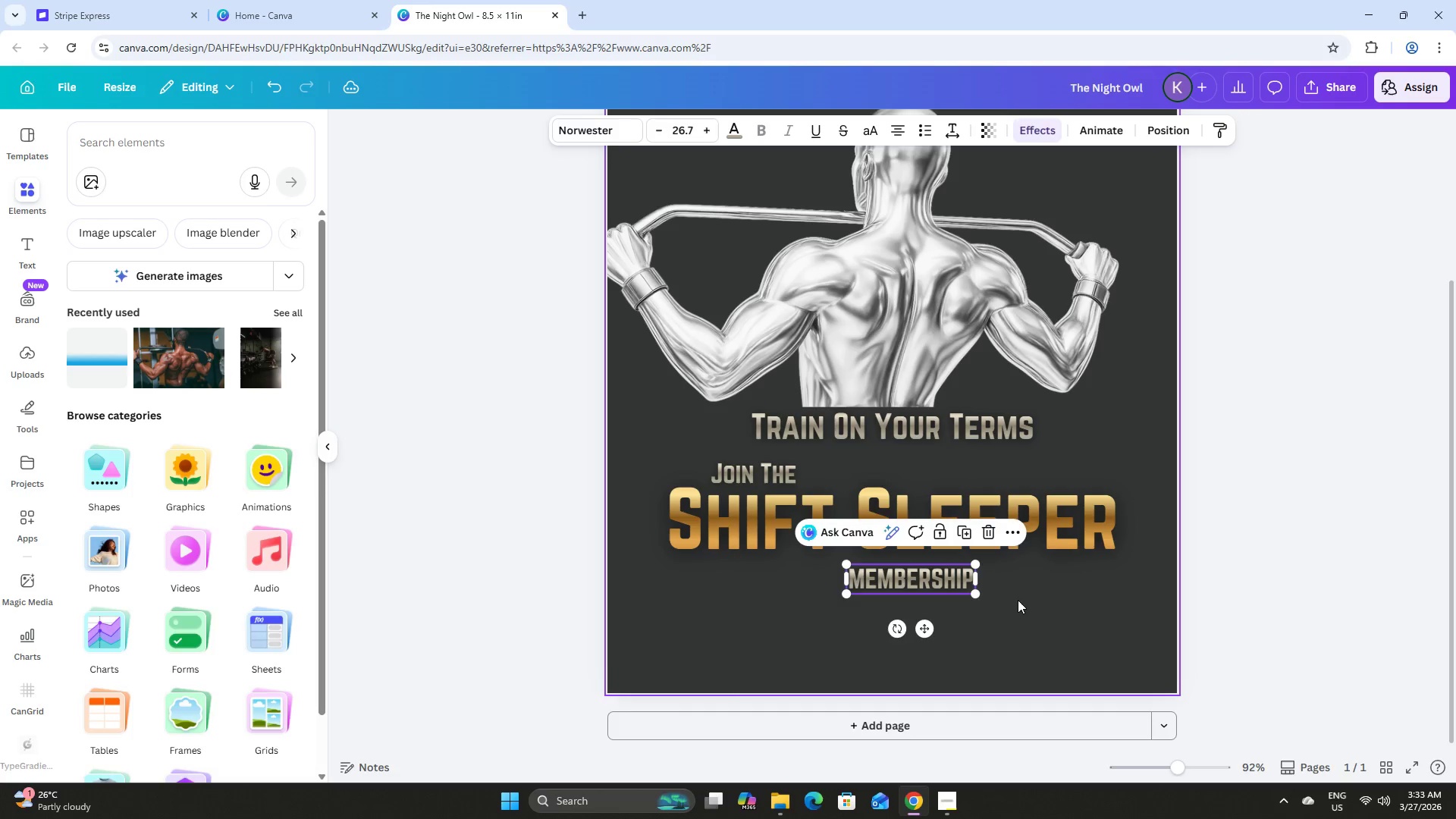 
left_click([1018, 600])
 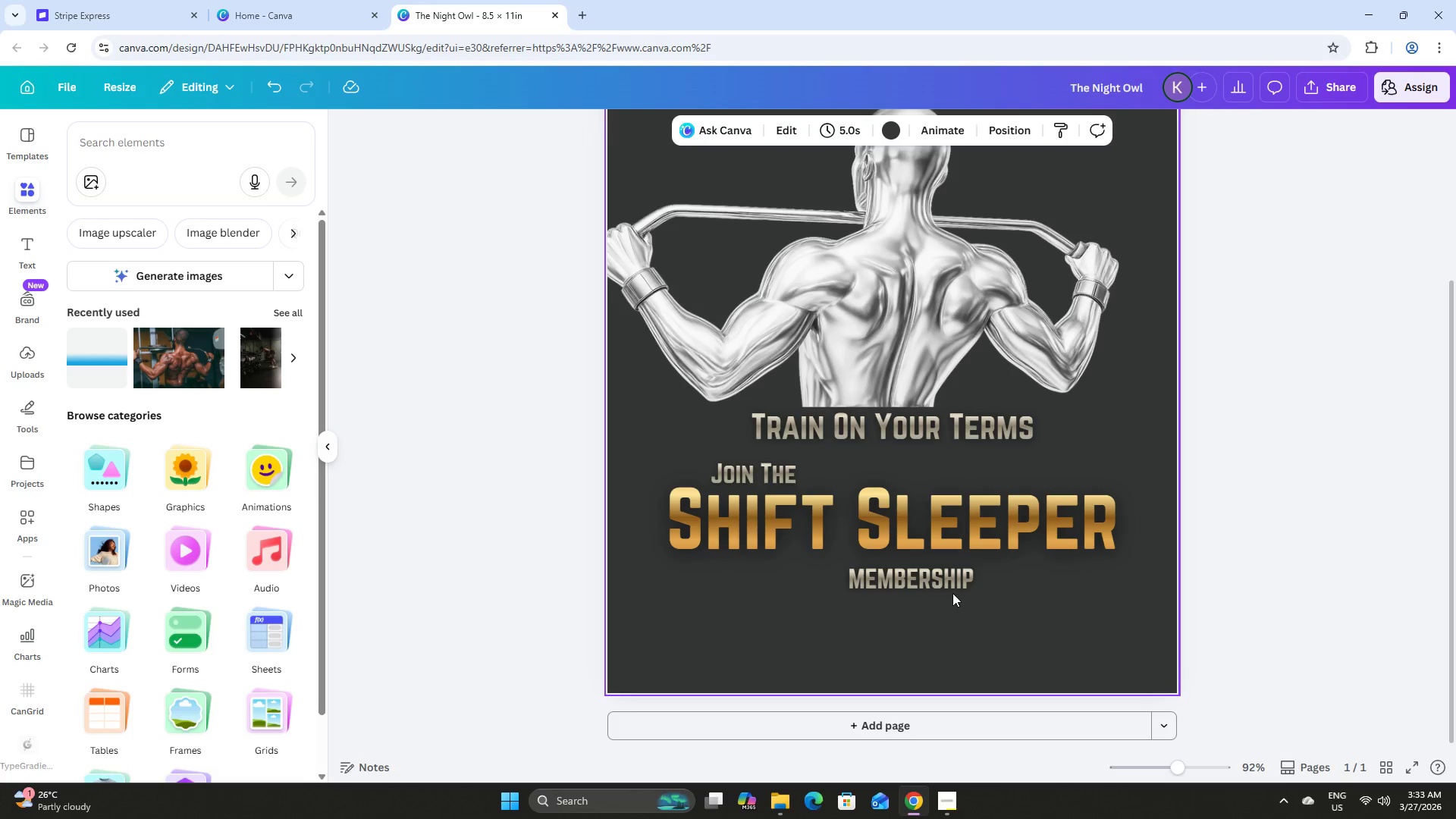 
left_click([938, 585])
 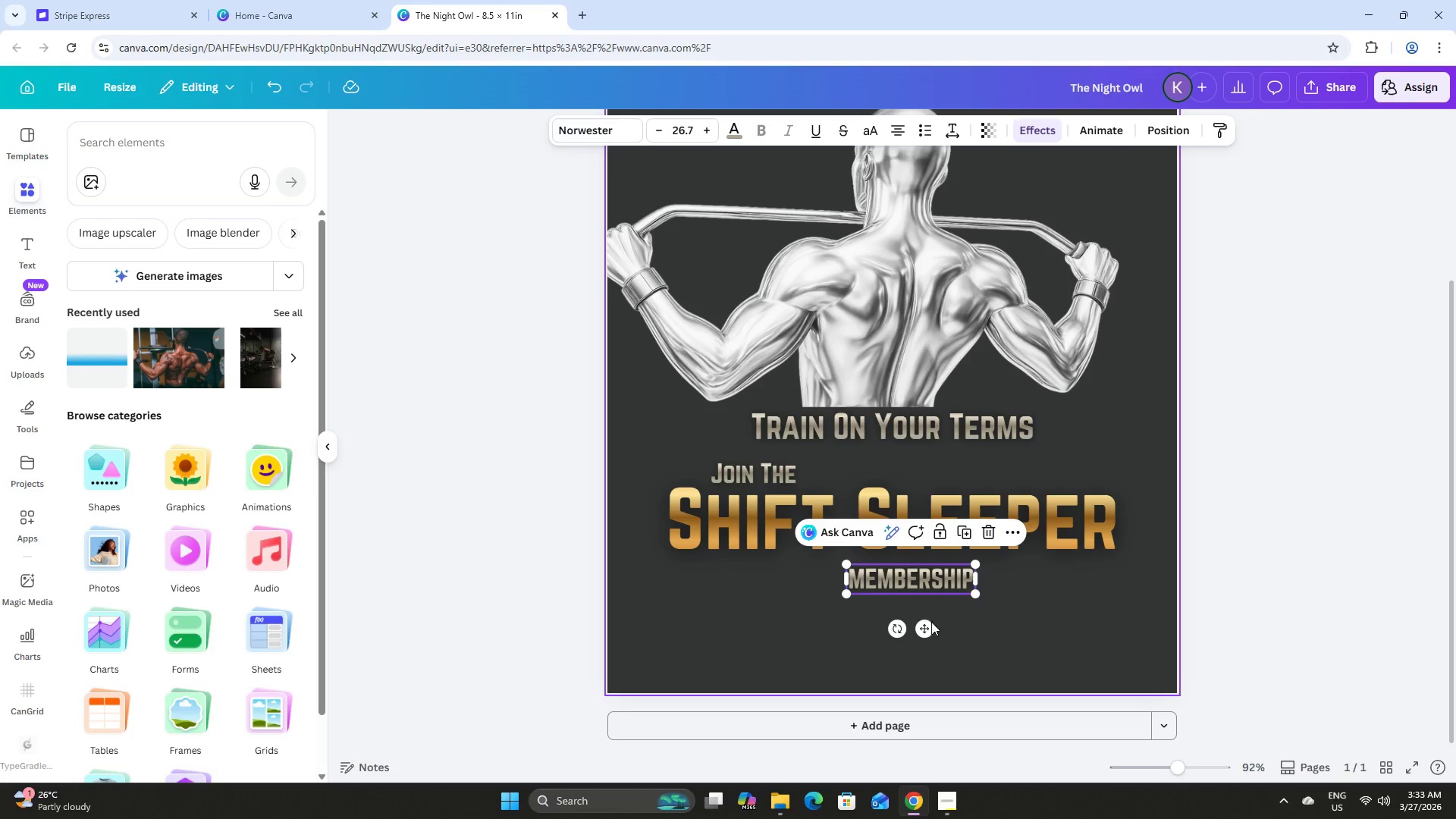 
left_click_drag(start_coordinate=[929, 628], to_coordinate=[906, 614])
 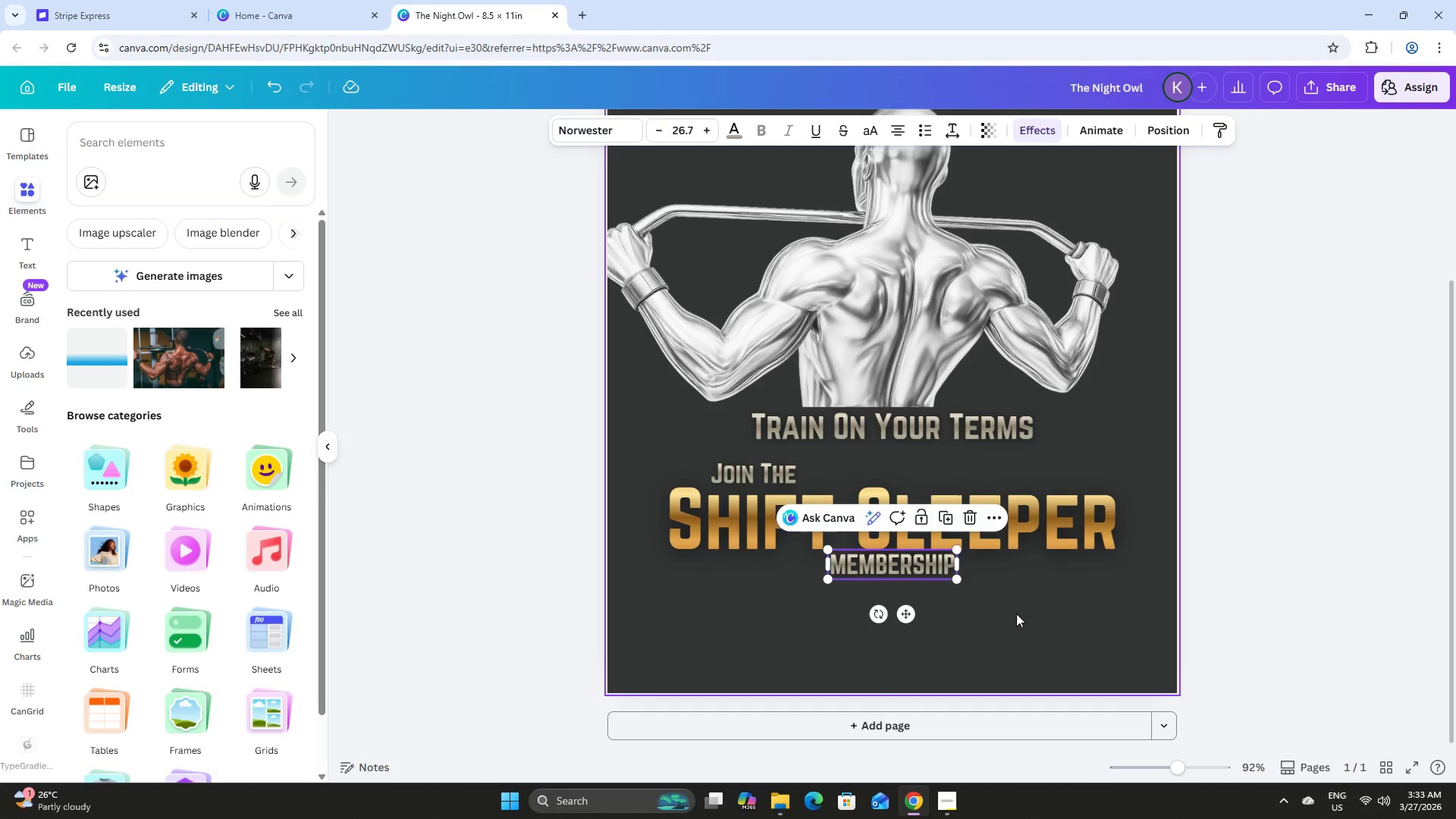 
left_click([1016, 613])
 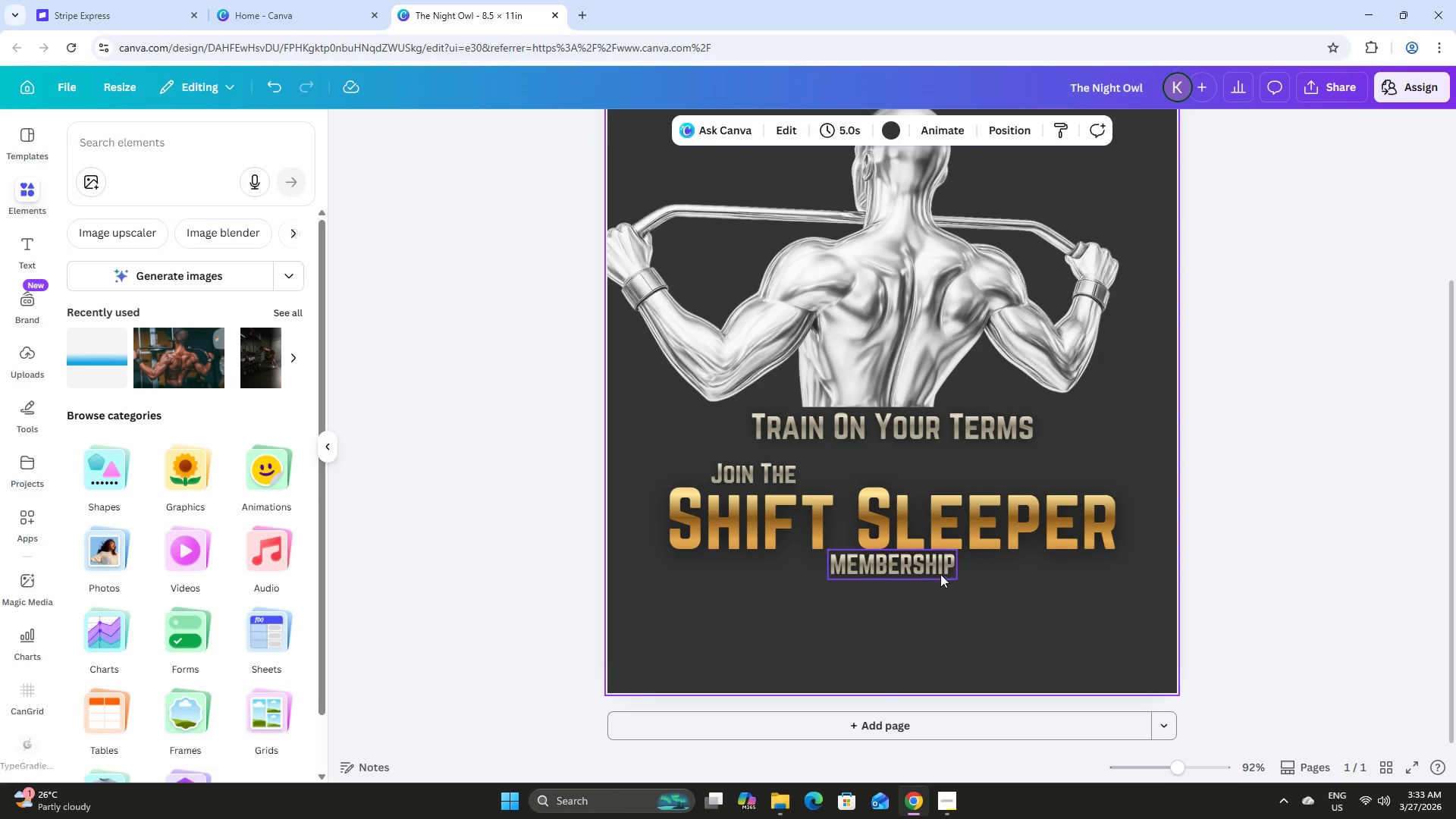 
left_click([937, 571])
 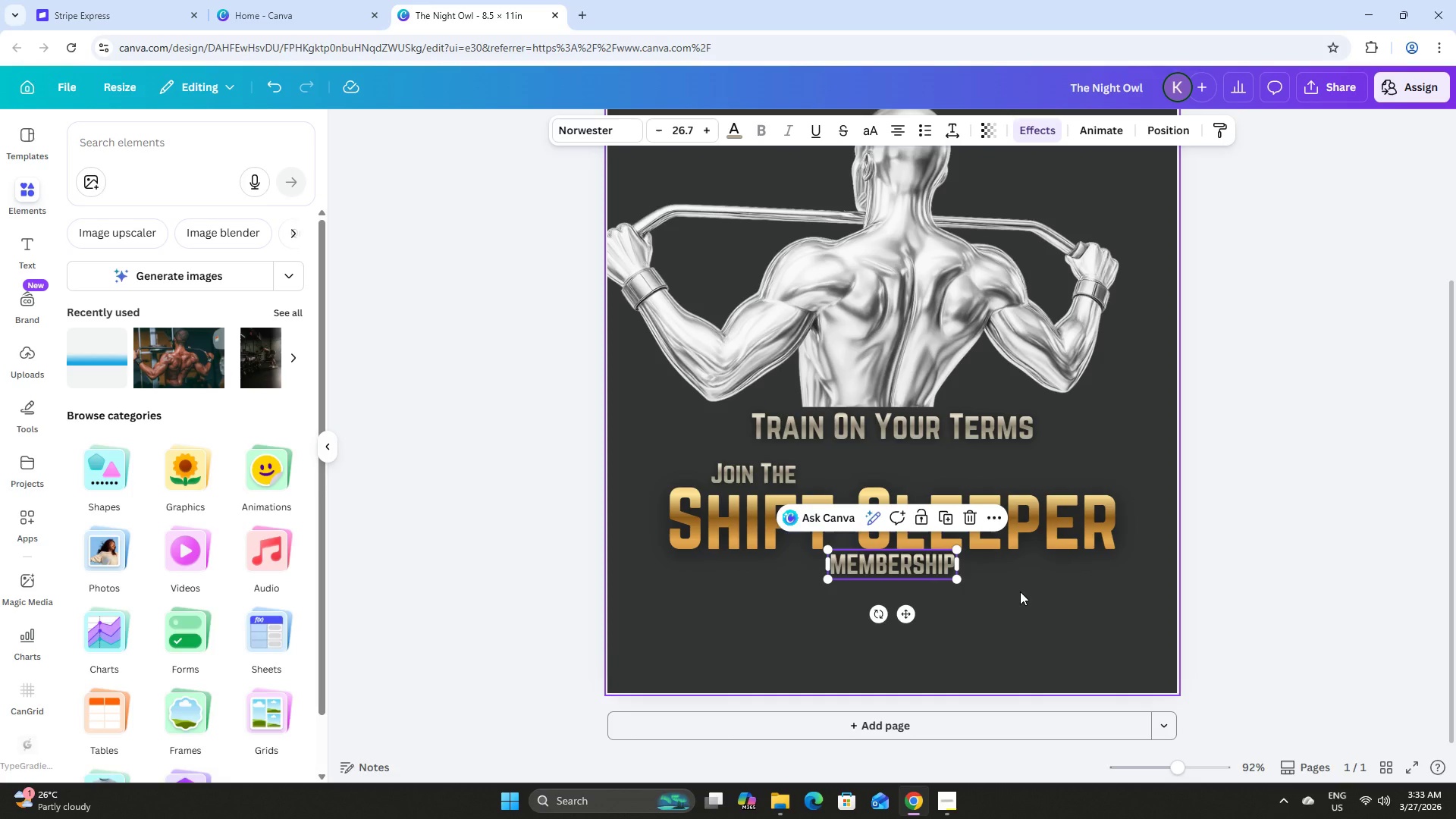 
key(ArrowDown)
 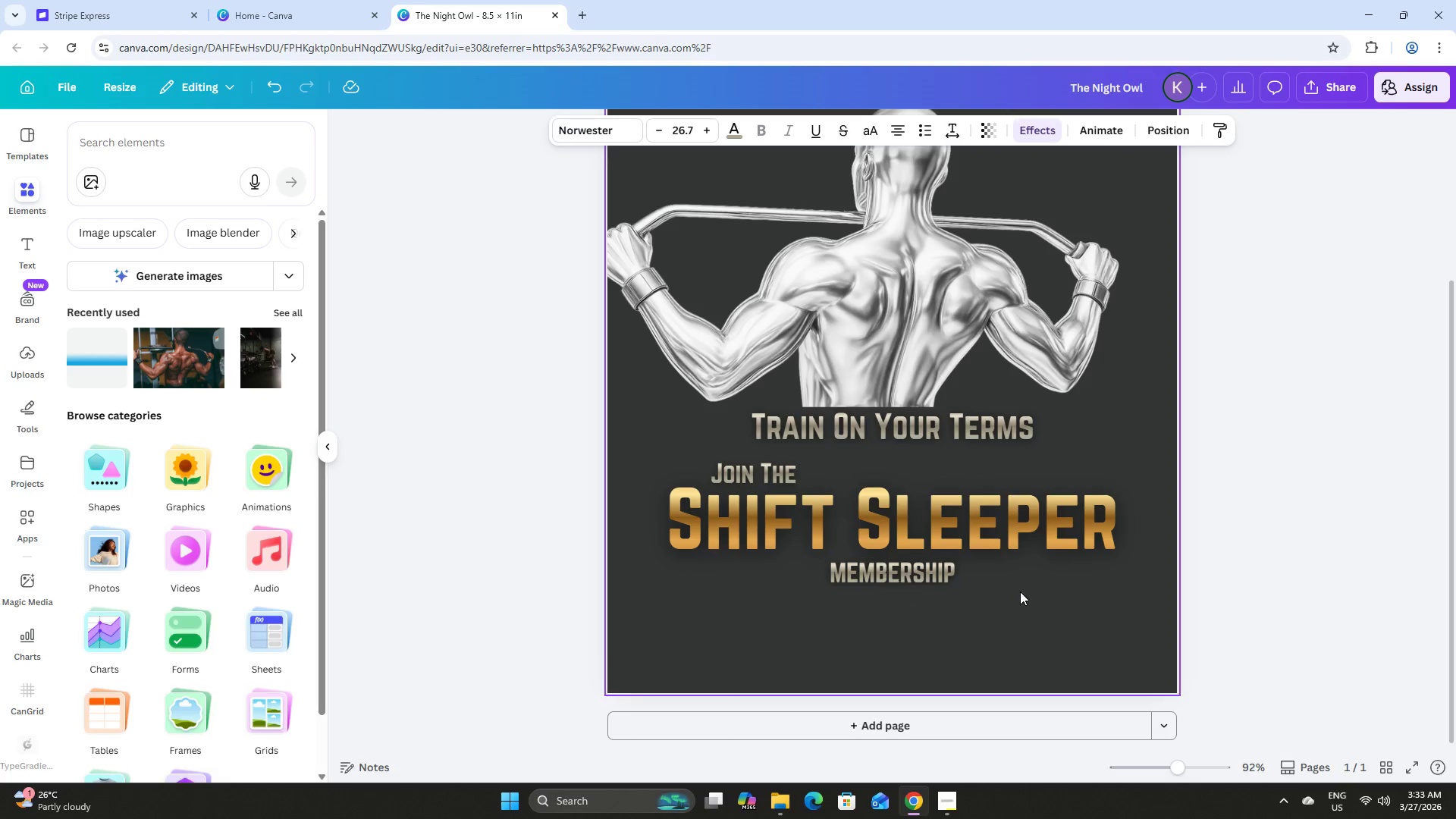 
key(ArrowDown)
 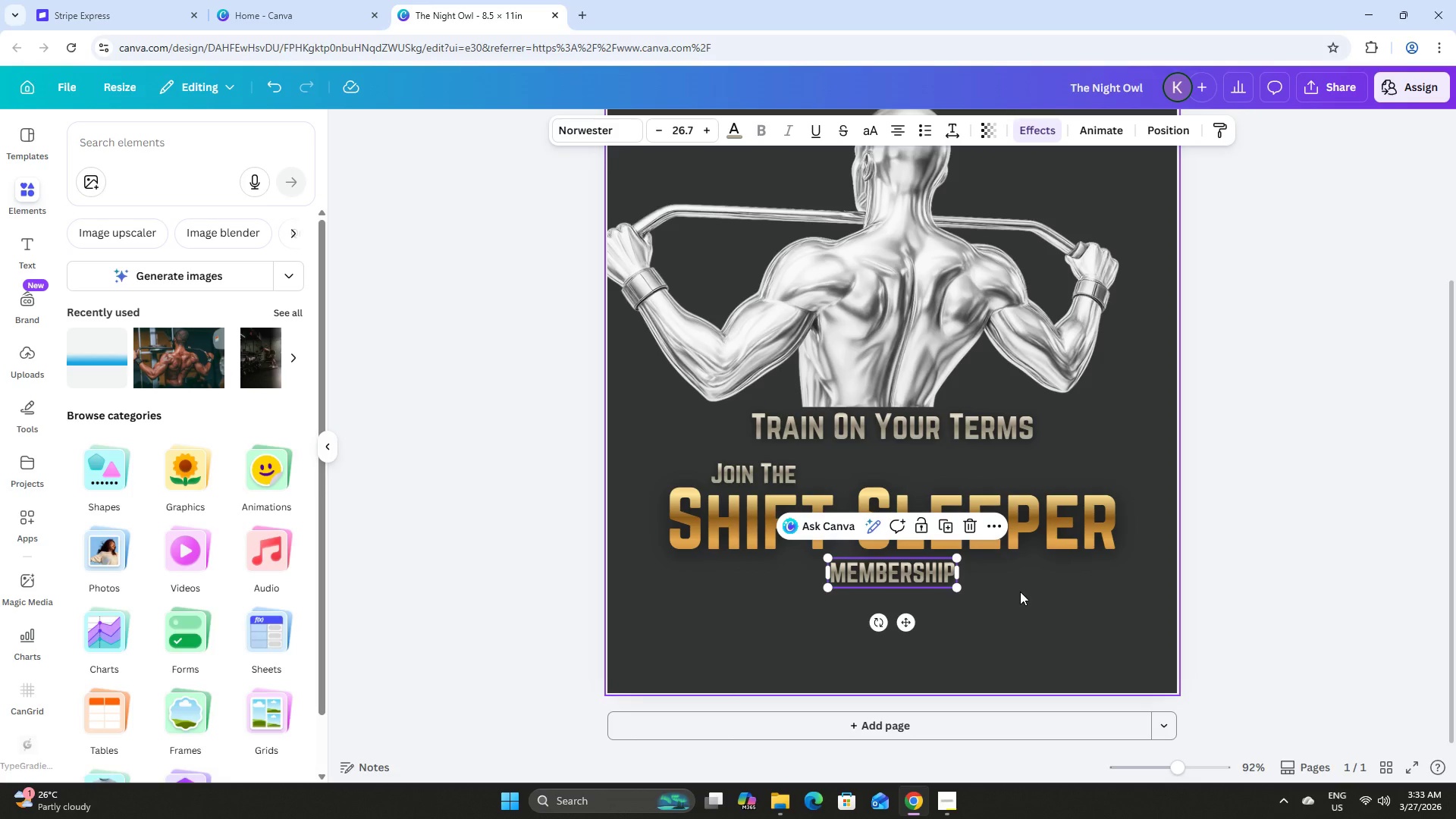 
key(ArrowUp)
 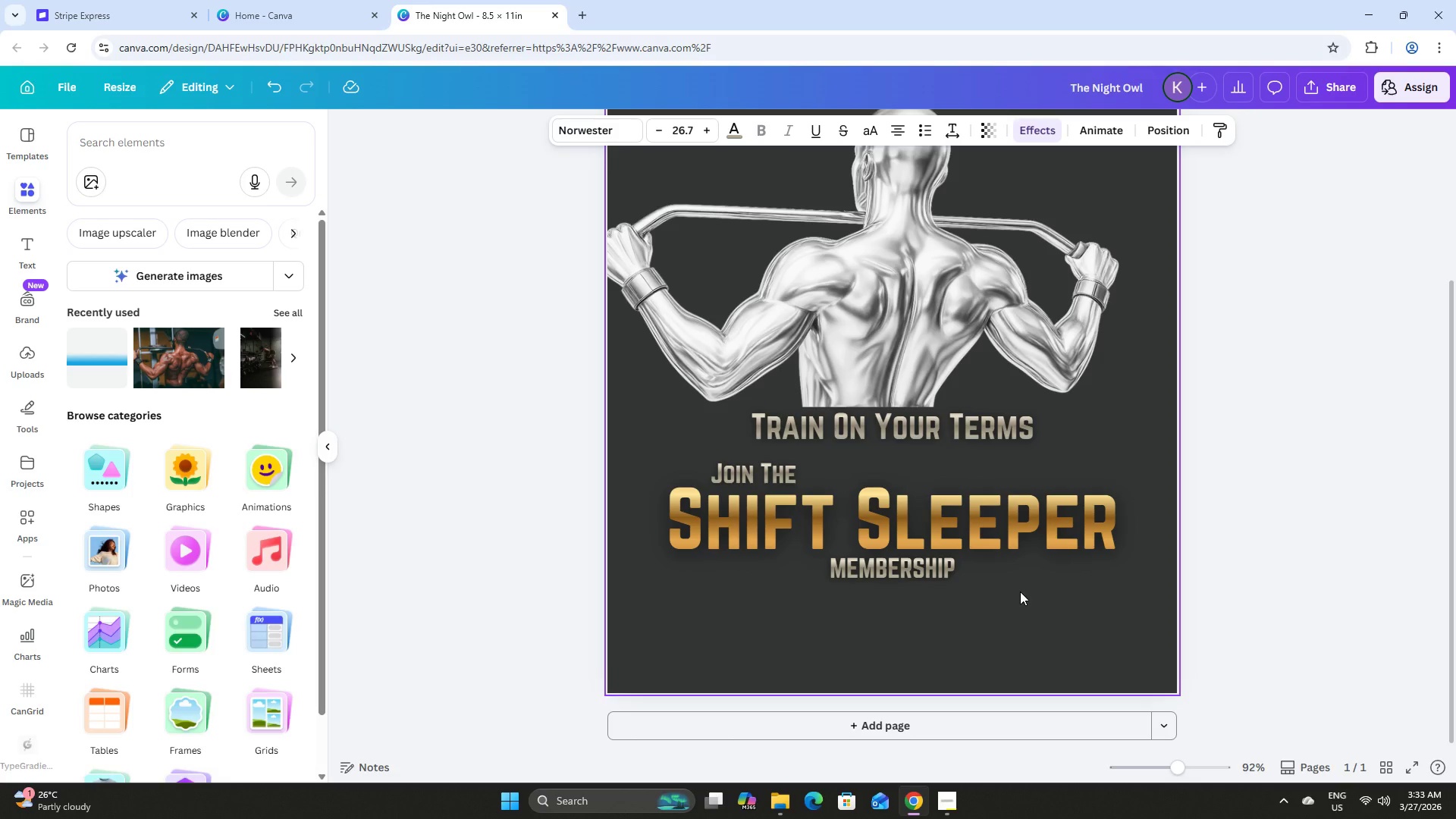 
key(ArrowDown)
 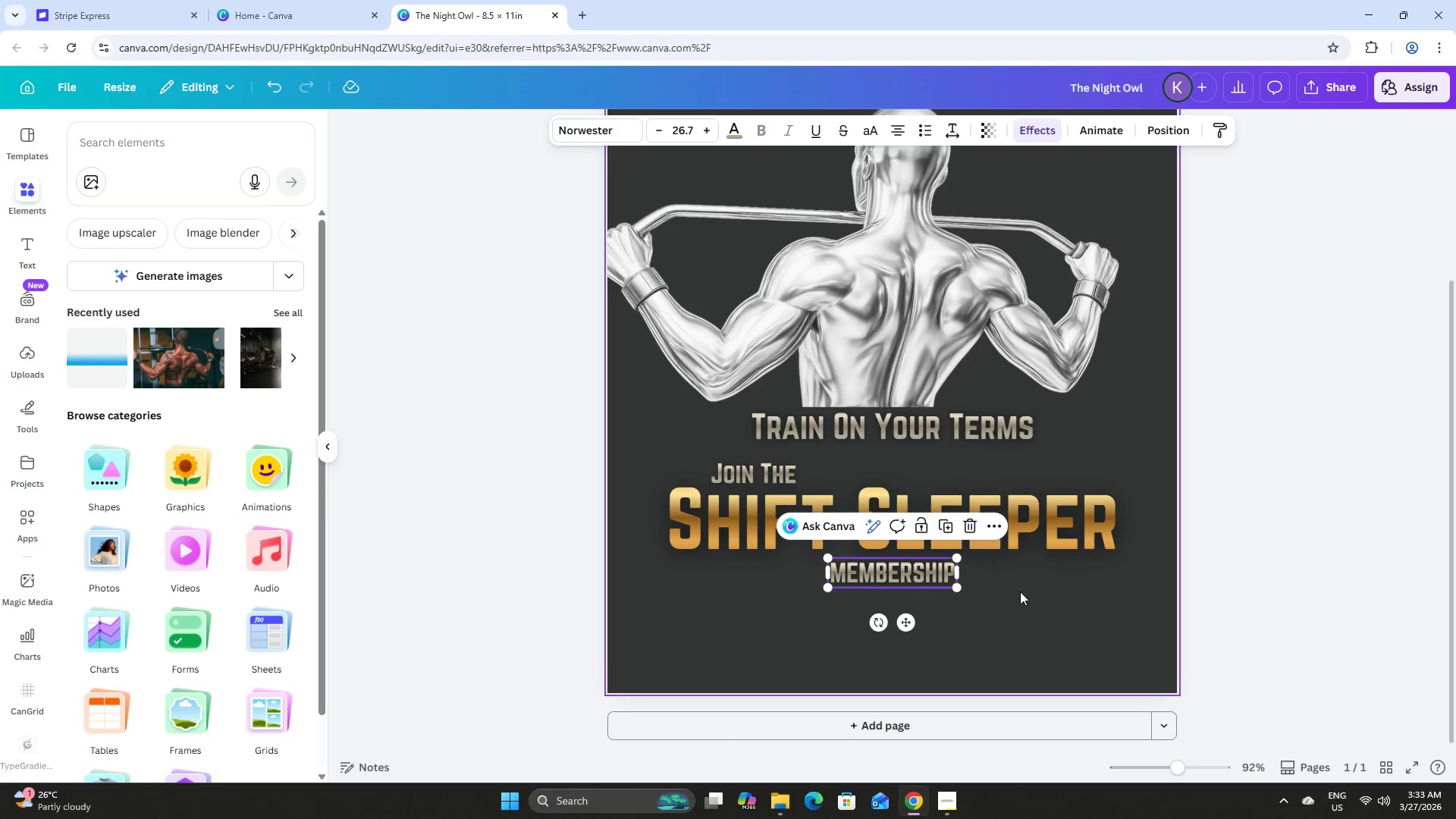 
left_click([1020, 592])
 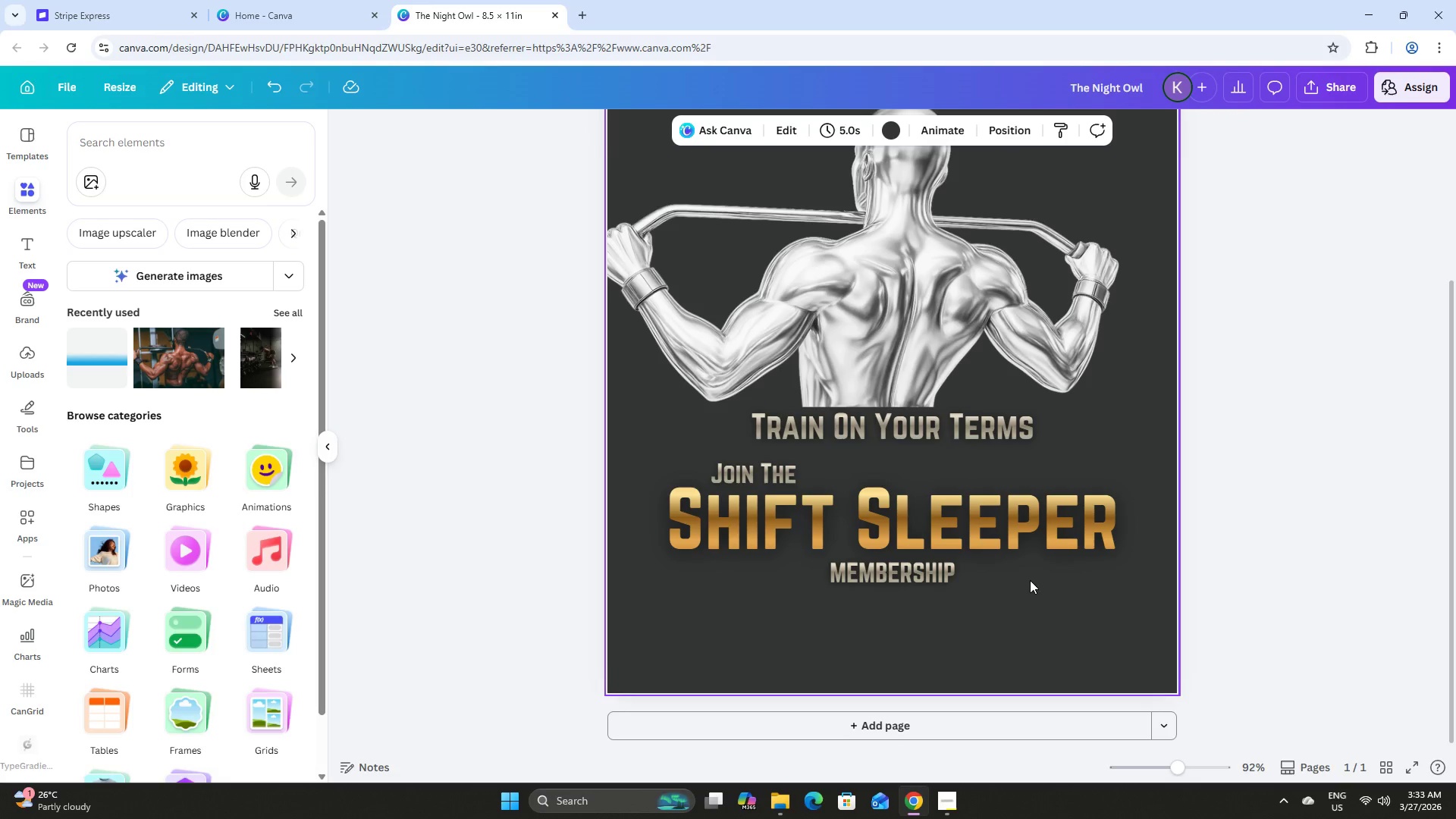 
wait(8.14)
 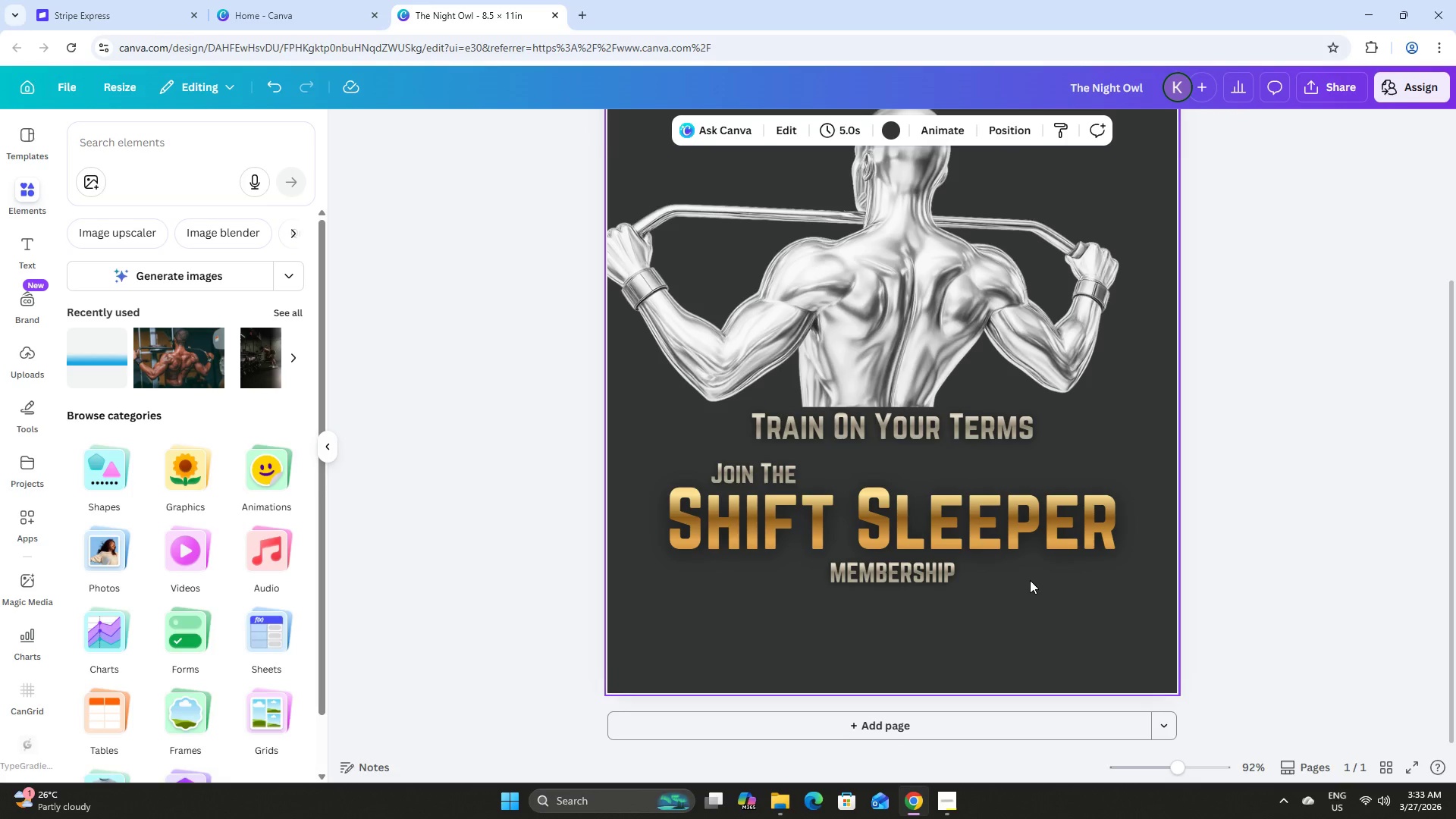 
left_click([923, 573])
 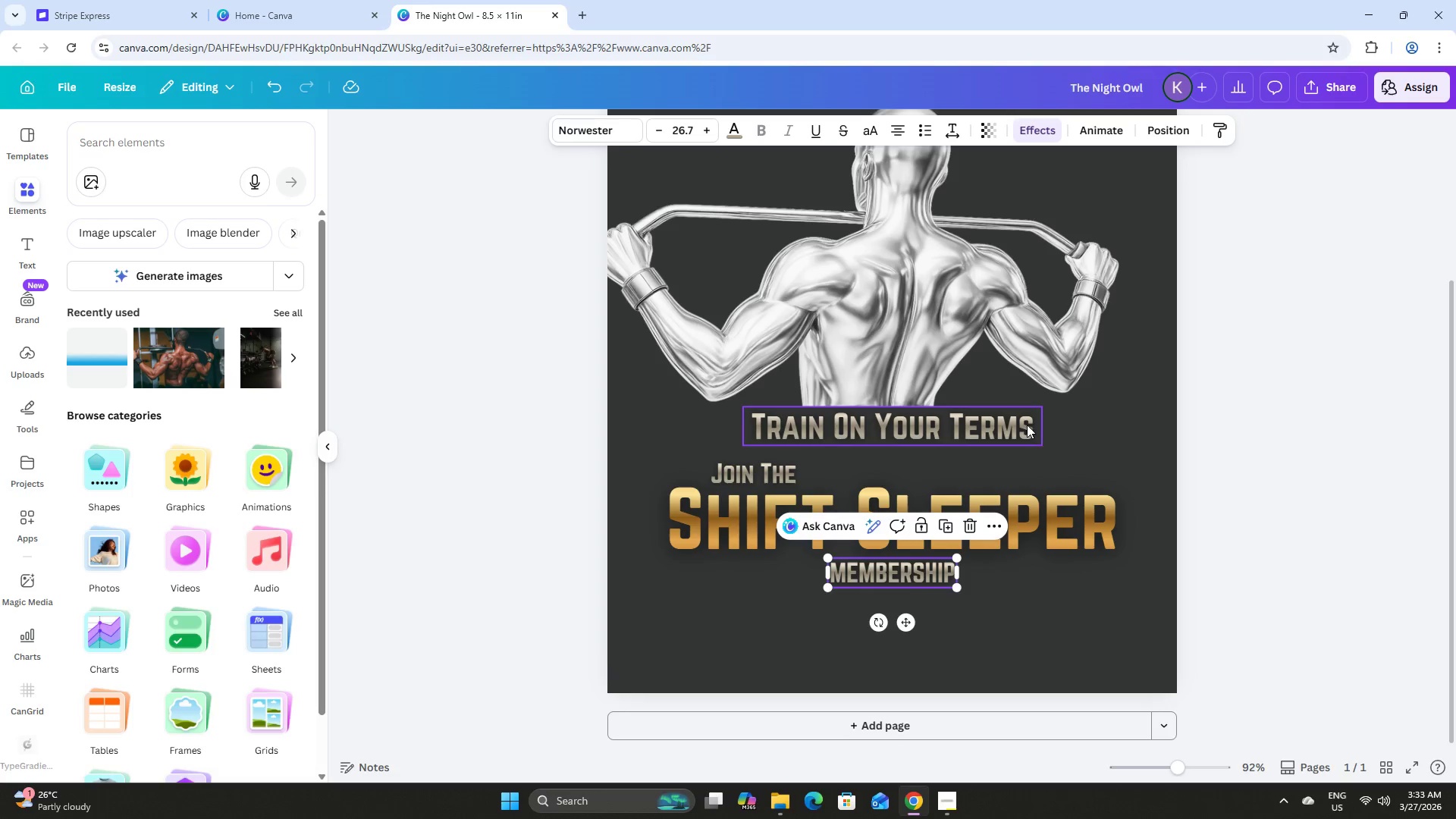 
left_click([1024, 425])
 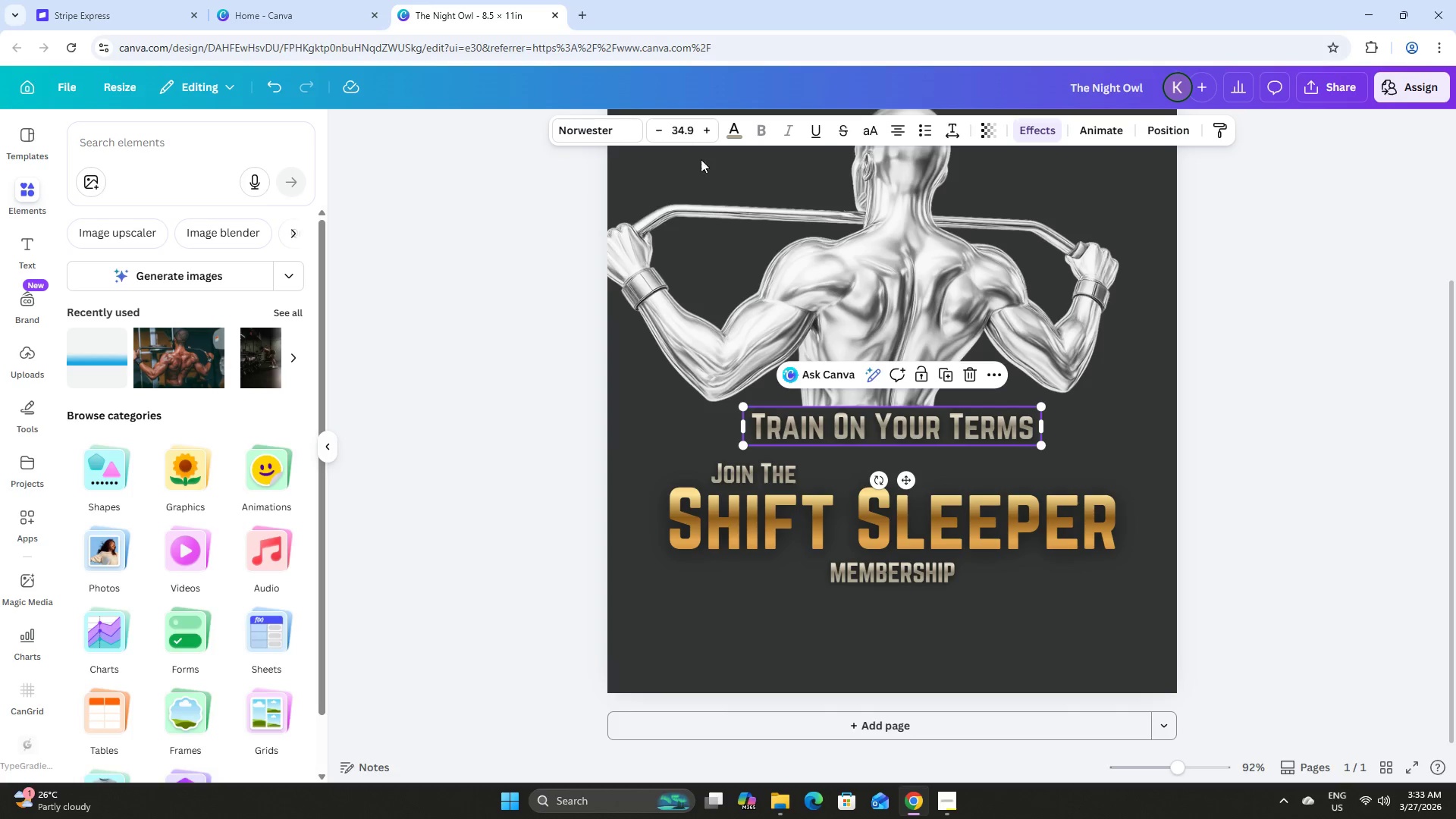 
left_click([817, 249])
 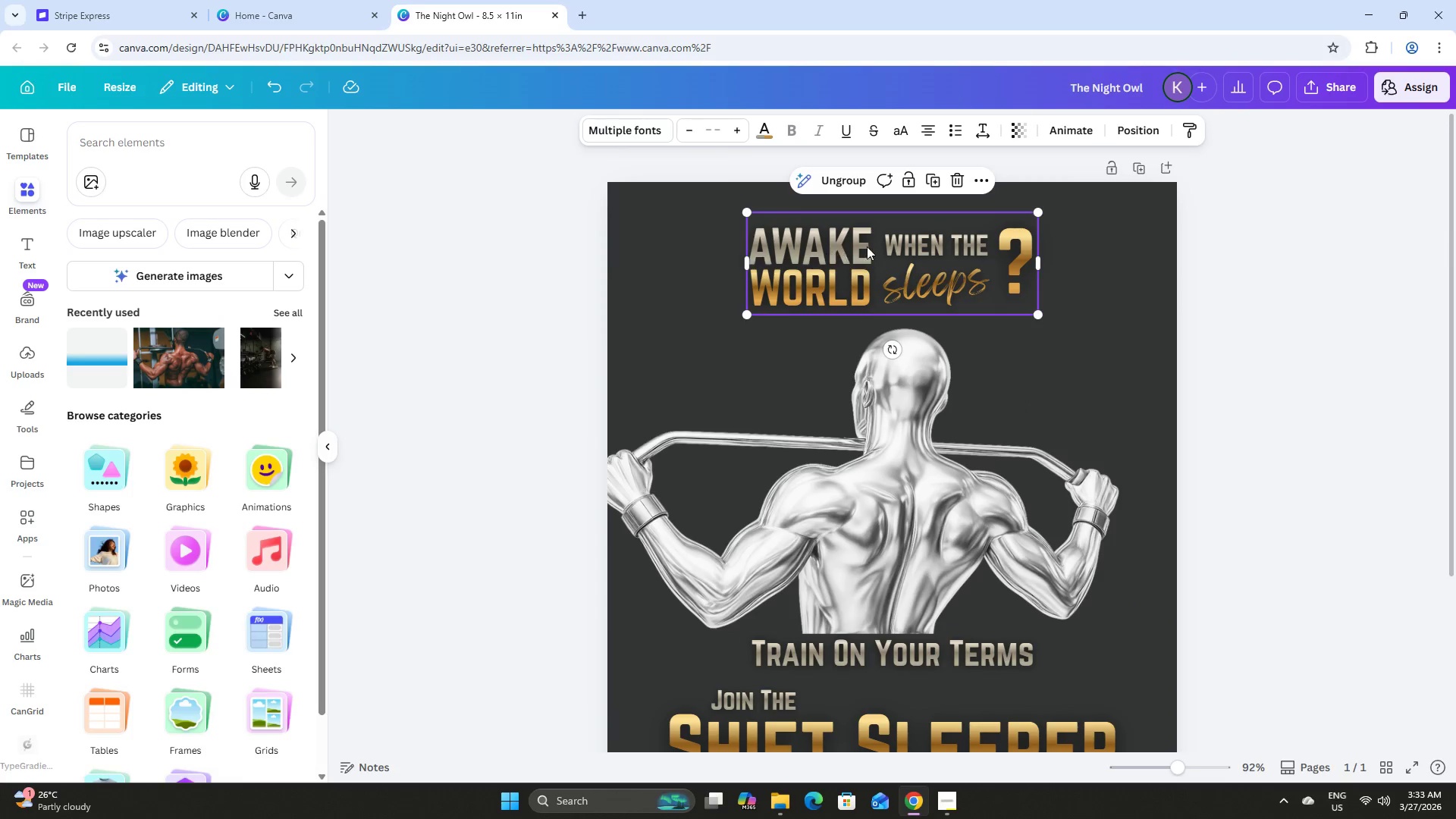 
scroll: coordinate [1016, 362], scroll_direction: up, amount: 9.0
 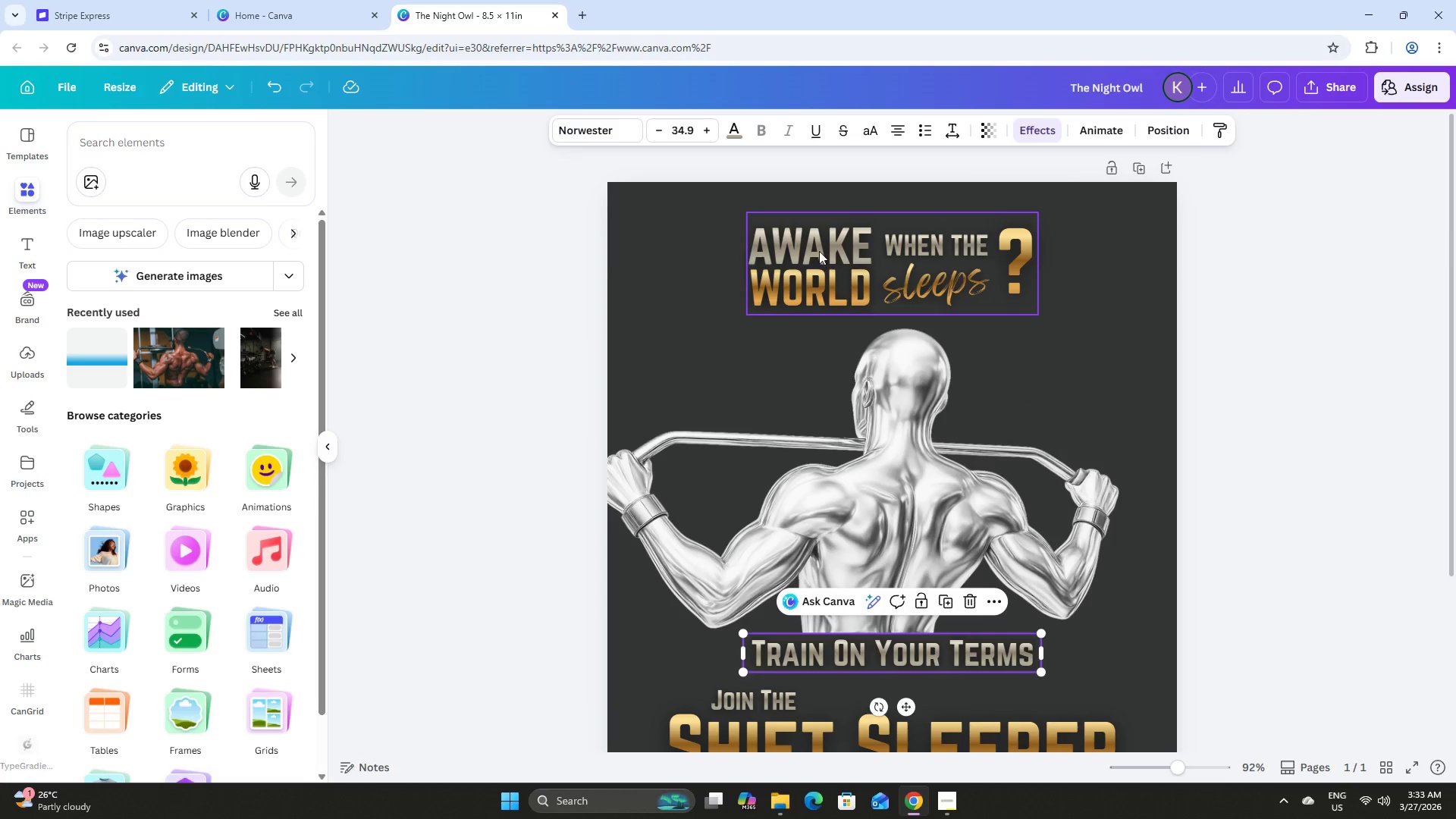 
left_click([872, 246])
 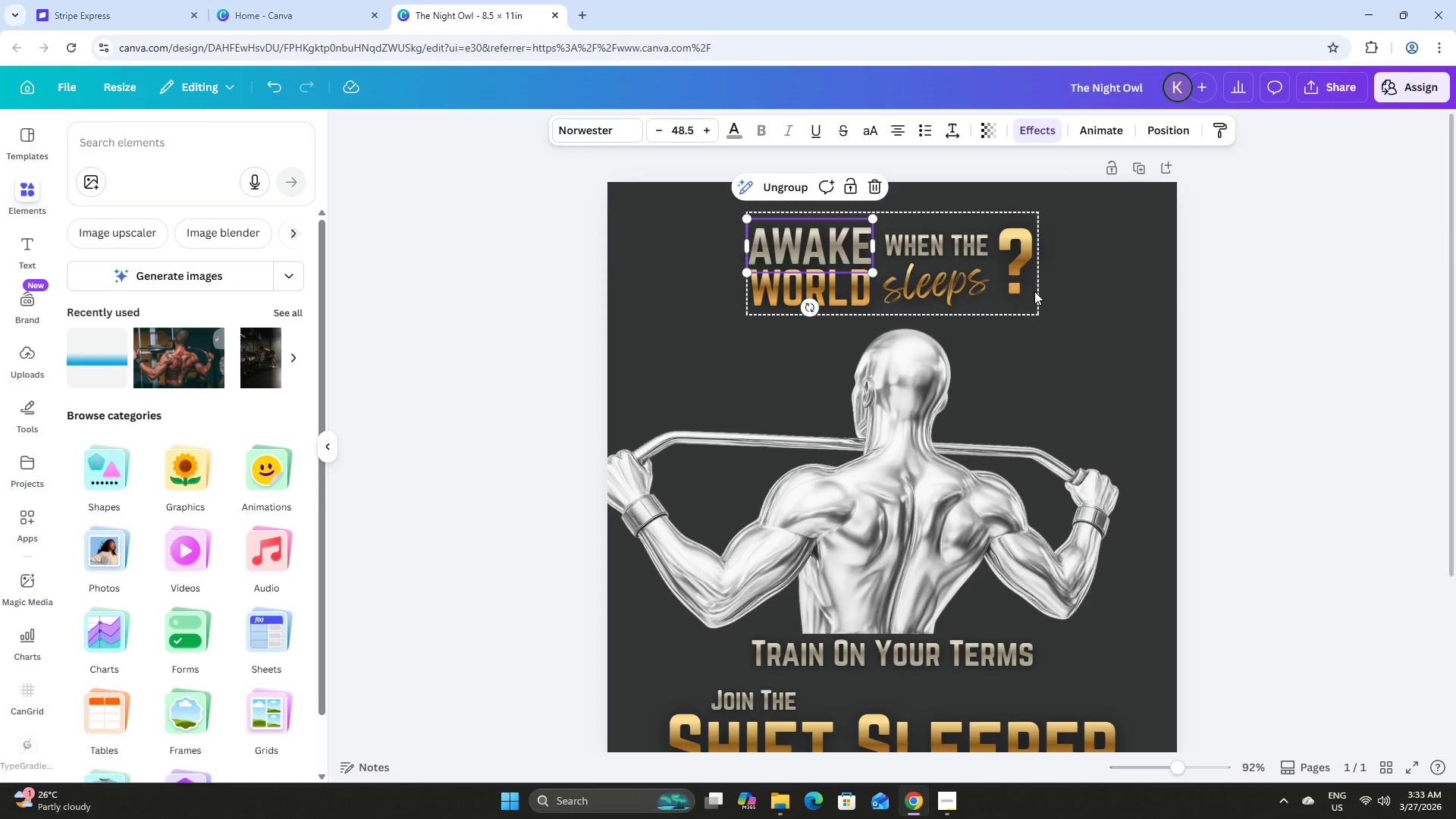 
left_click([1144, 265])
 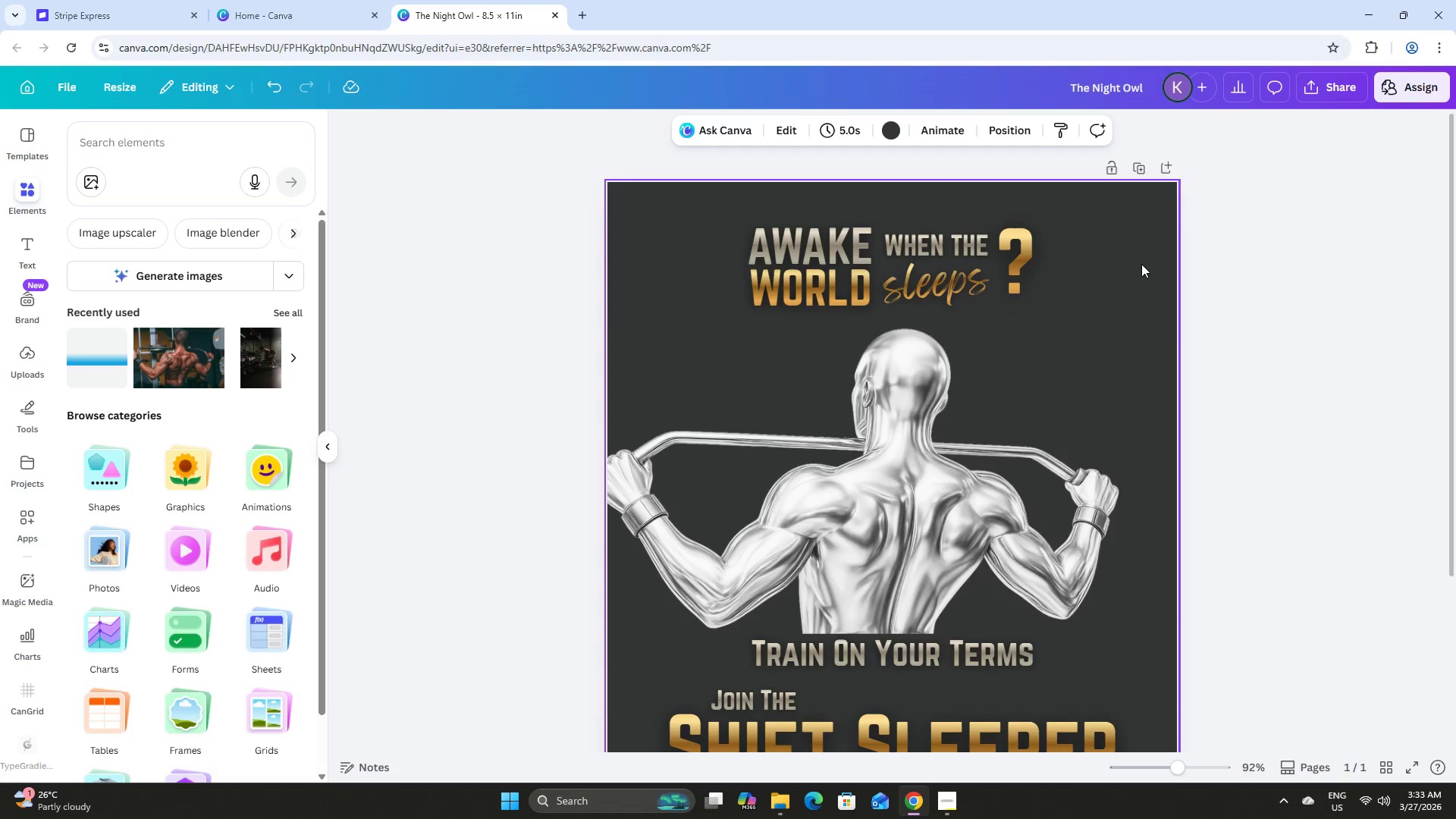 
wait(10.19)
 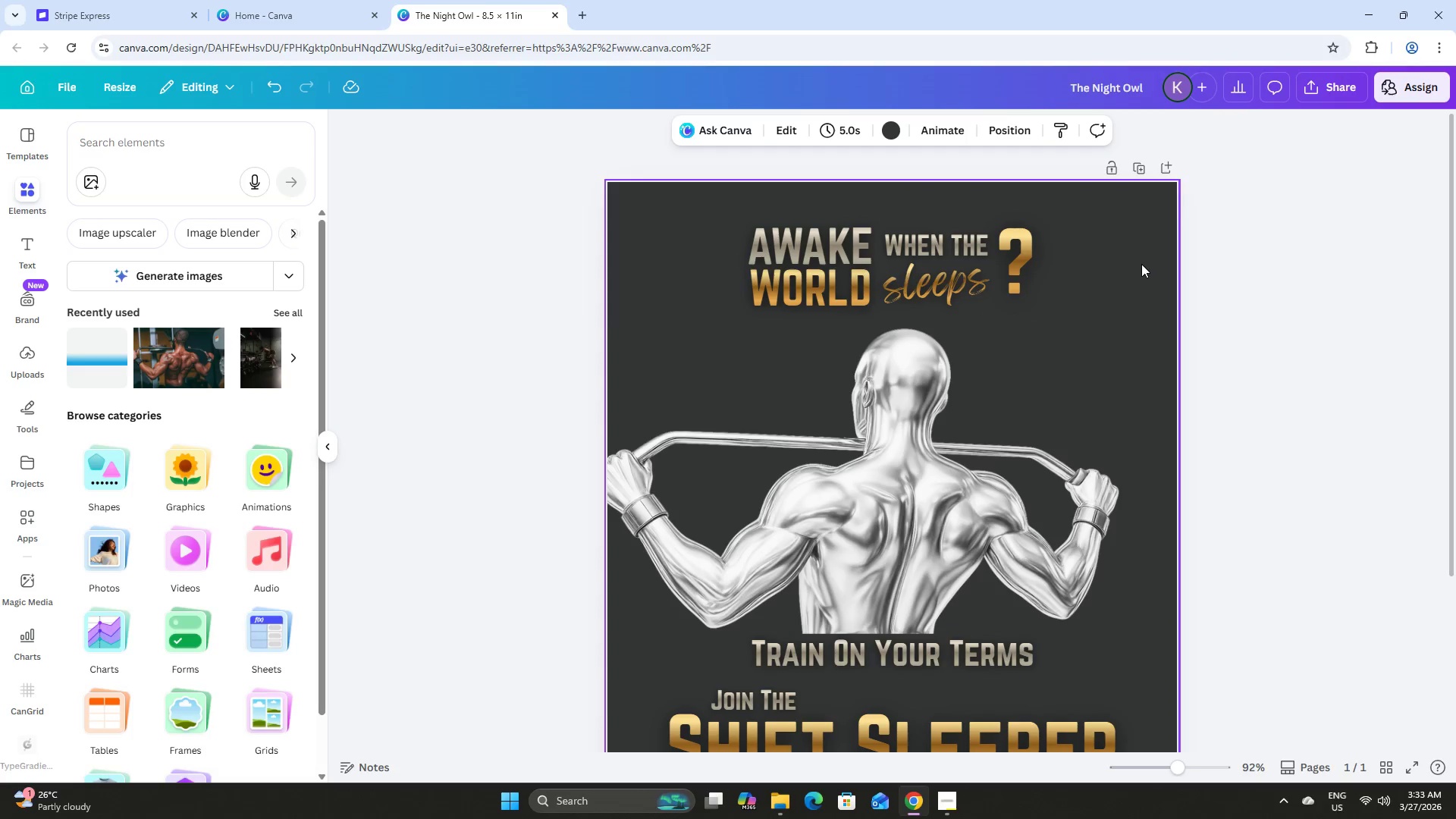 
left_click([1049, 443])
 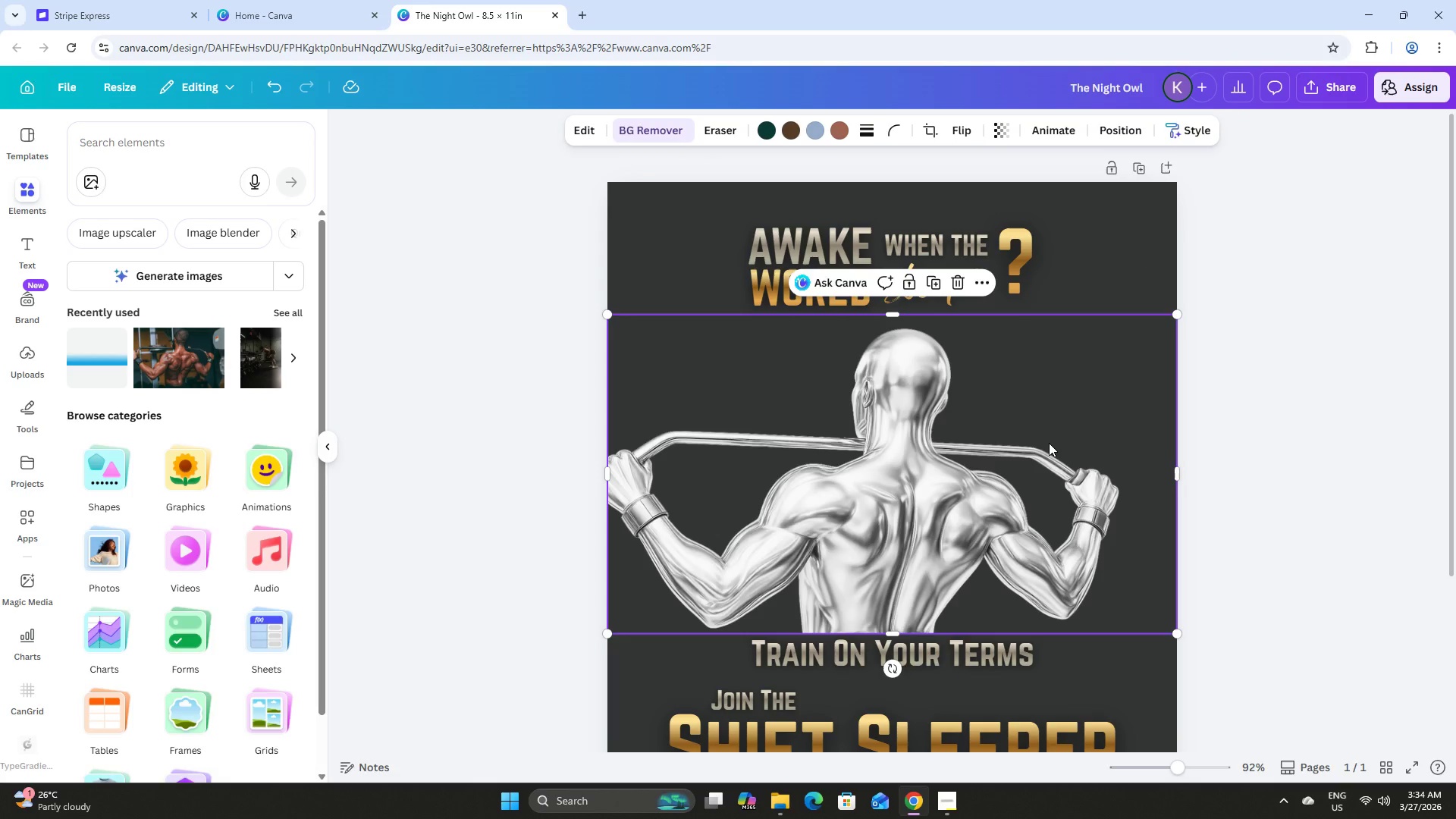 
wait(6.75)
 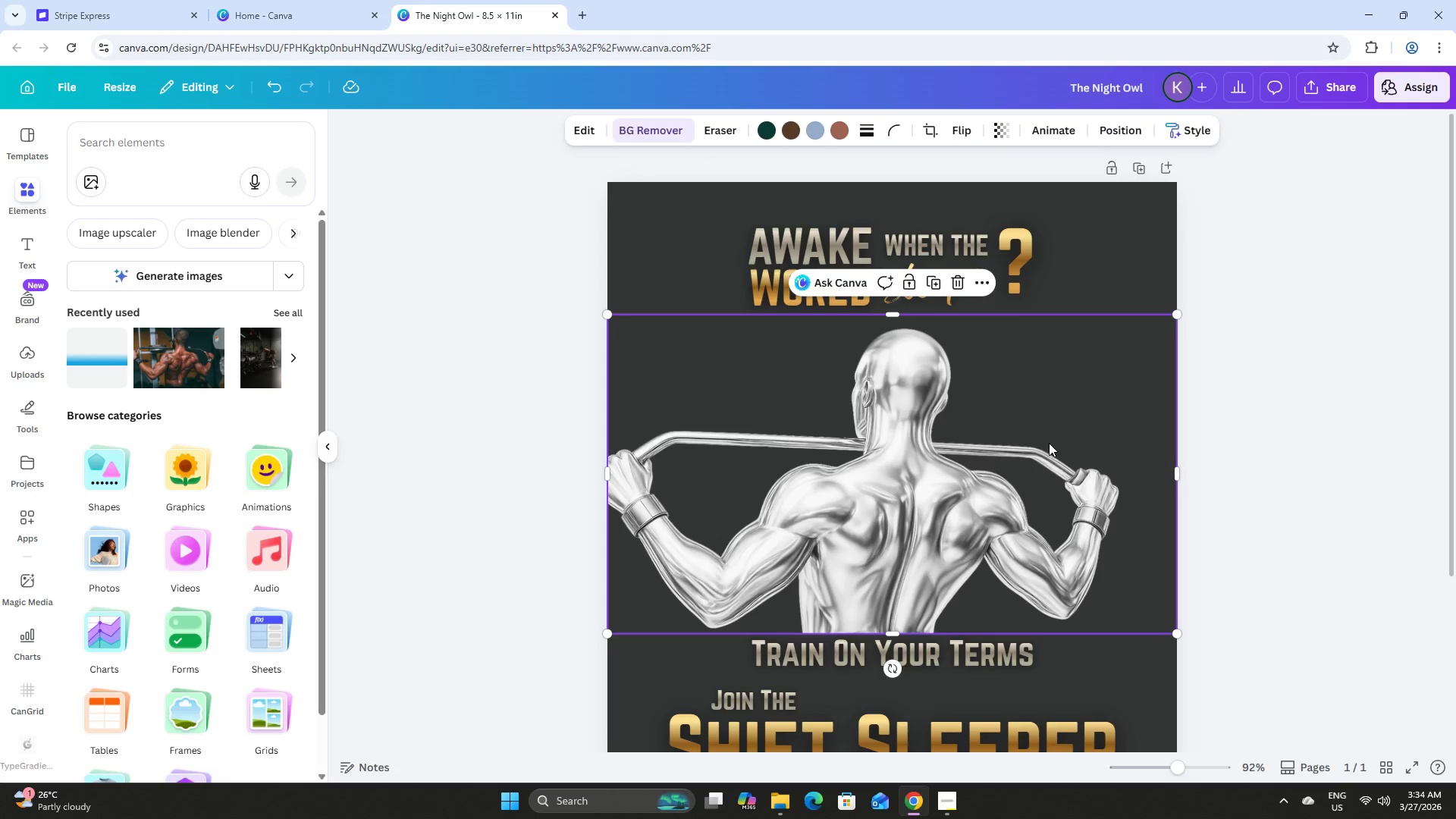 
scroll: coordinate [1049, 443], scroll_direction: down, amount: 2.0
 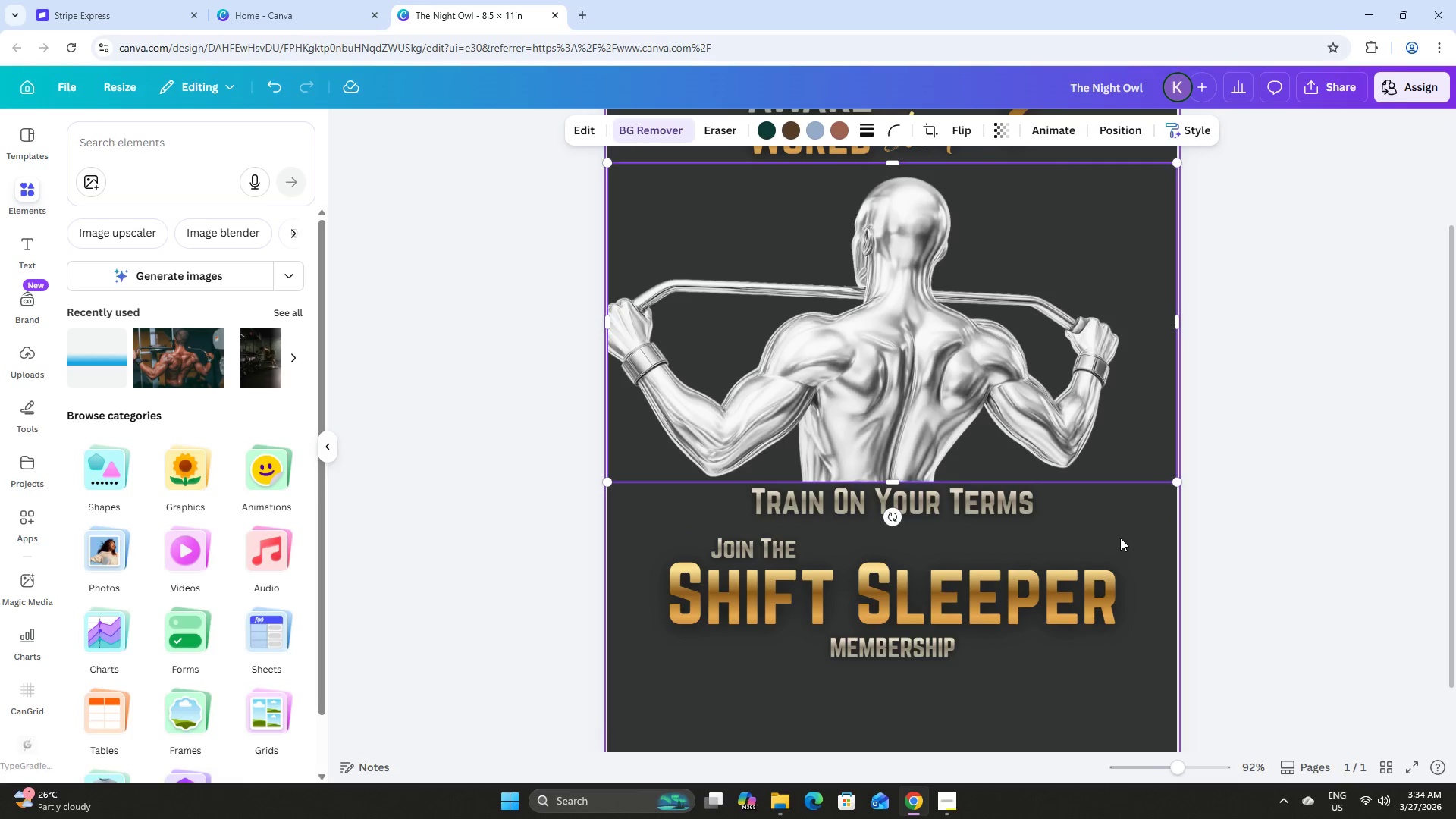 
left_click([1119, 531])
 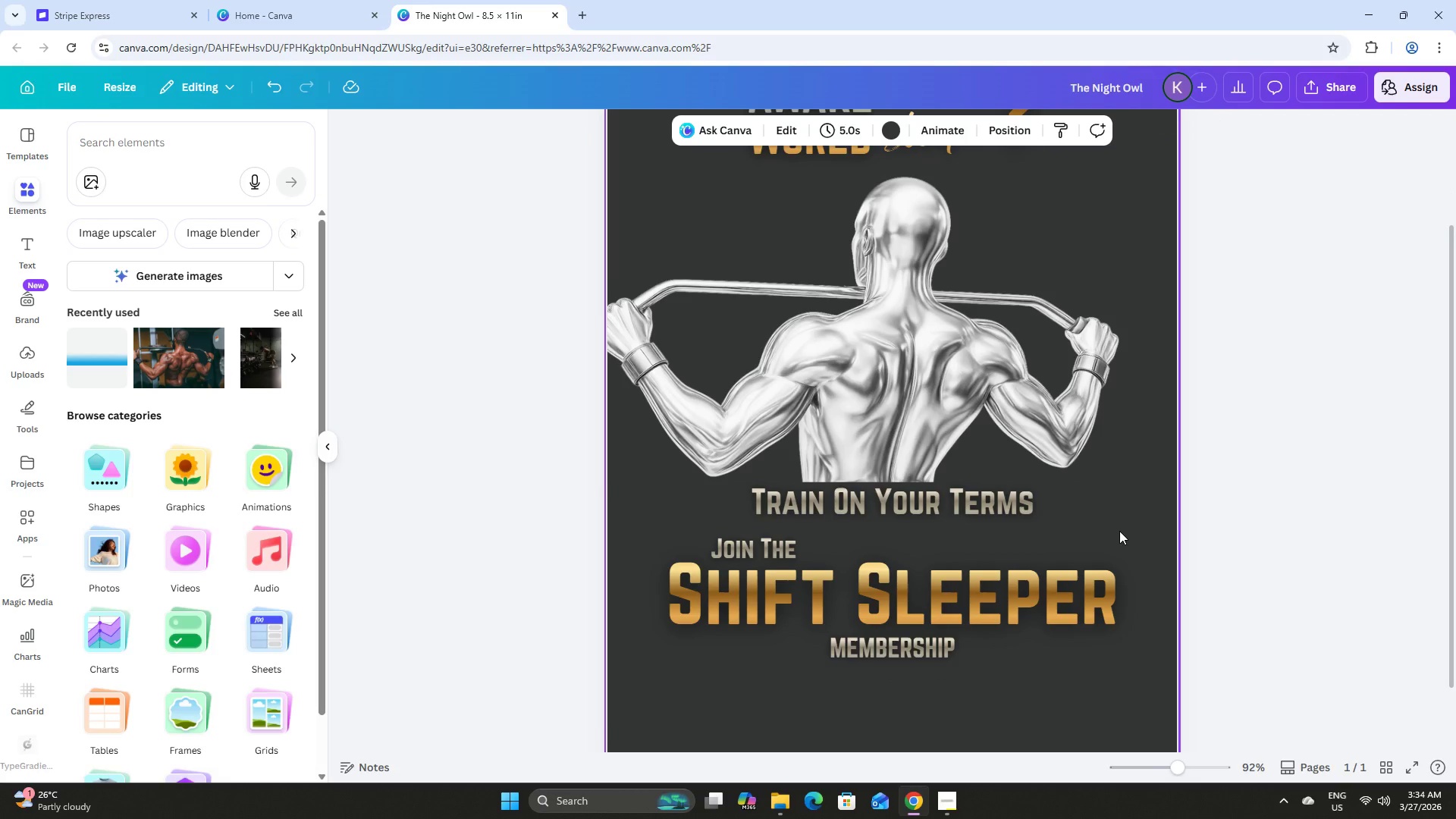 
scroll: coordinate [1119, 531], scroll_direction: up, amount: 3.0
 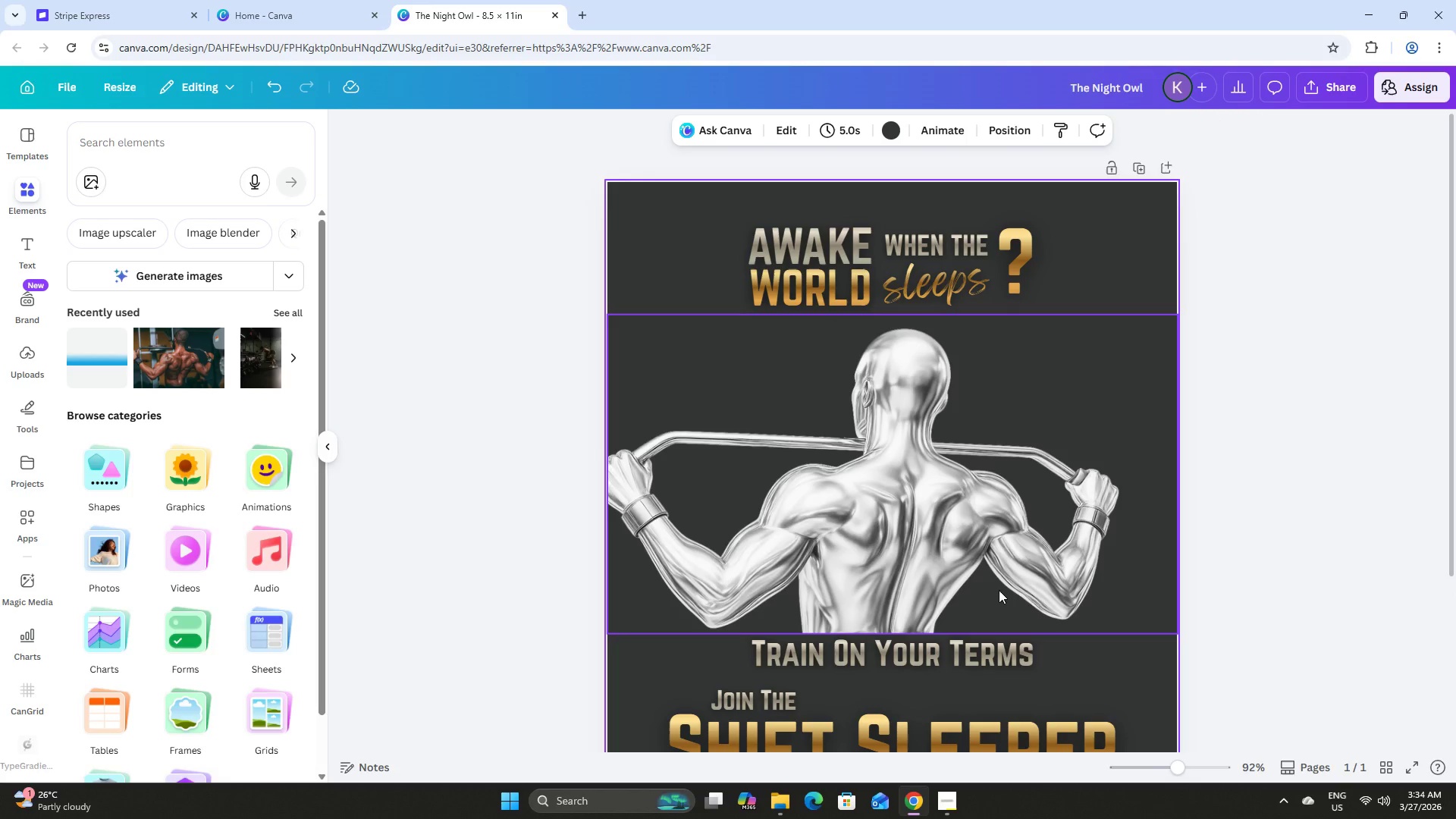 
left_click_drag(start_coordinate=[933, 654], to_coordinate=[1146, 372])
 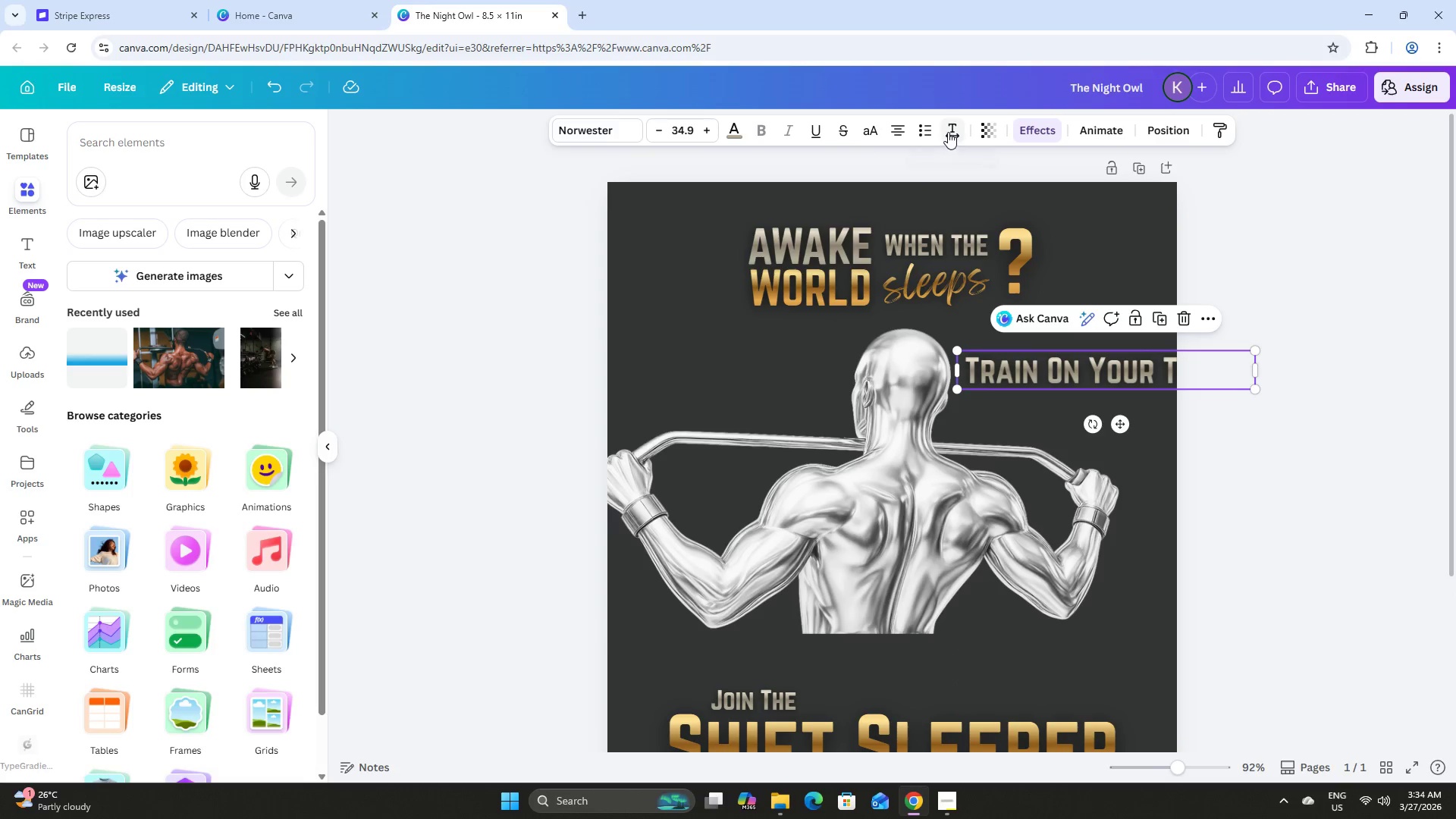 
left_click([1040, 132])
 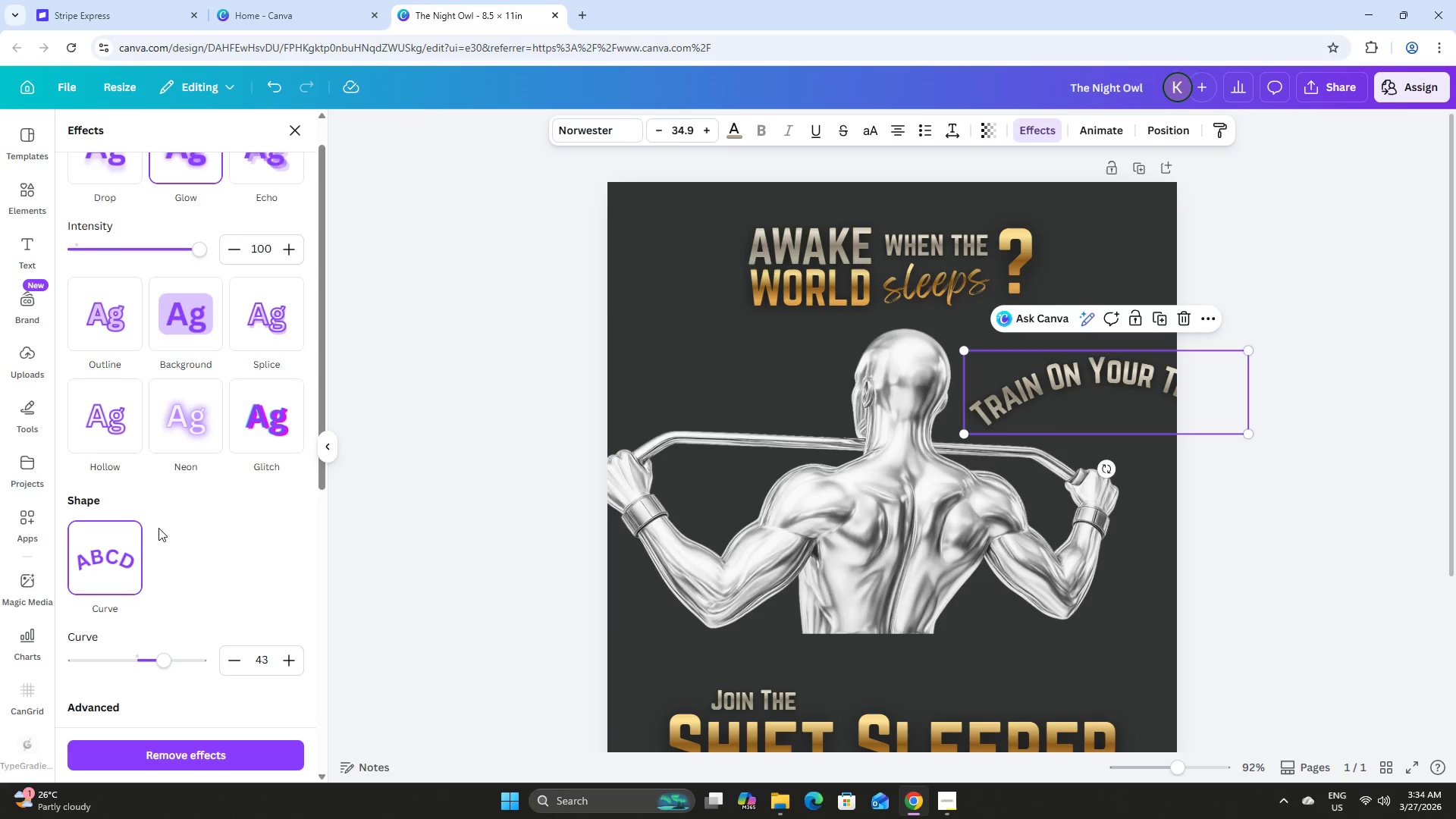 
left_click_drag(start_coordinate=[1078, 388], to_coordinate=[966, 368])
 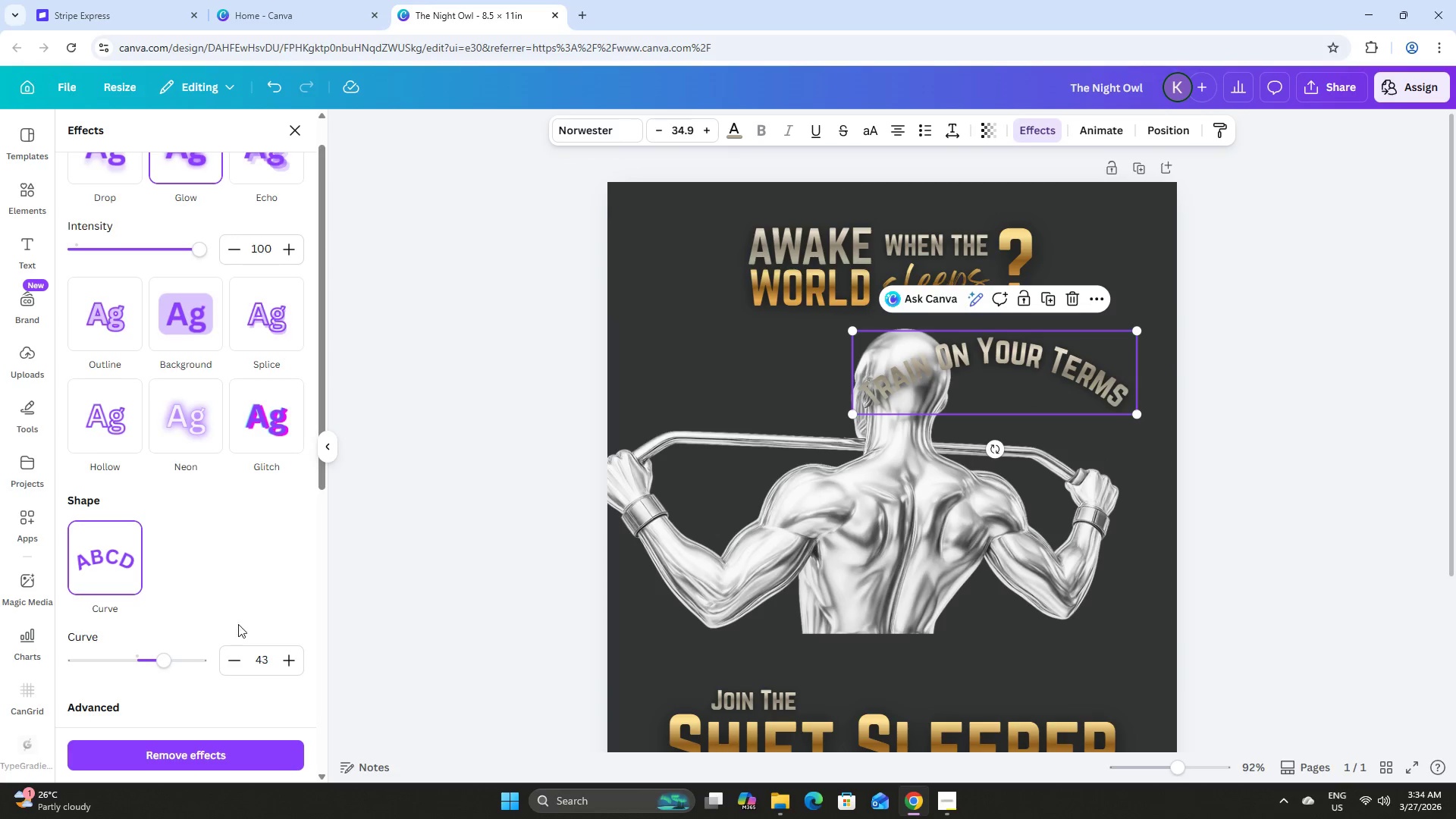 
left_click_drag(start_coordinate=[171, 658], to_coordinate=[190, 661])
 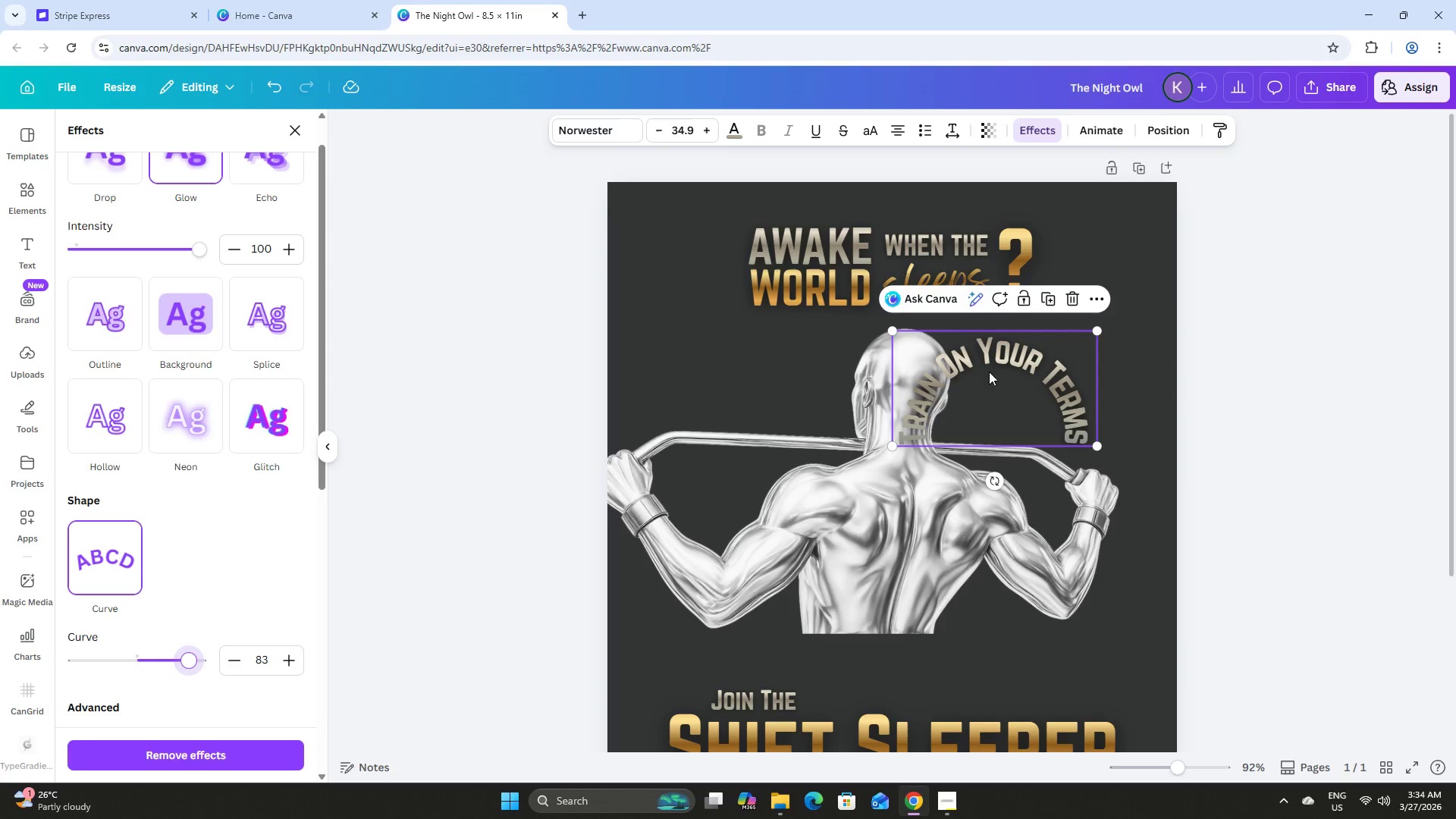 
left_click_drag(start_coordinate=[1031, 368], to_coordinate=[936, 327])
 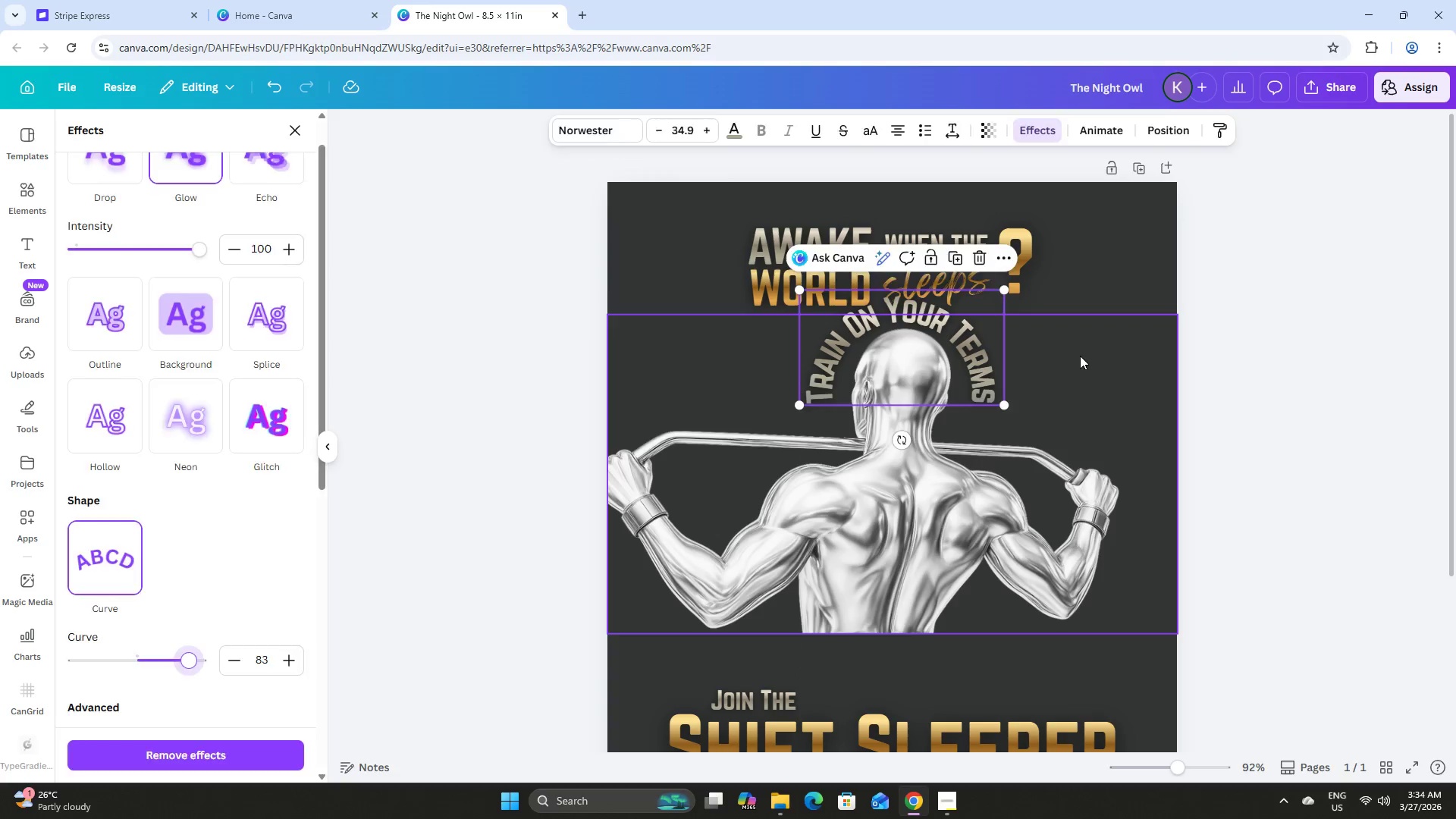 
left_click([1080, 356])
 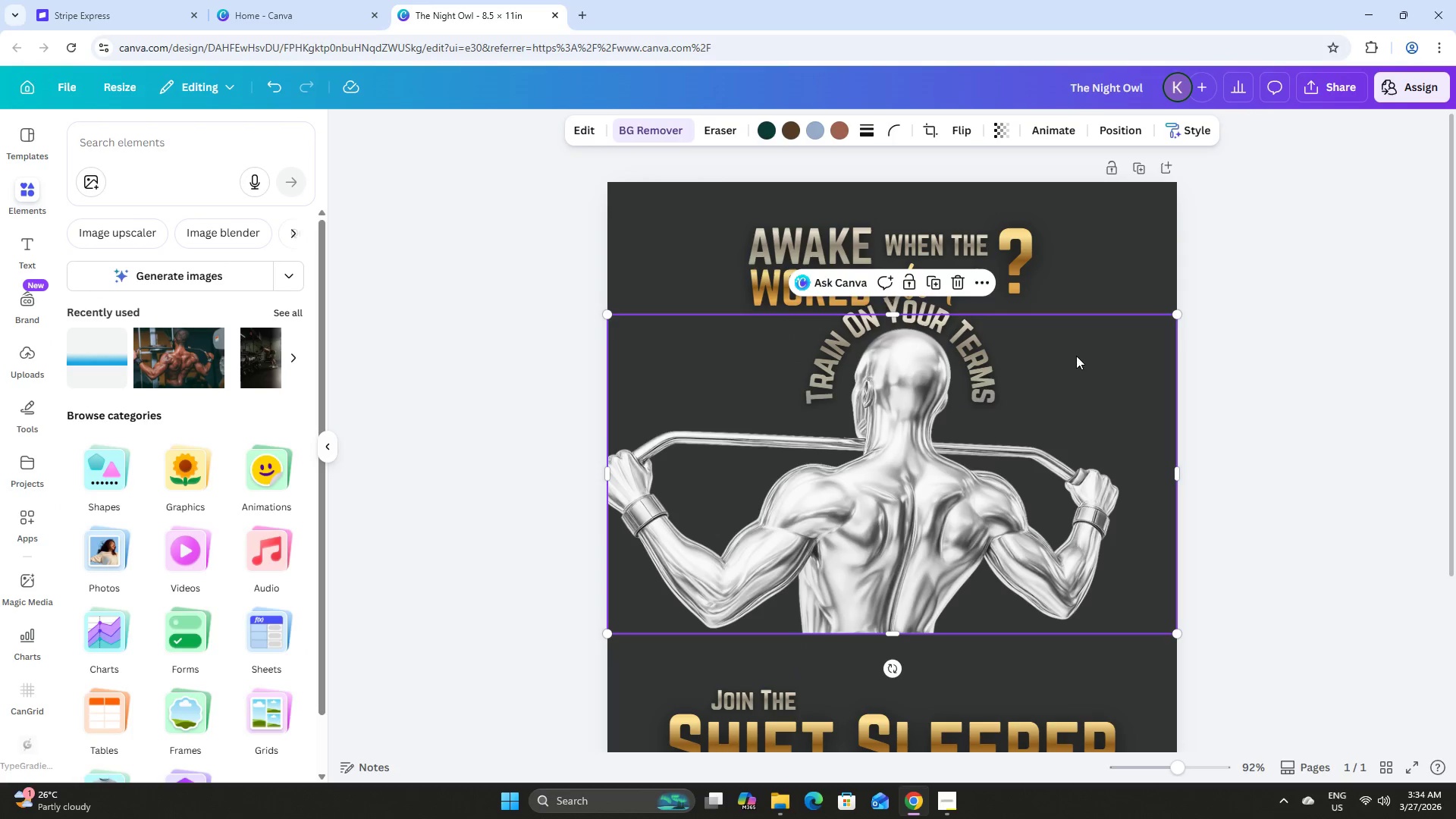 
scroll: coordinate [1076, 356], scroll_direction: up, amount: 1.0
 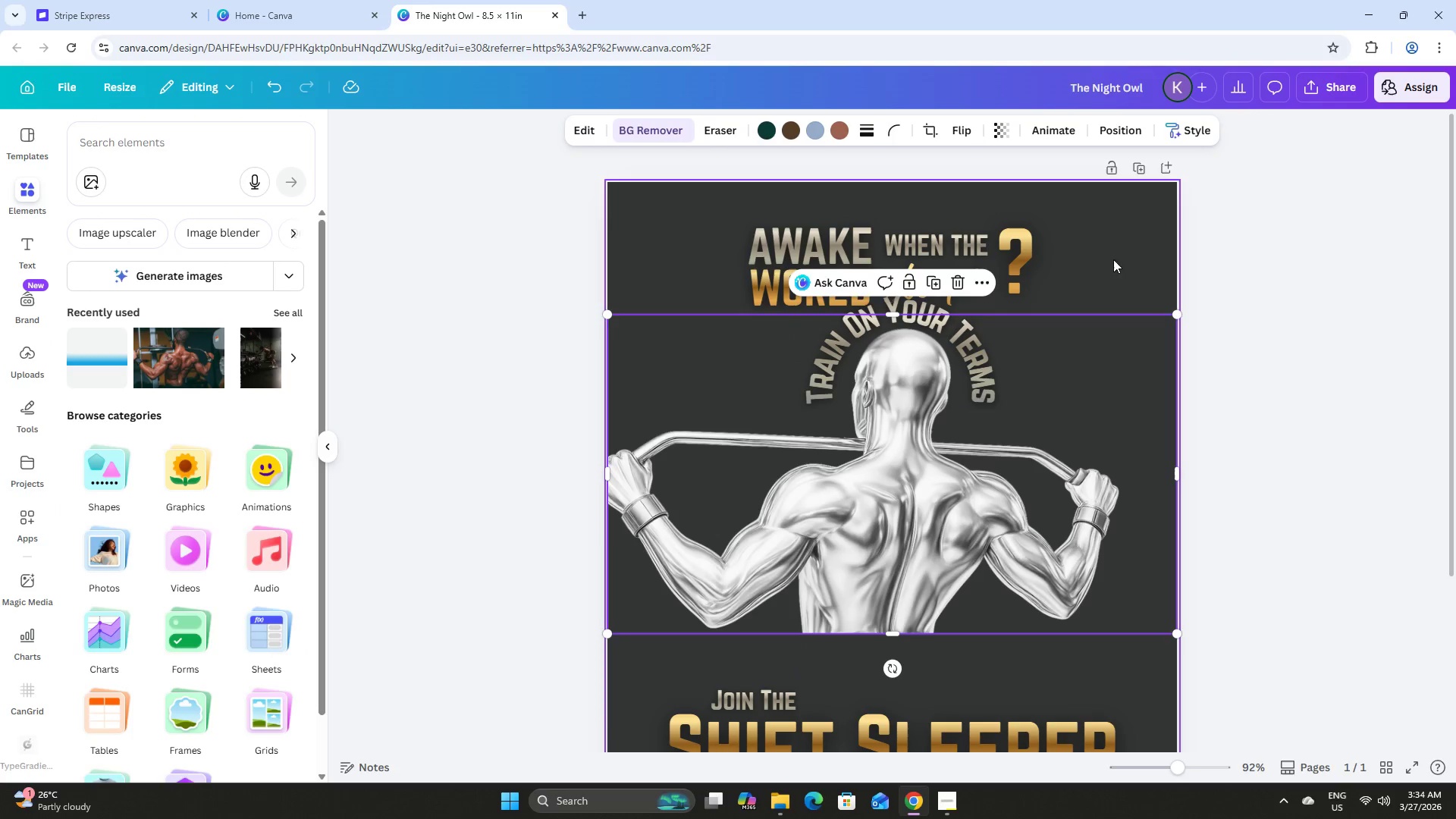 
left_click([1117, 253])
 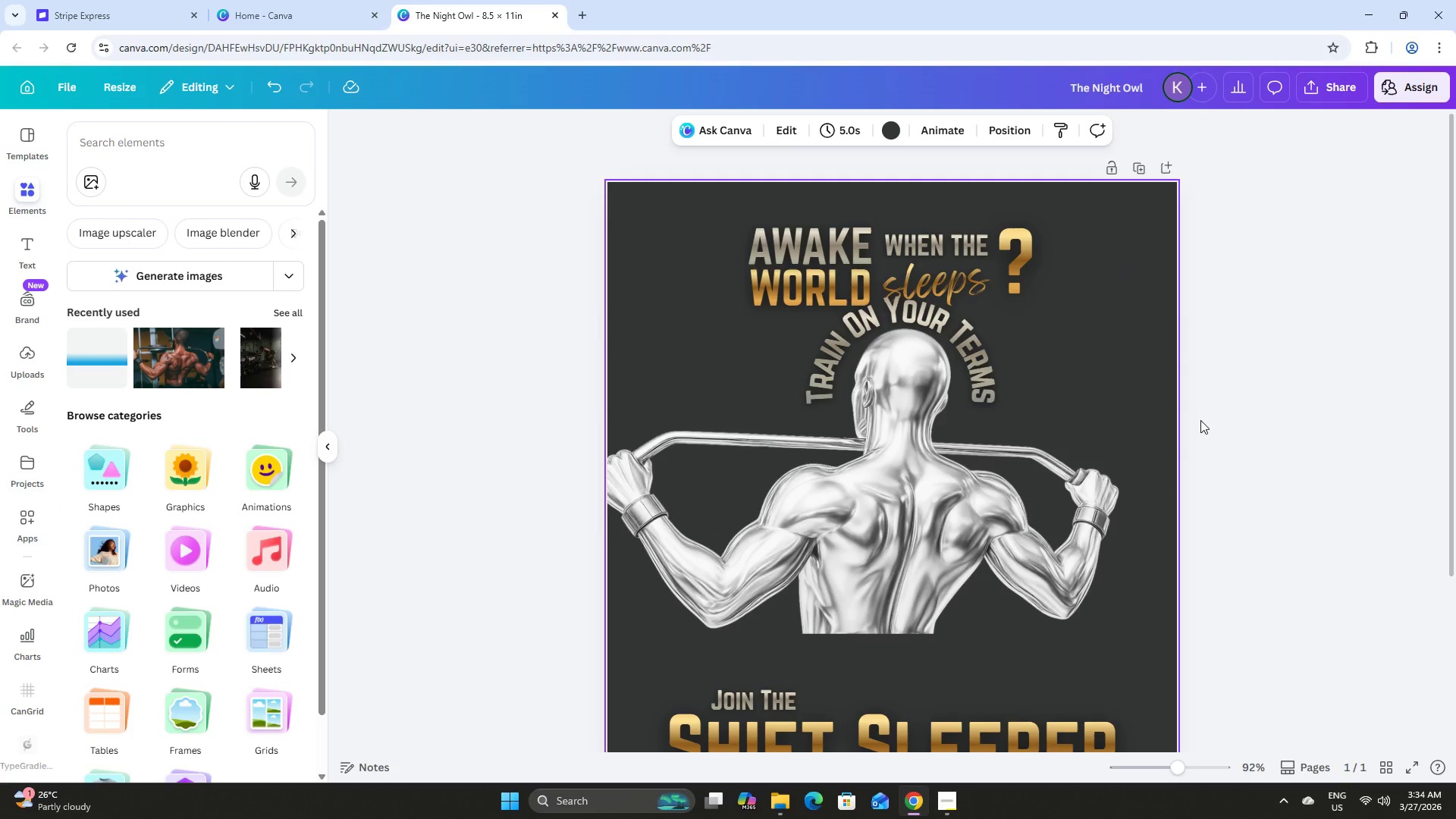 
scroll: coordinate [1198, 419], scroll_direction: down, amount: 2.0
 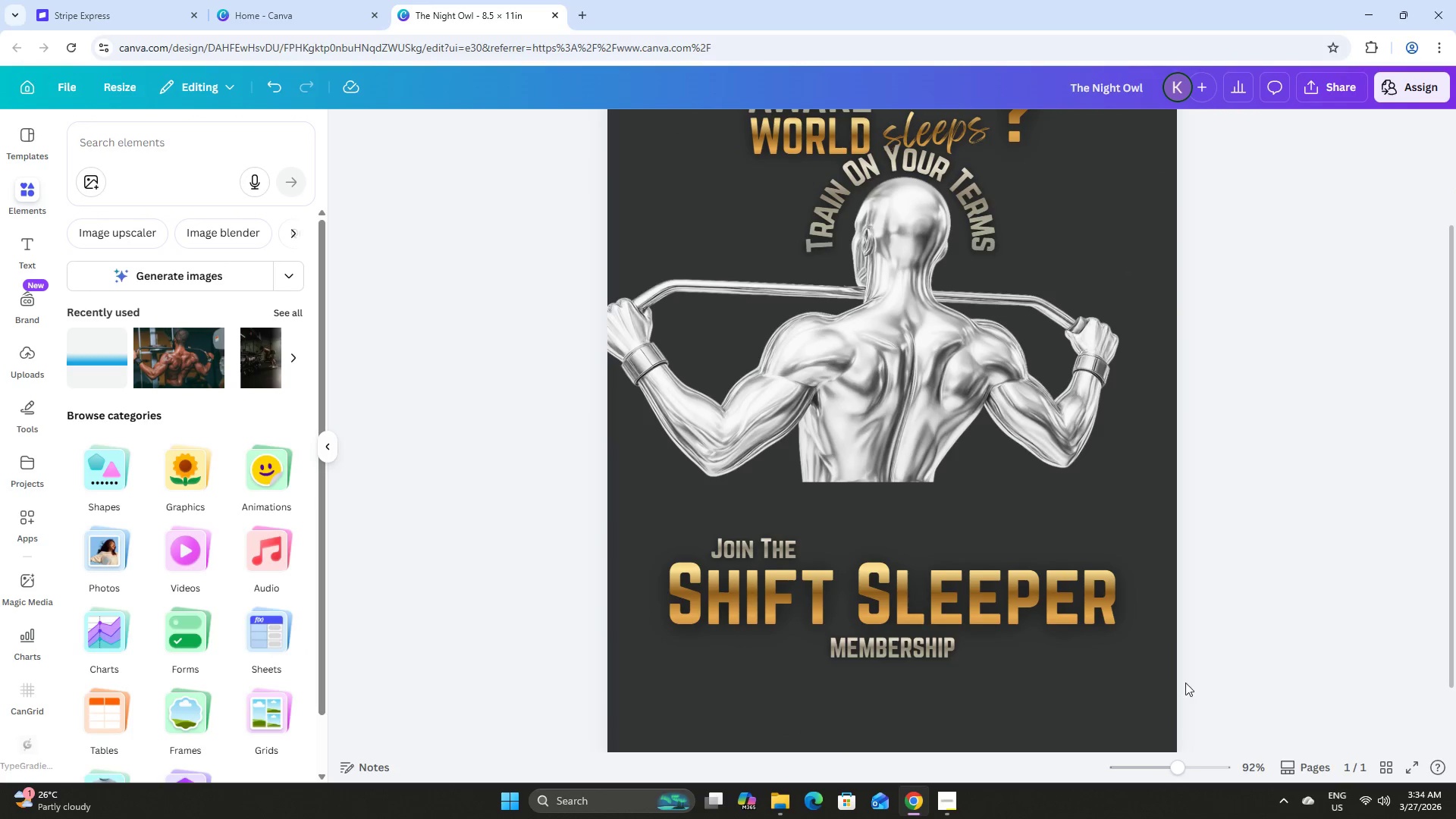 
left_click_drag(start_coordinate=[1158, 695], to_coordinate=[658, 525])
 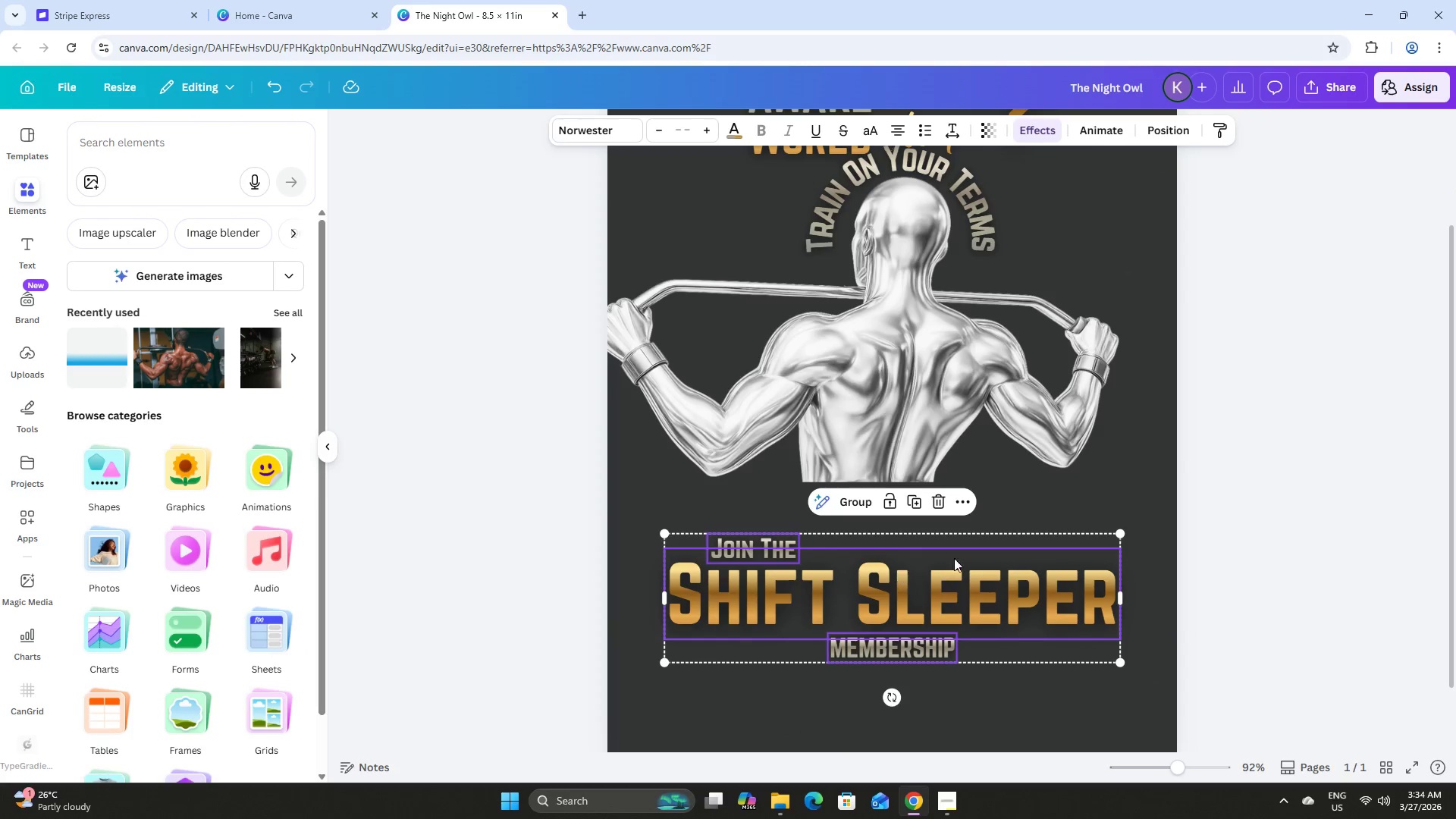 
left_click_drag(start_coordinate=[954, 558], to_coordinate=[957, 605])
 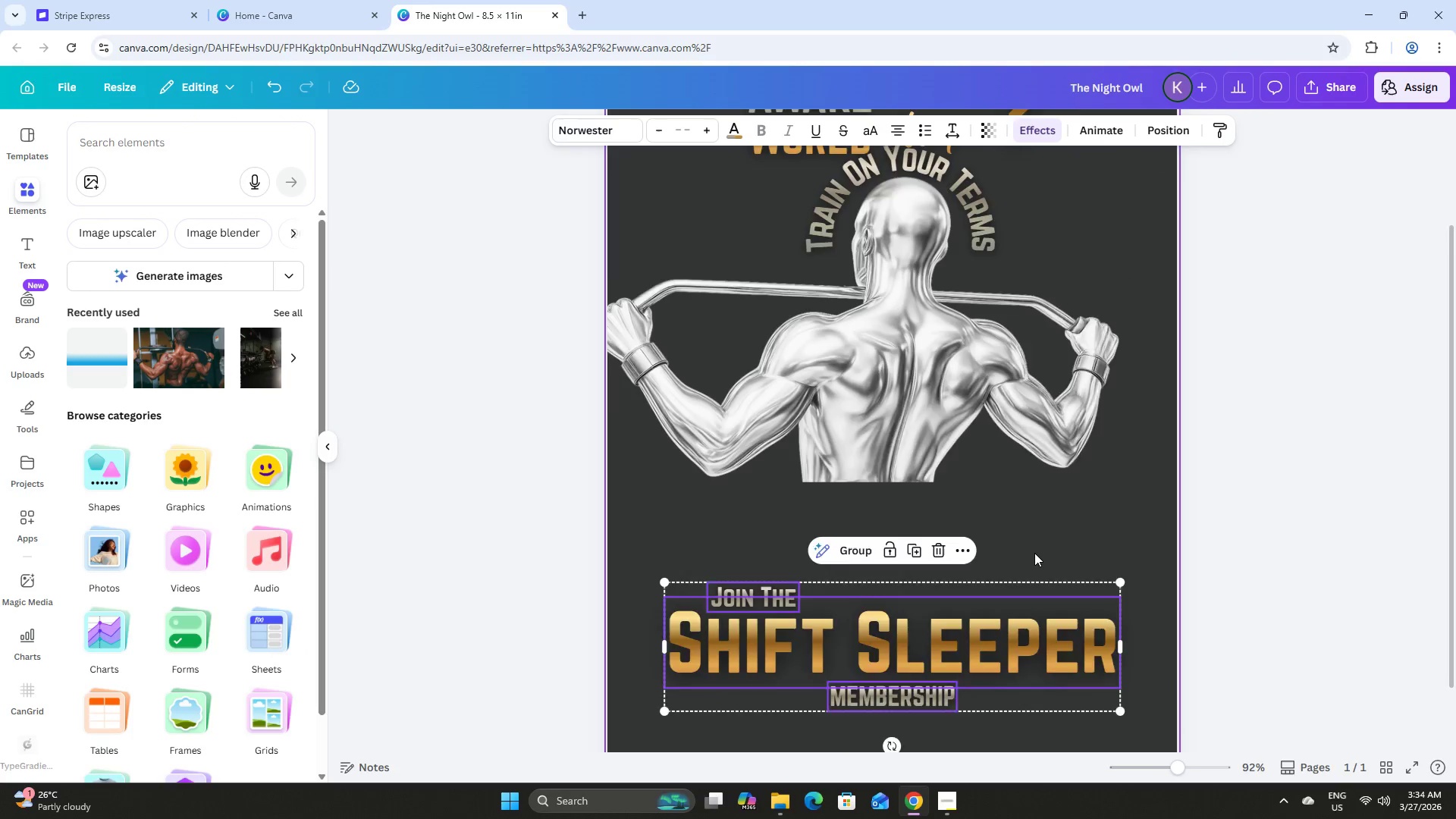 
scroll: coordinate [1034, 553], scroll_direction: up, amount: 4.0
 